 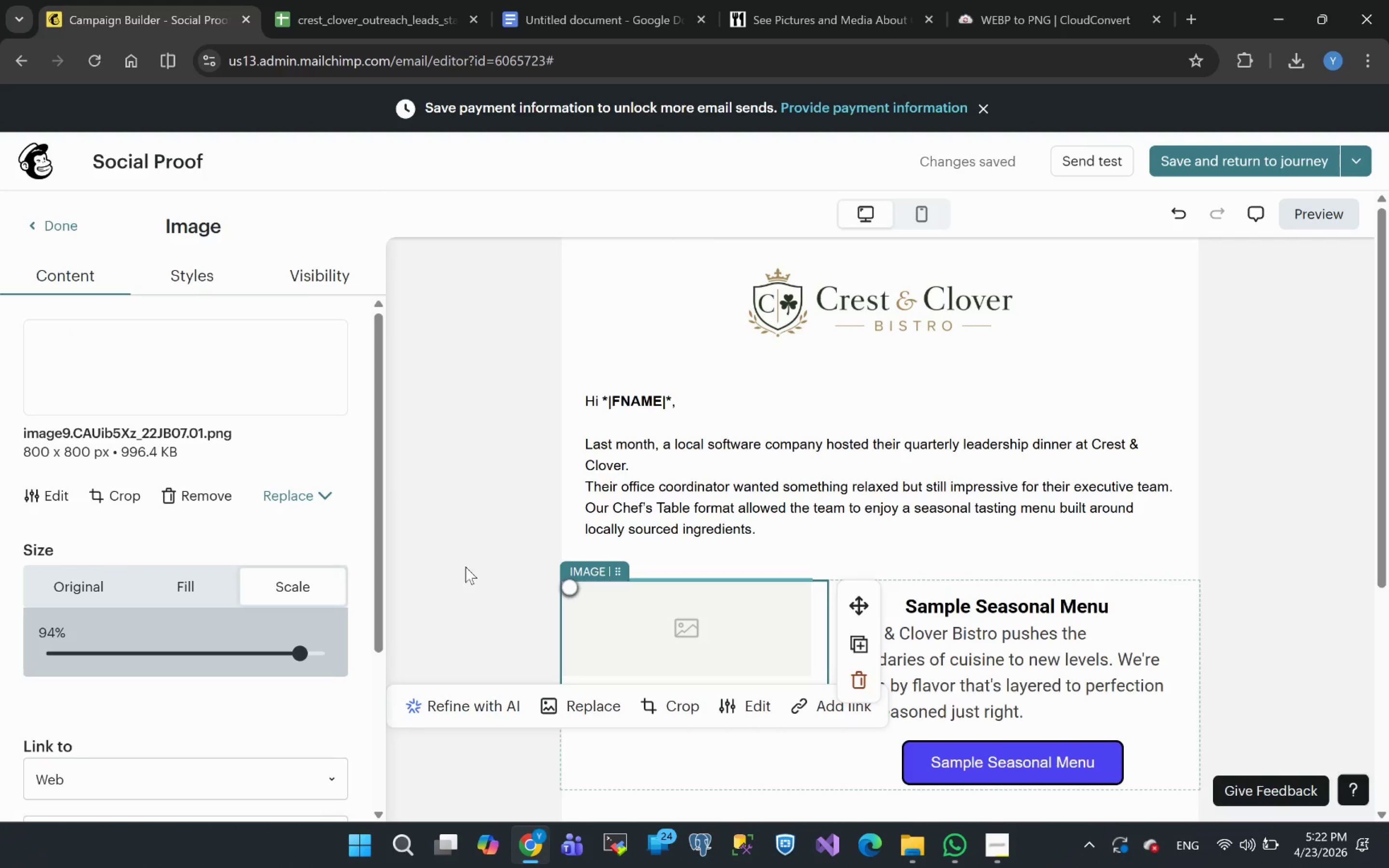 
mouse_move([706, 465])
 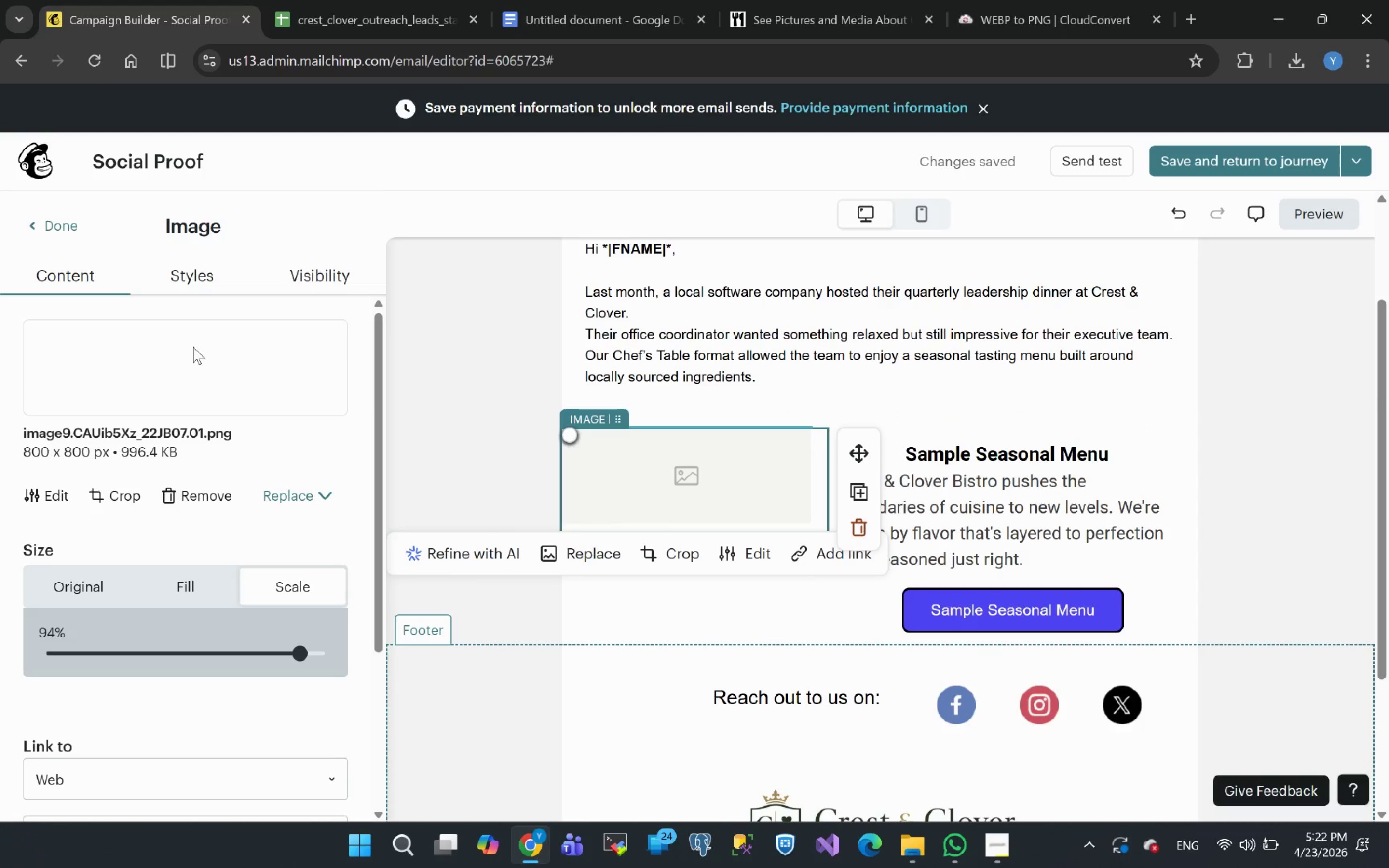 
left_click([703, 485])
 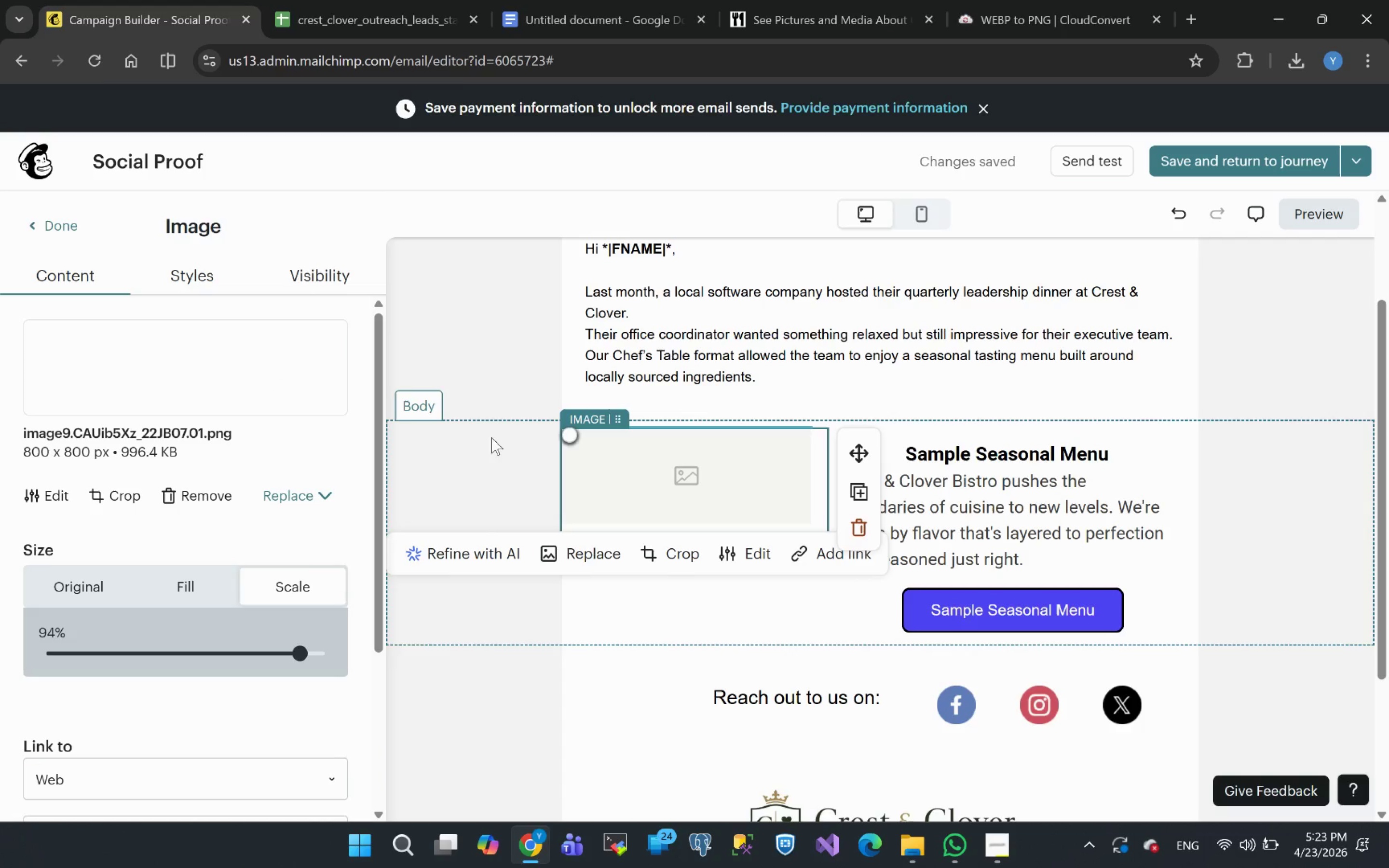 
left_click([707, 476])
 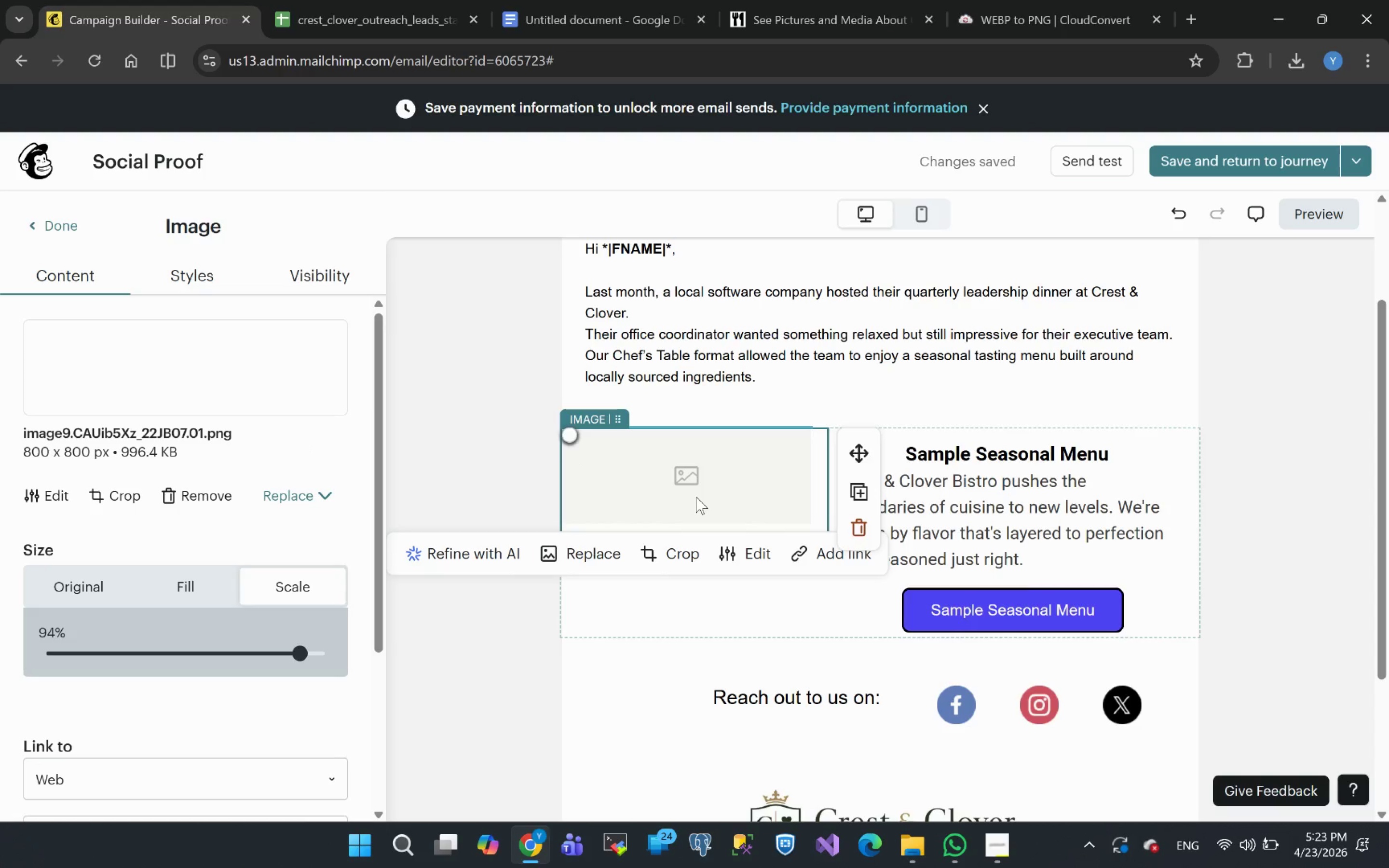 
wait(11.81)
 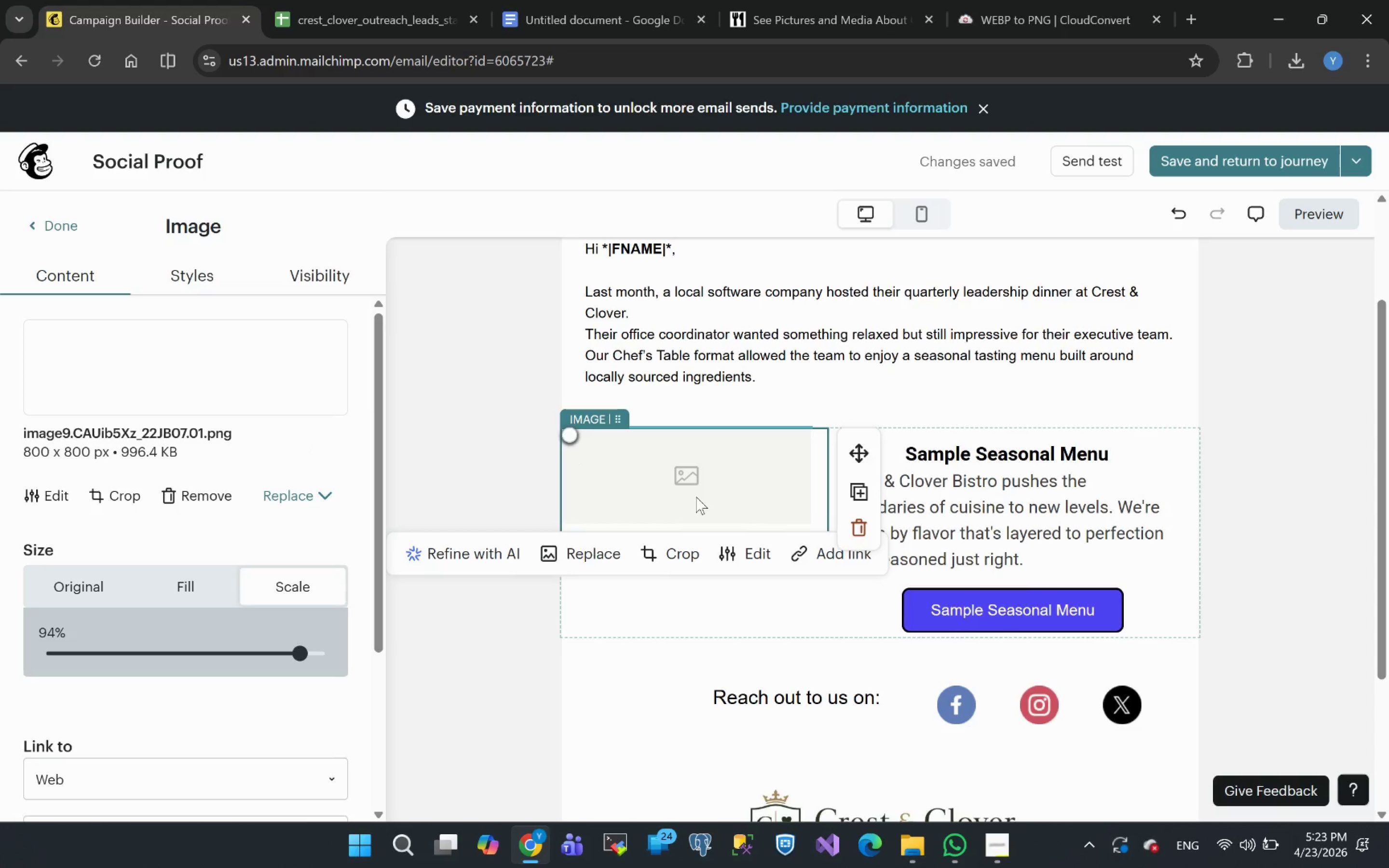 
left_click([188, 380])
 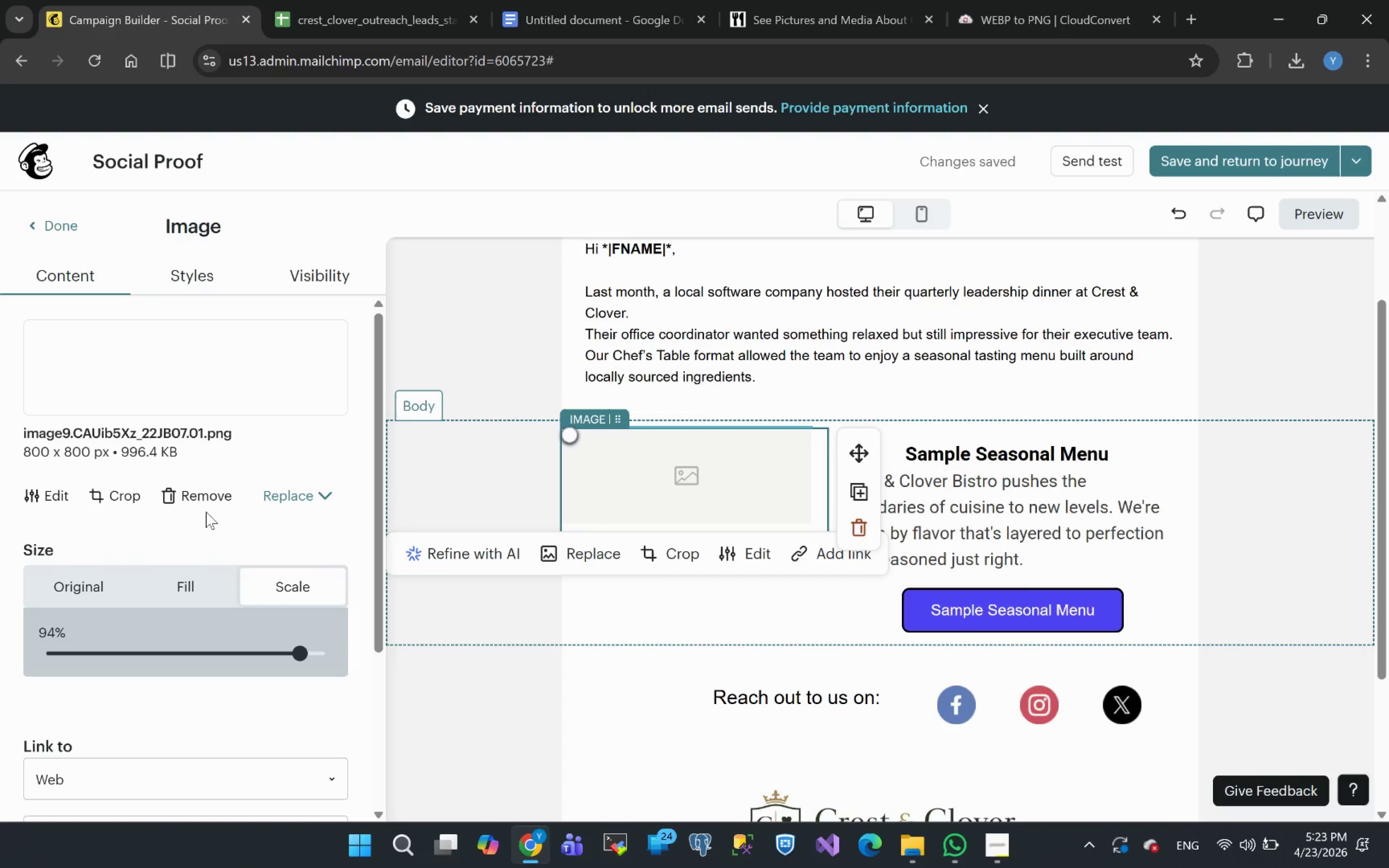 
left_click([207, 498])
 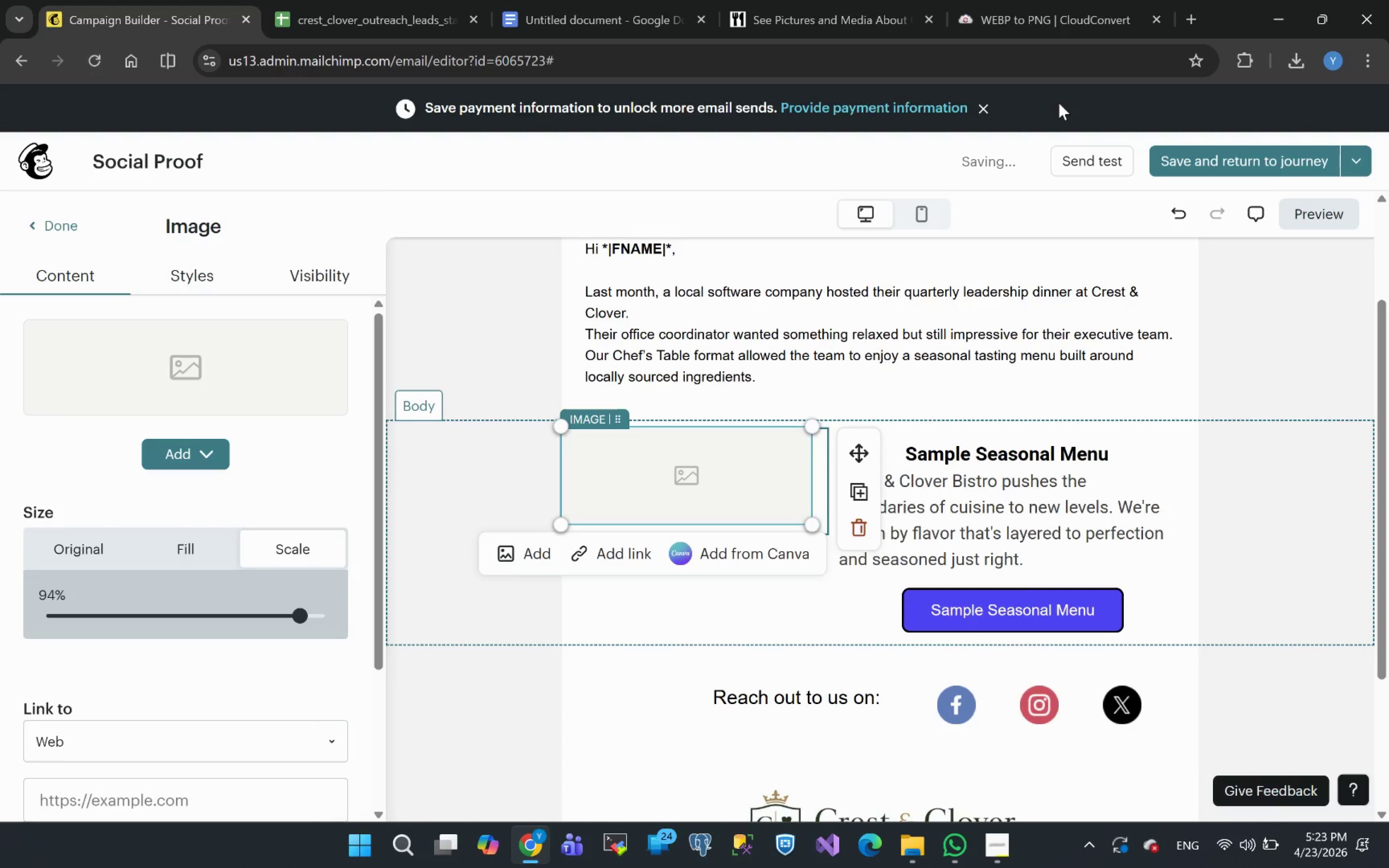 
left_click([1205, 163])
 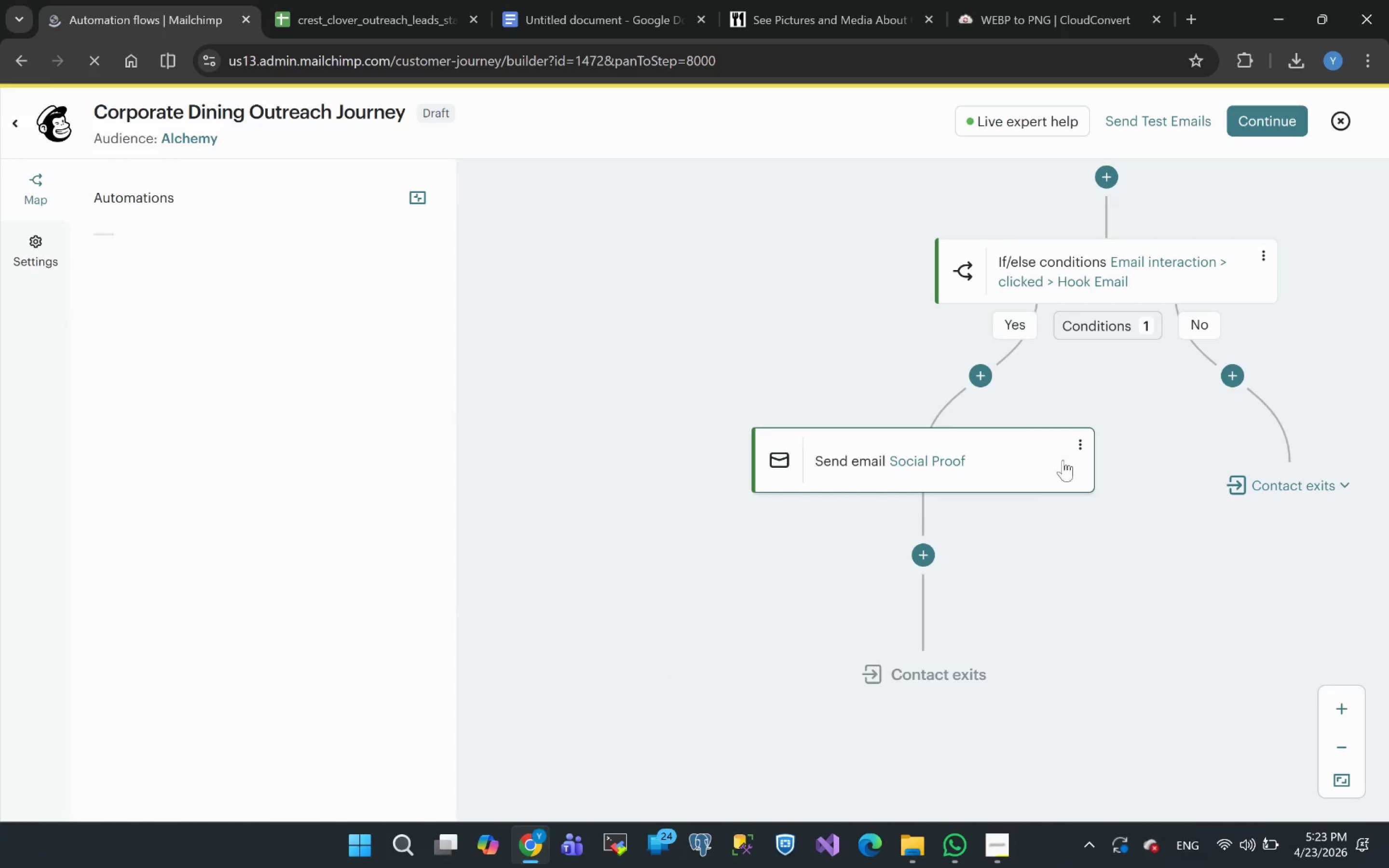 
wait(15.03)
 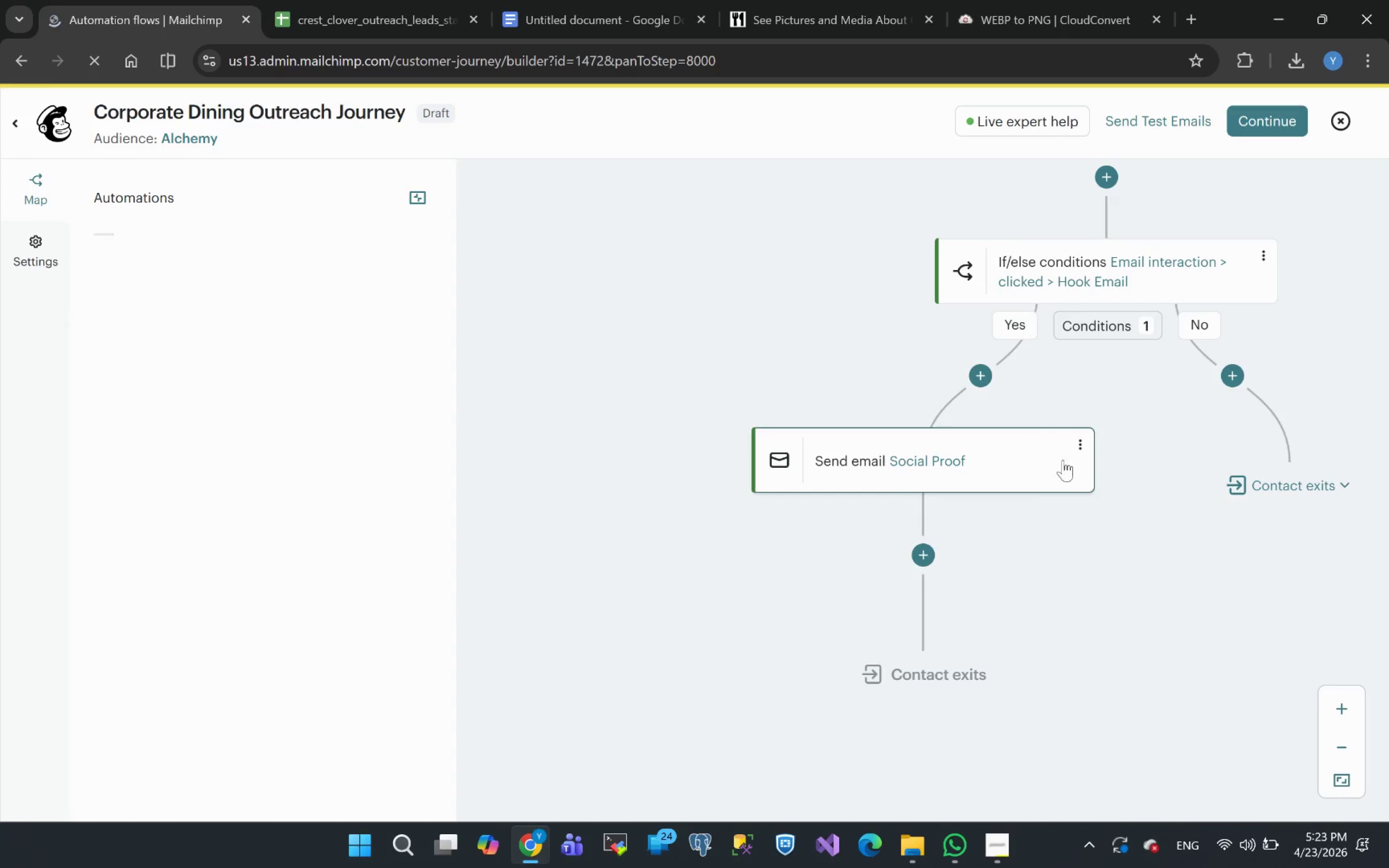 
left_click([1081, 497])
 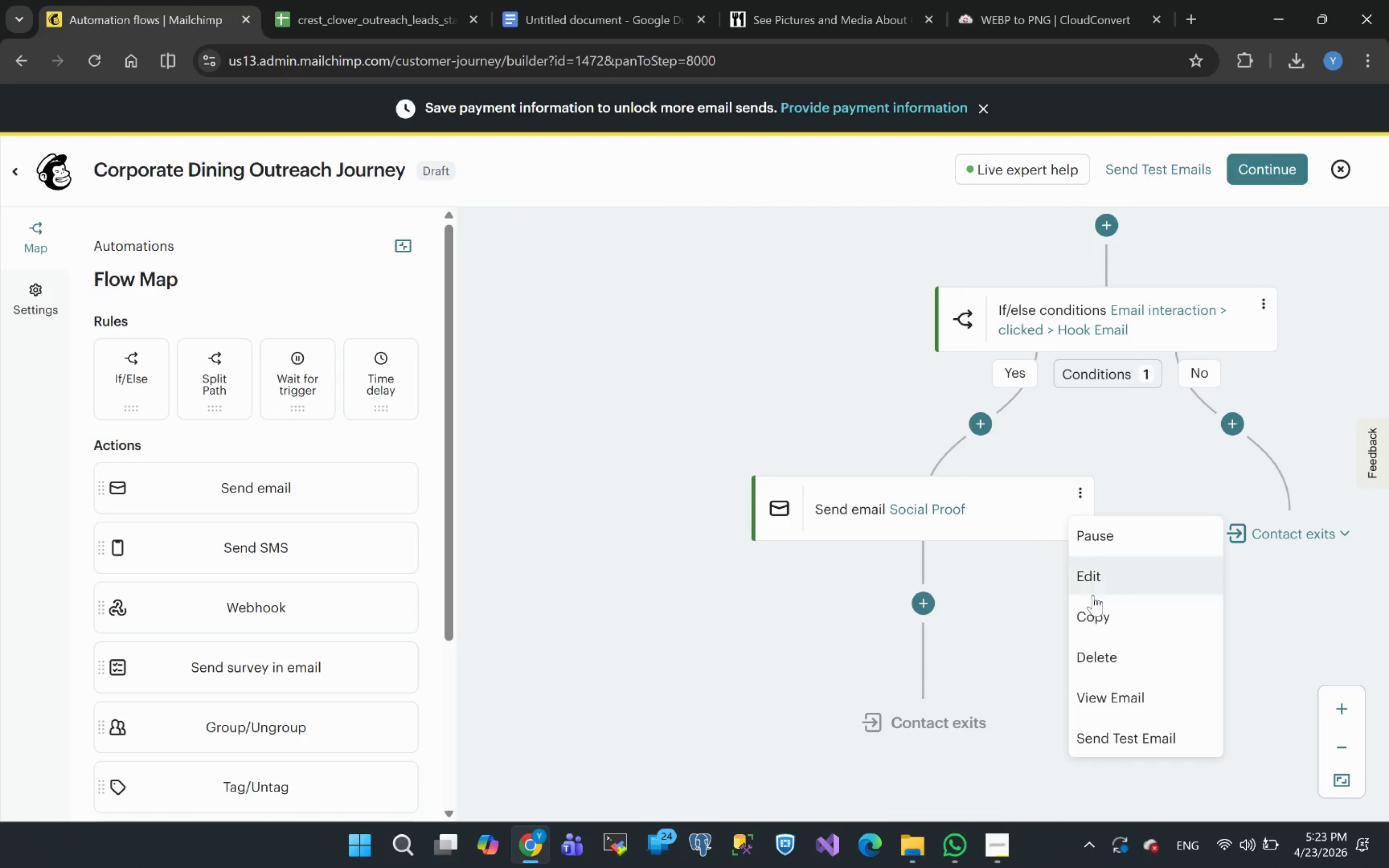 
wait(6.28)
 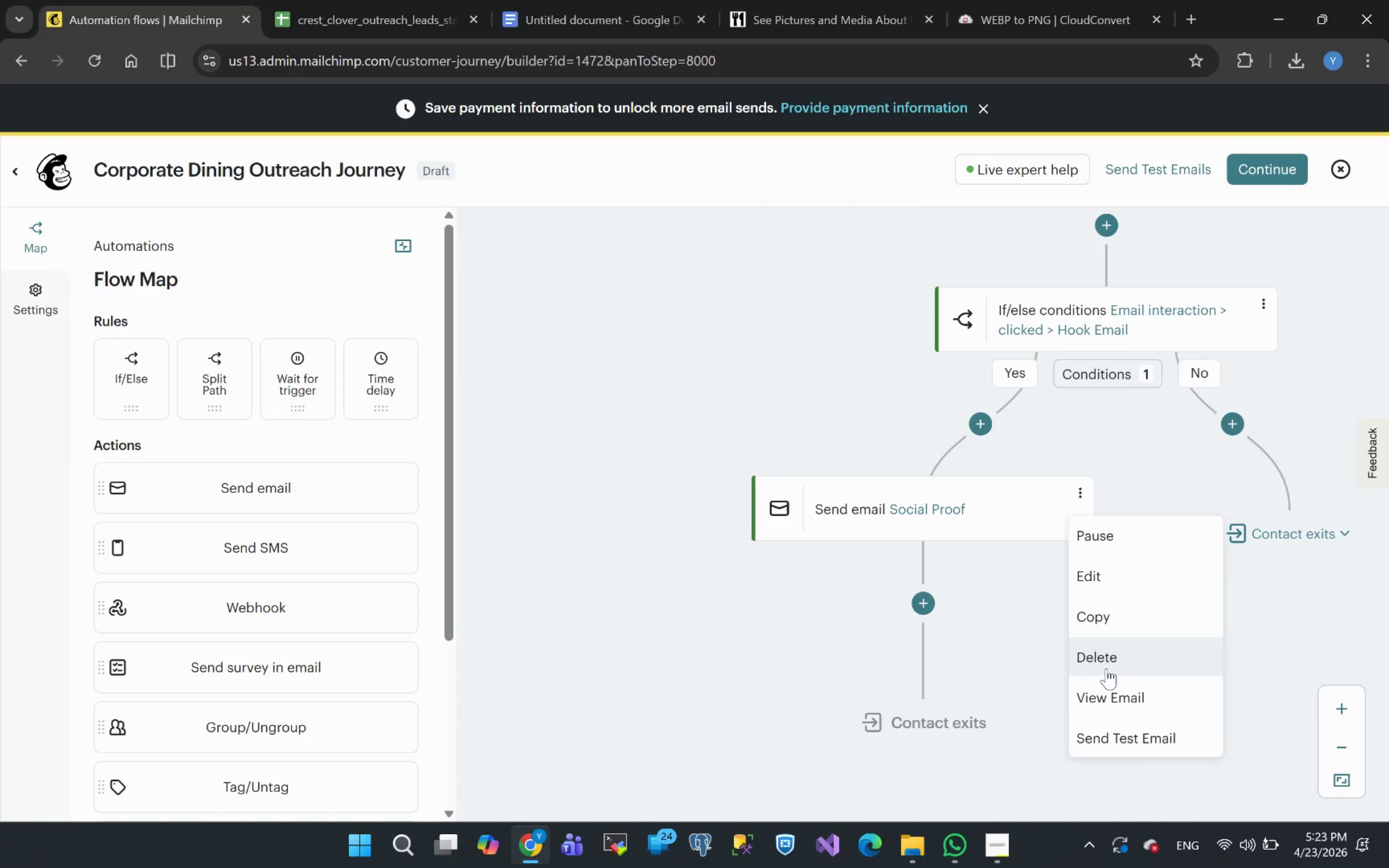 
left_click([1098, 578])
 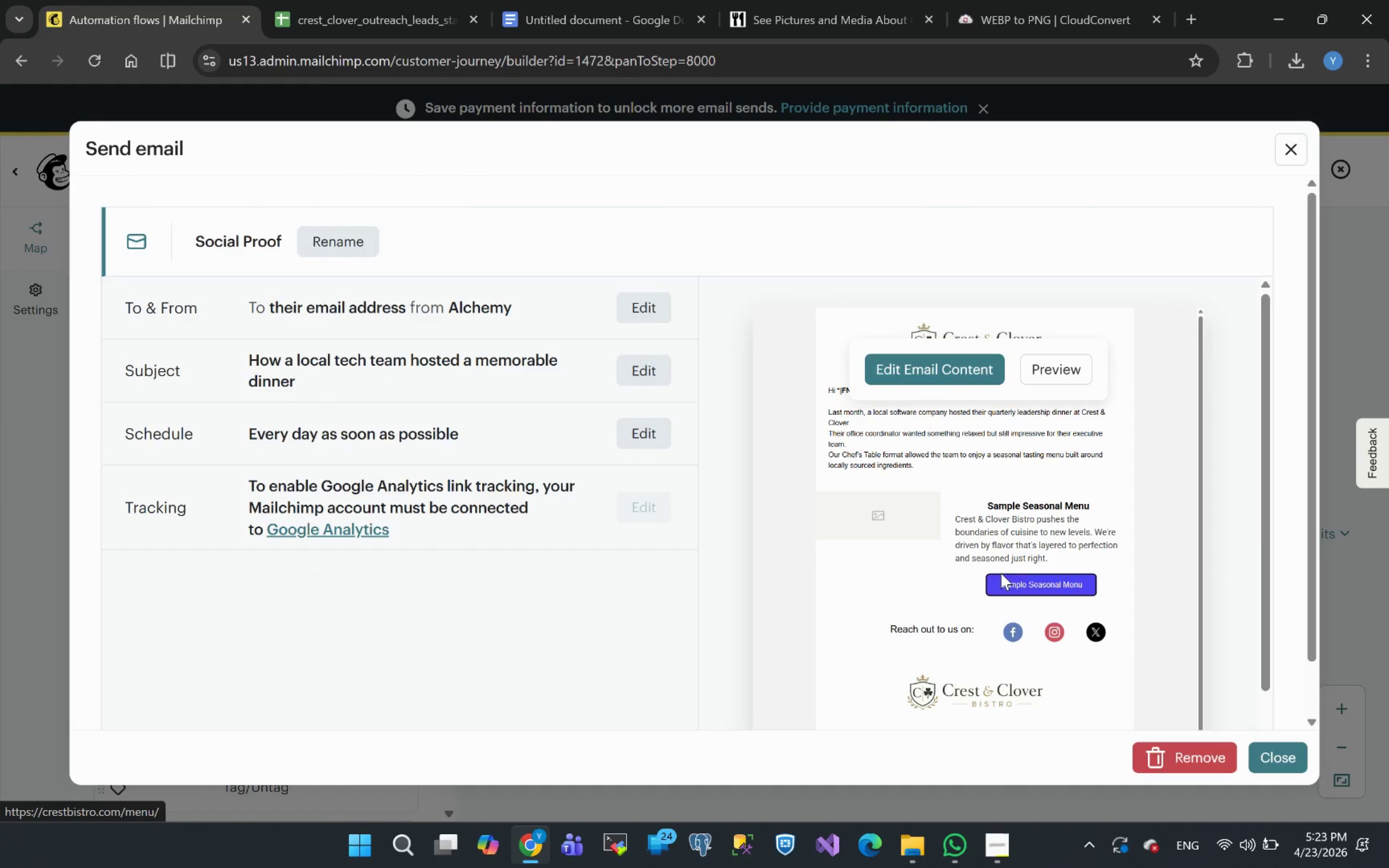 
left_click([927, 368])
 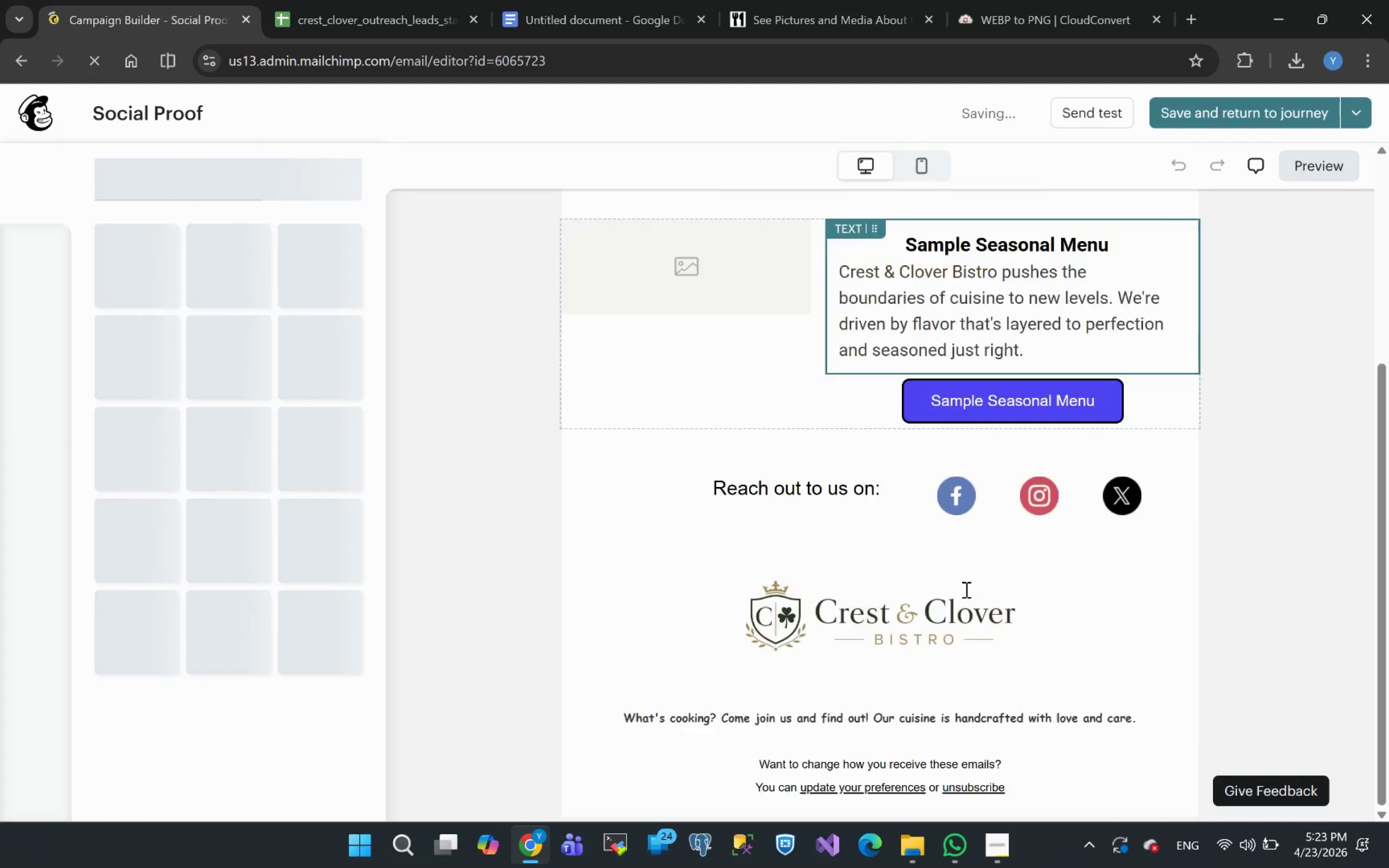 
wait(16.8)
 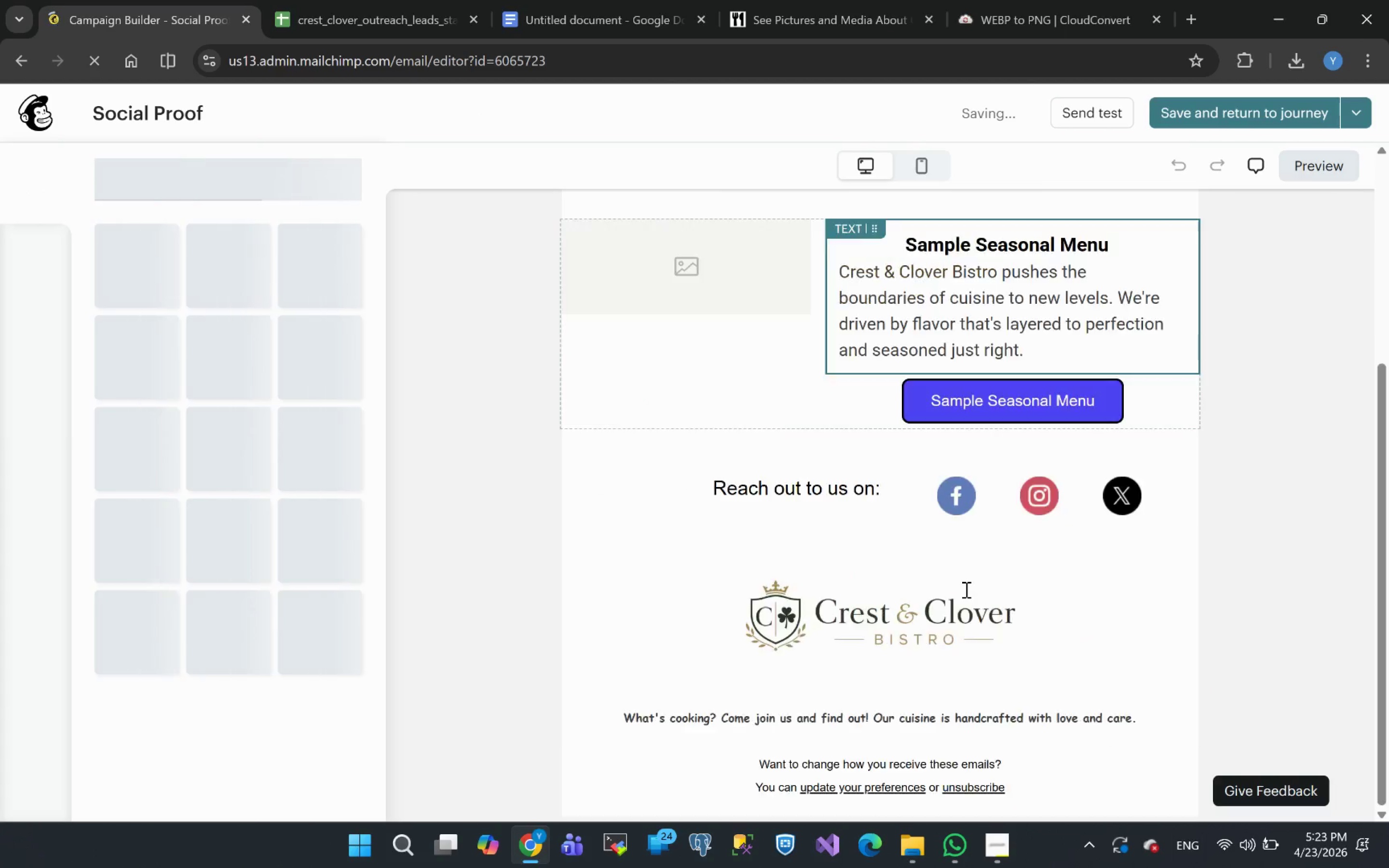 
left_click([725, 619])
 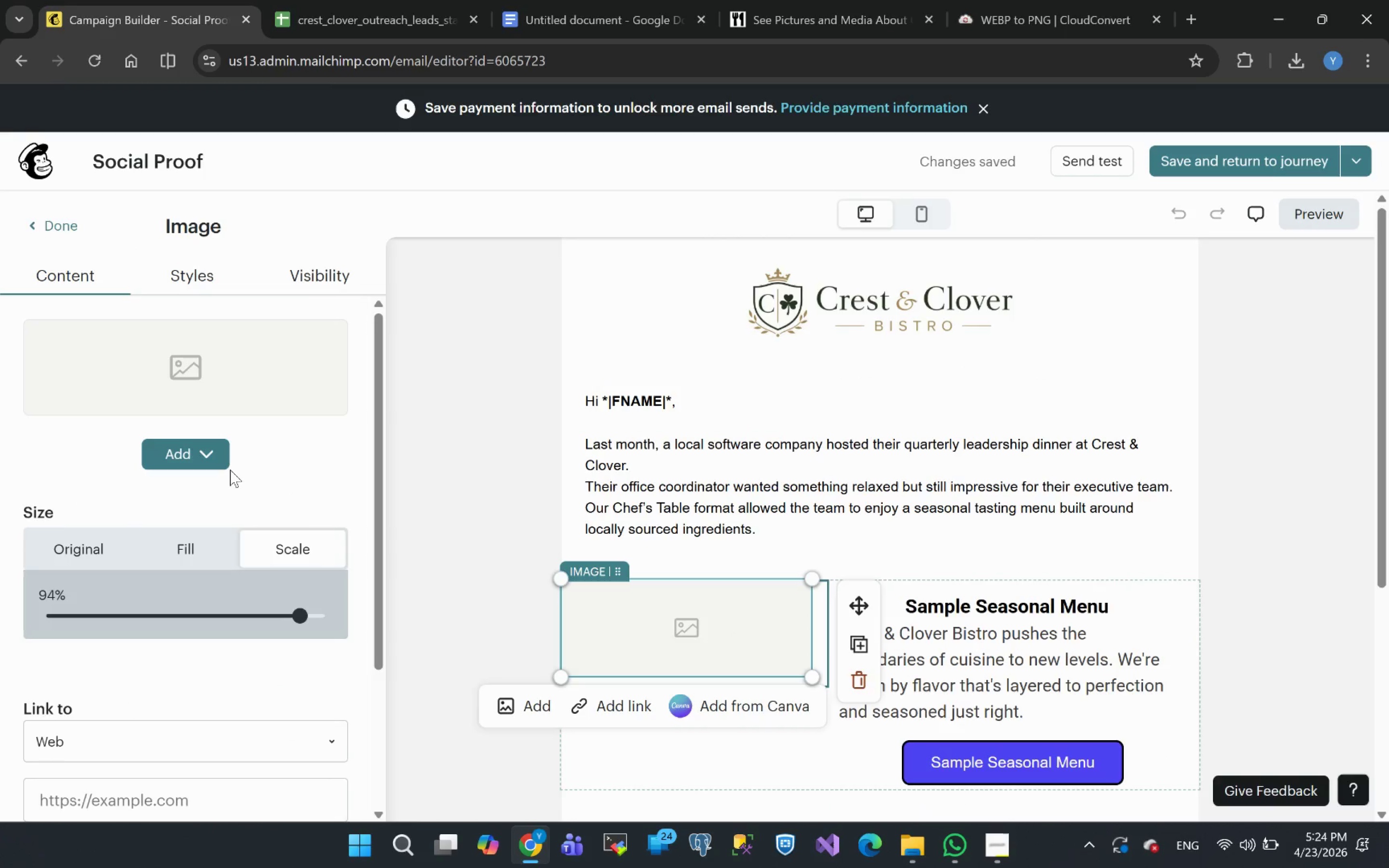 
left_click([192, 450])
 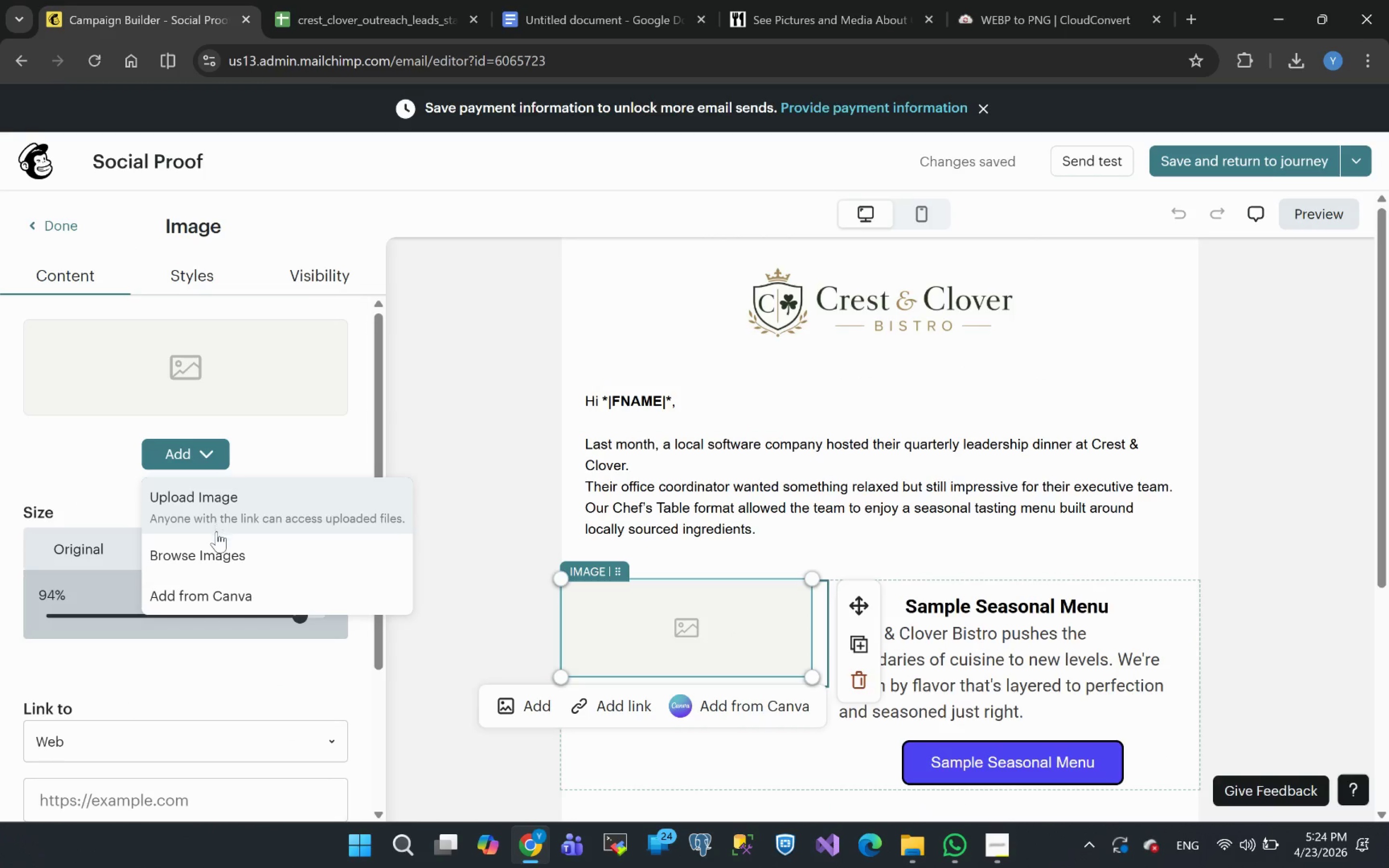 
left_click([210, 549])
 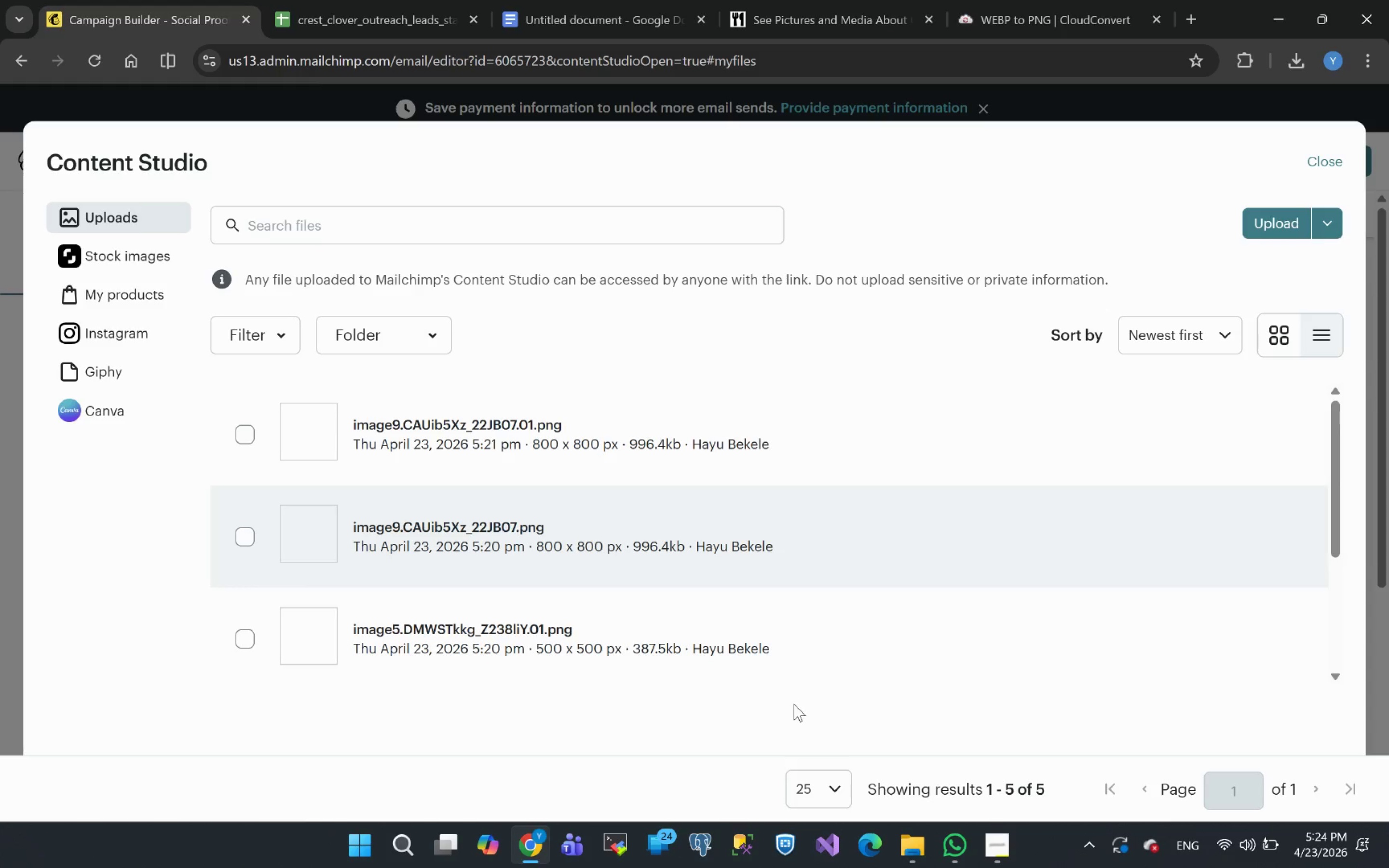 
wait(8.95)
 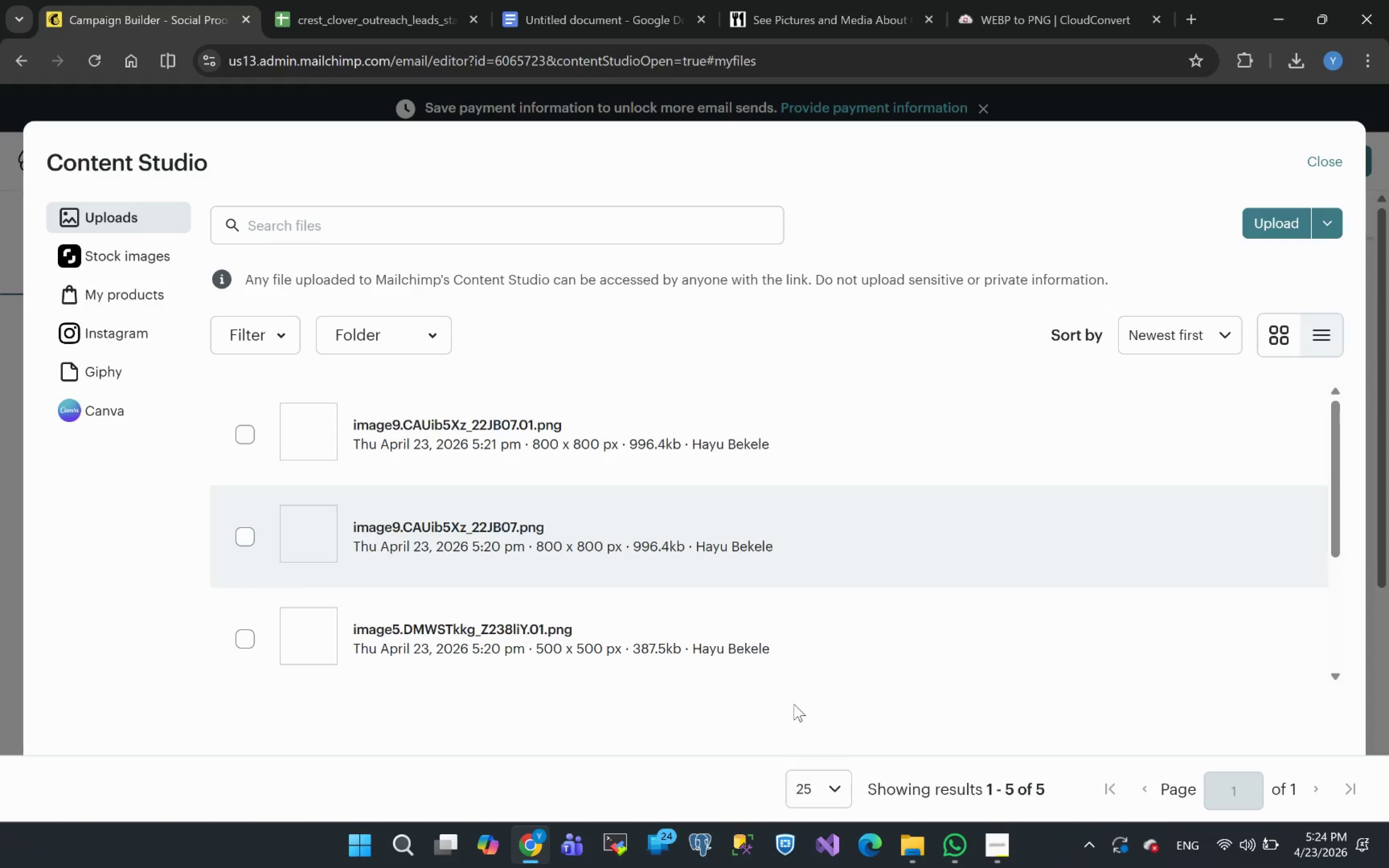 
left_click([245, 434])
 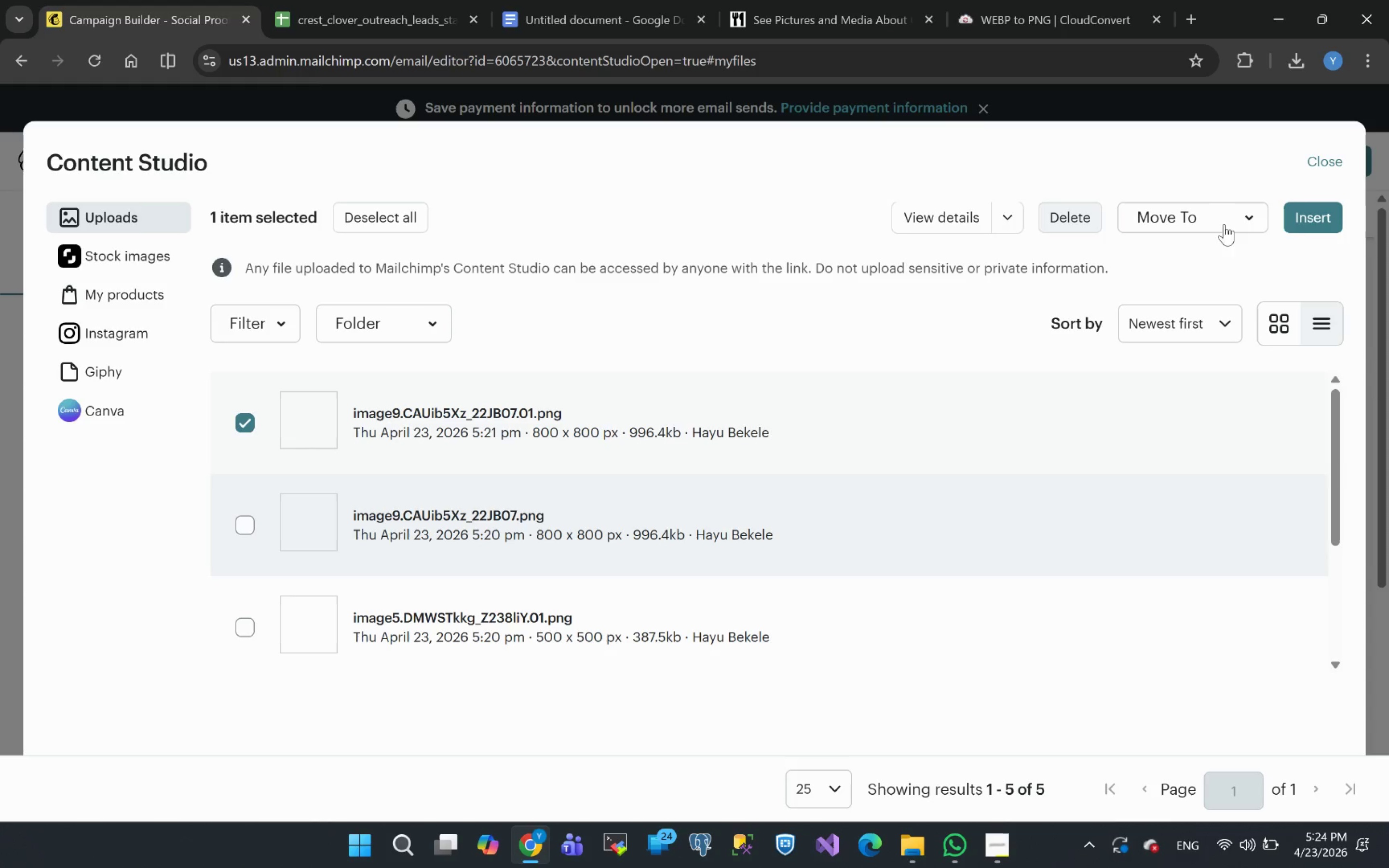 
left_click([1302, 218])
 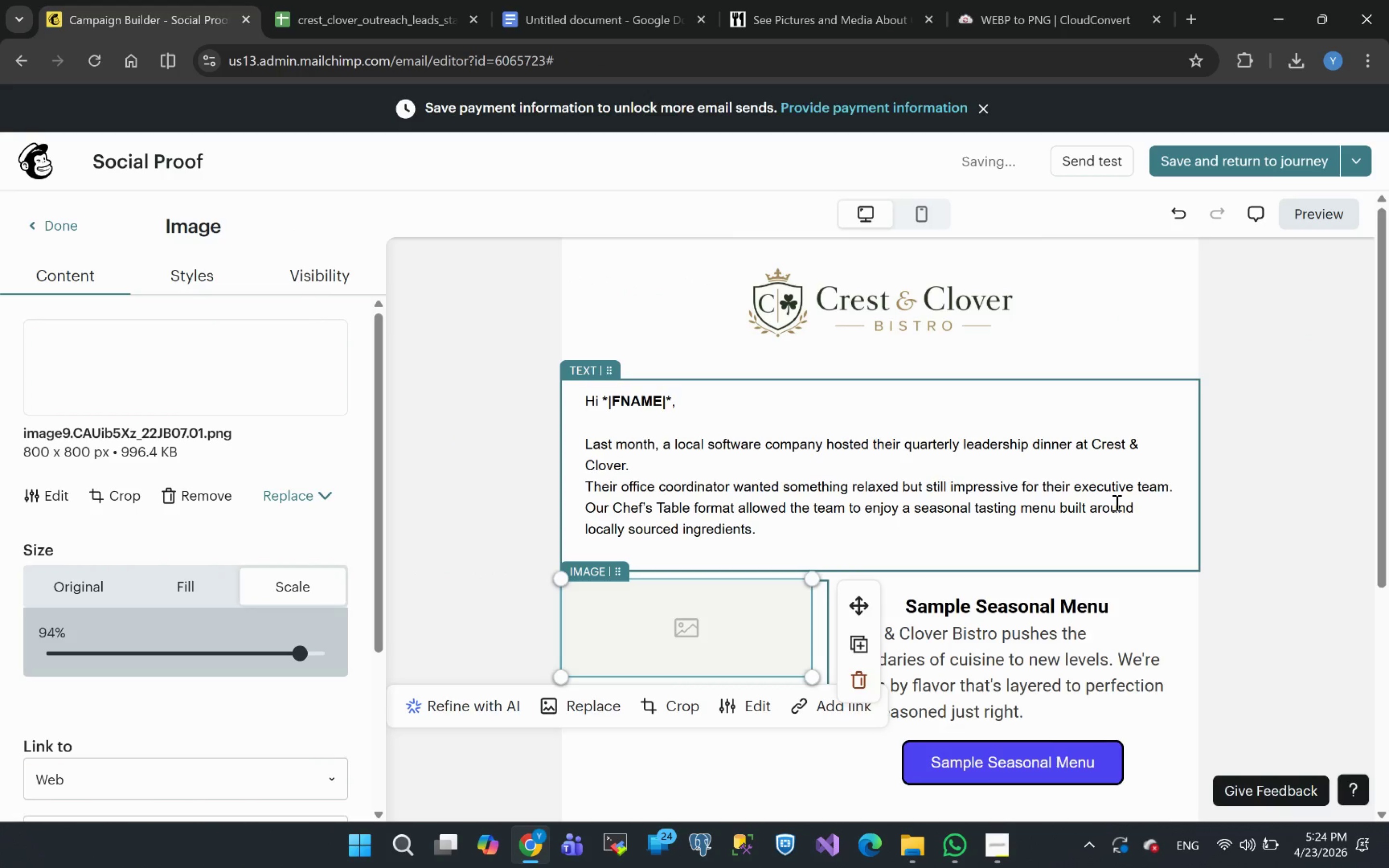 
mouse_move([865, 503])
 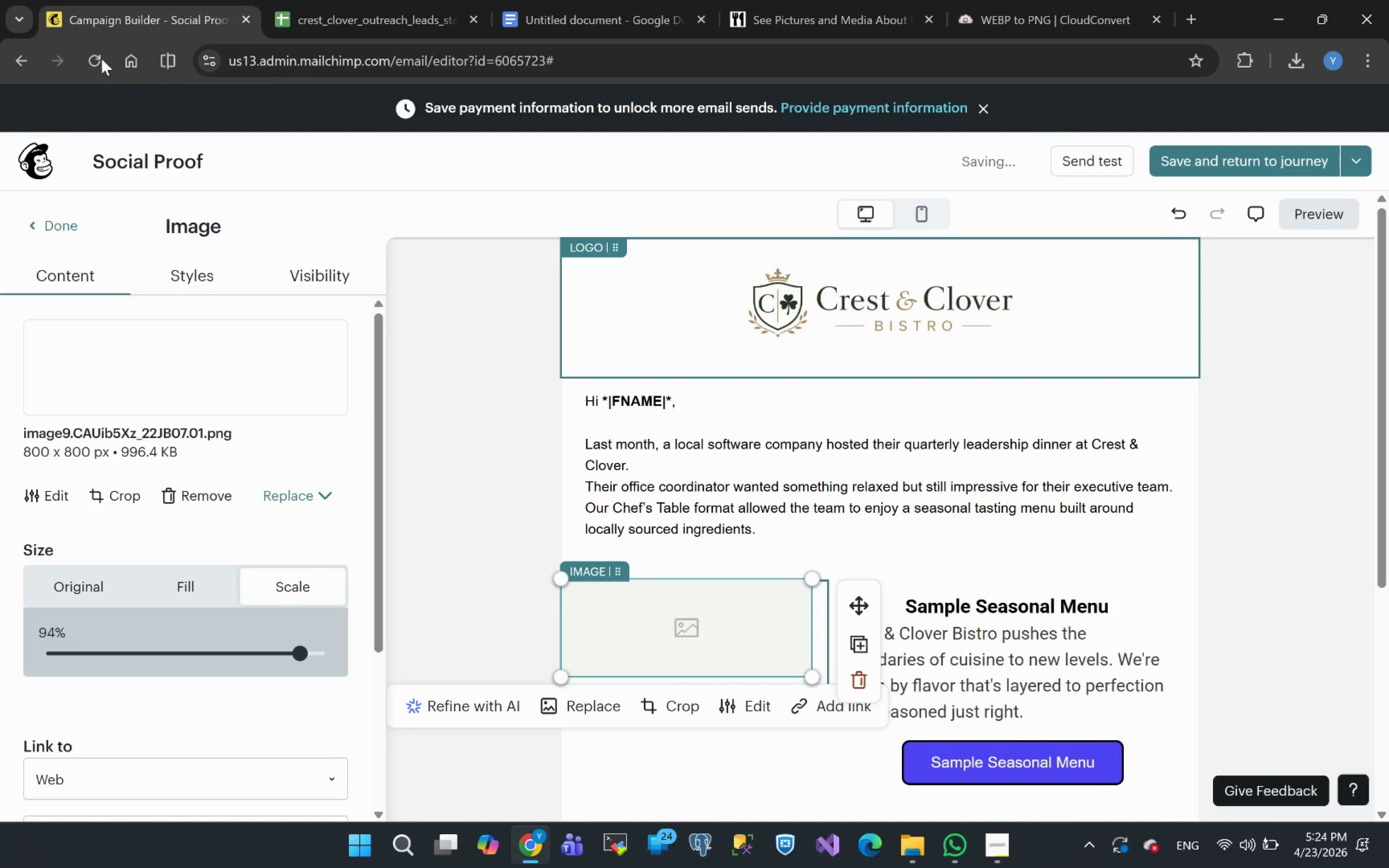 
left_click([103, 57])
 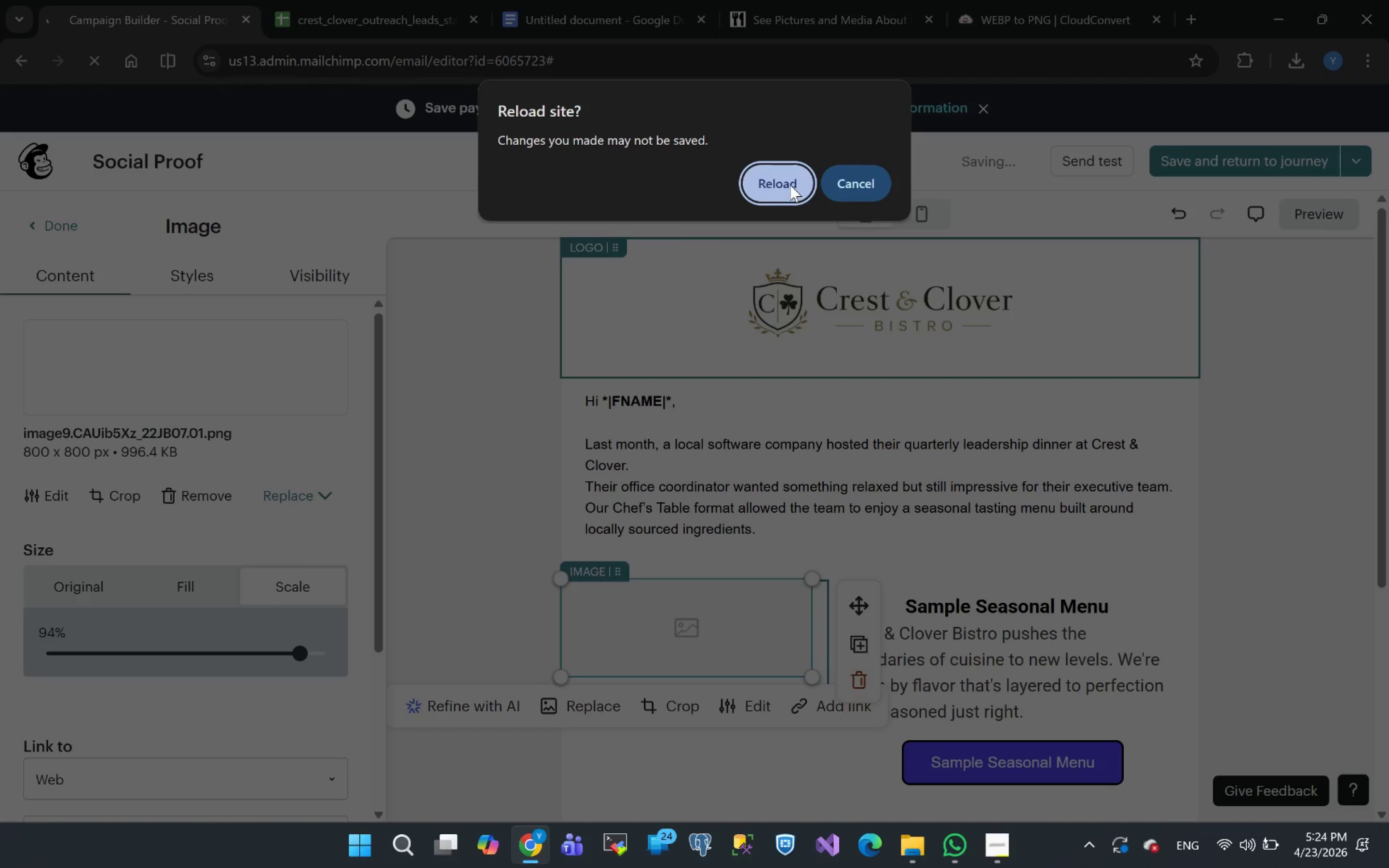 
left_click([772, 183])
 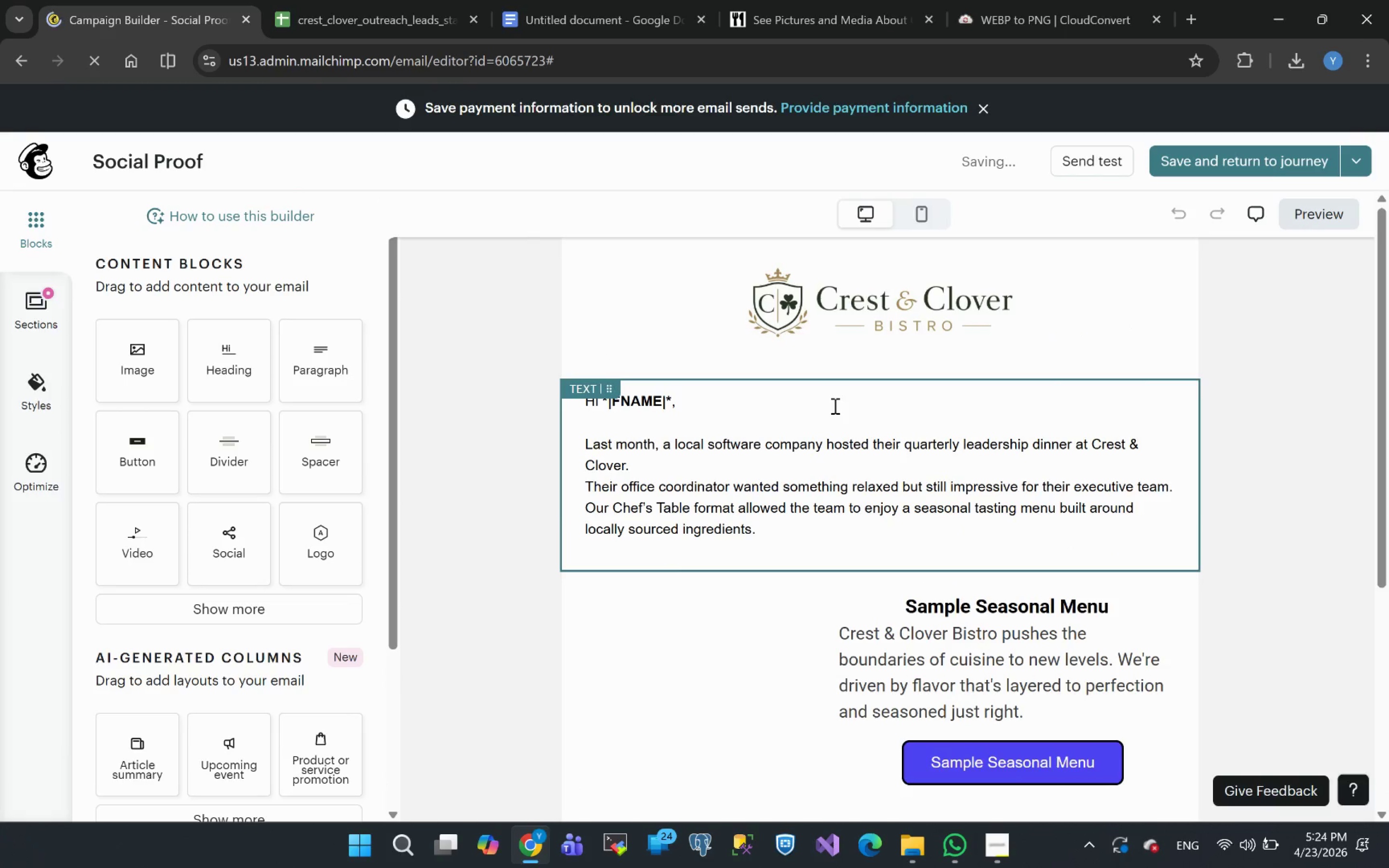 
wait(23.42)
 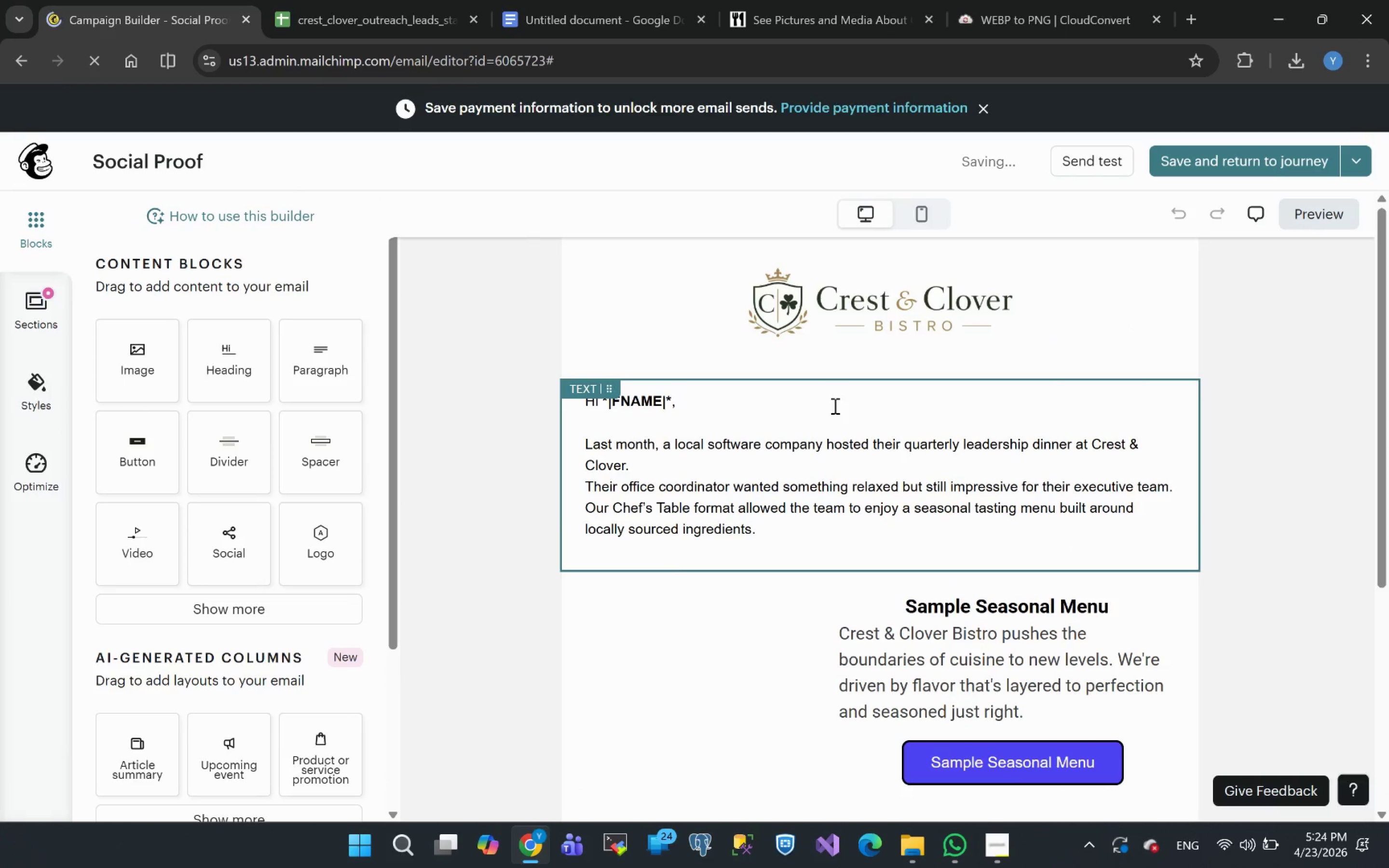 
left_click([670, 538])
 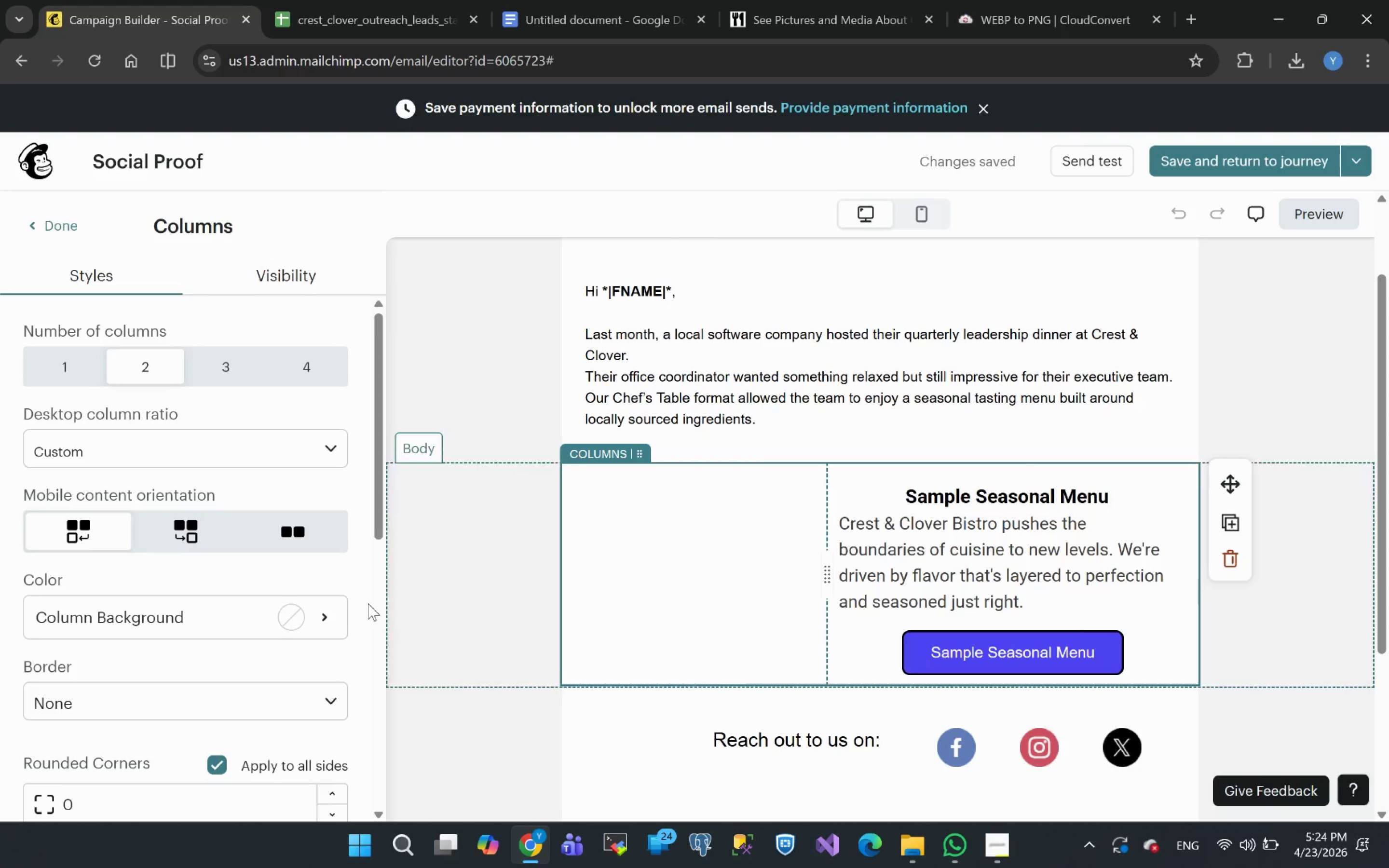 
left_click([54, 230])
 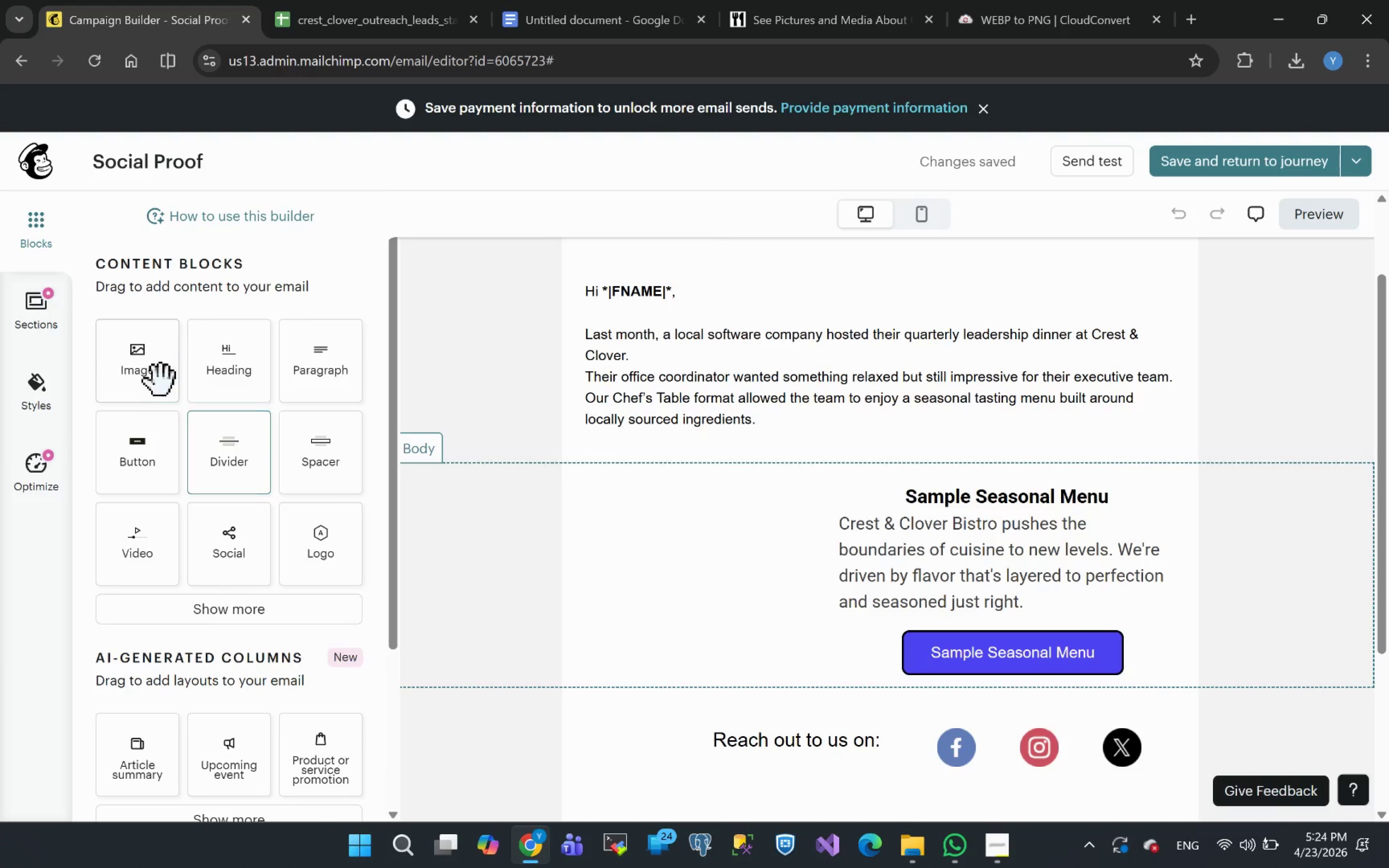 
left_click_drag(start_coordinate=[148, 370], to_coordinate=[851, 556])
 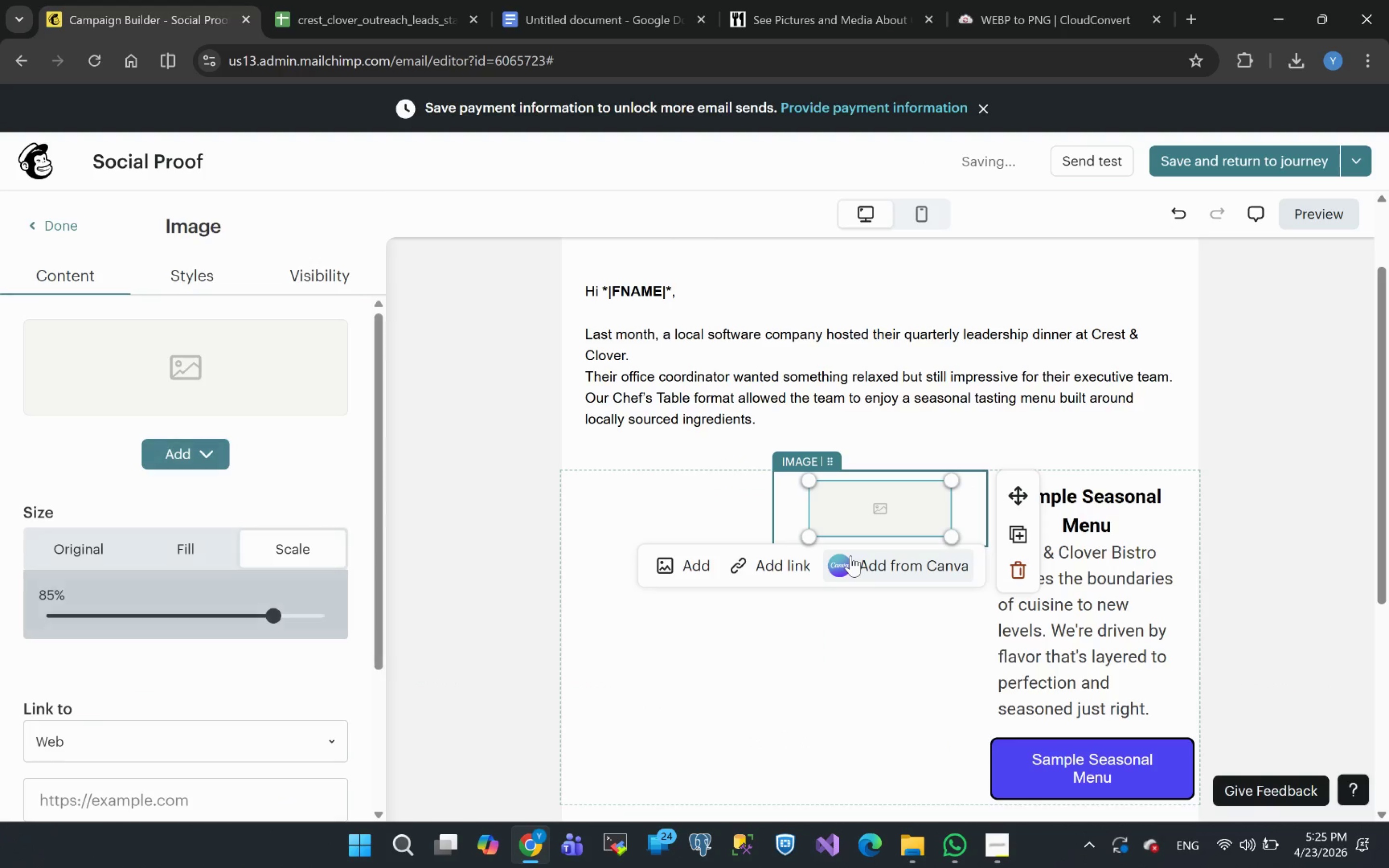 
key(Control+Z)
 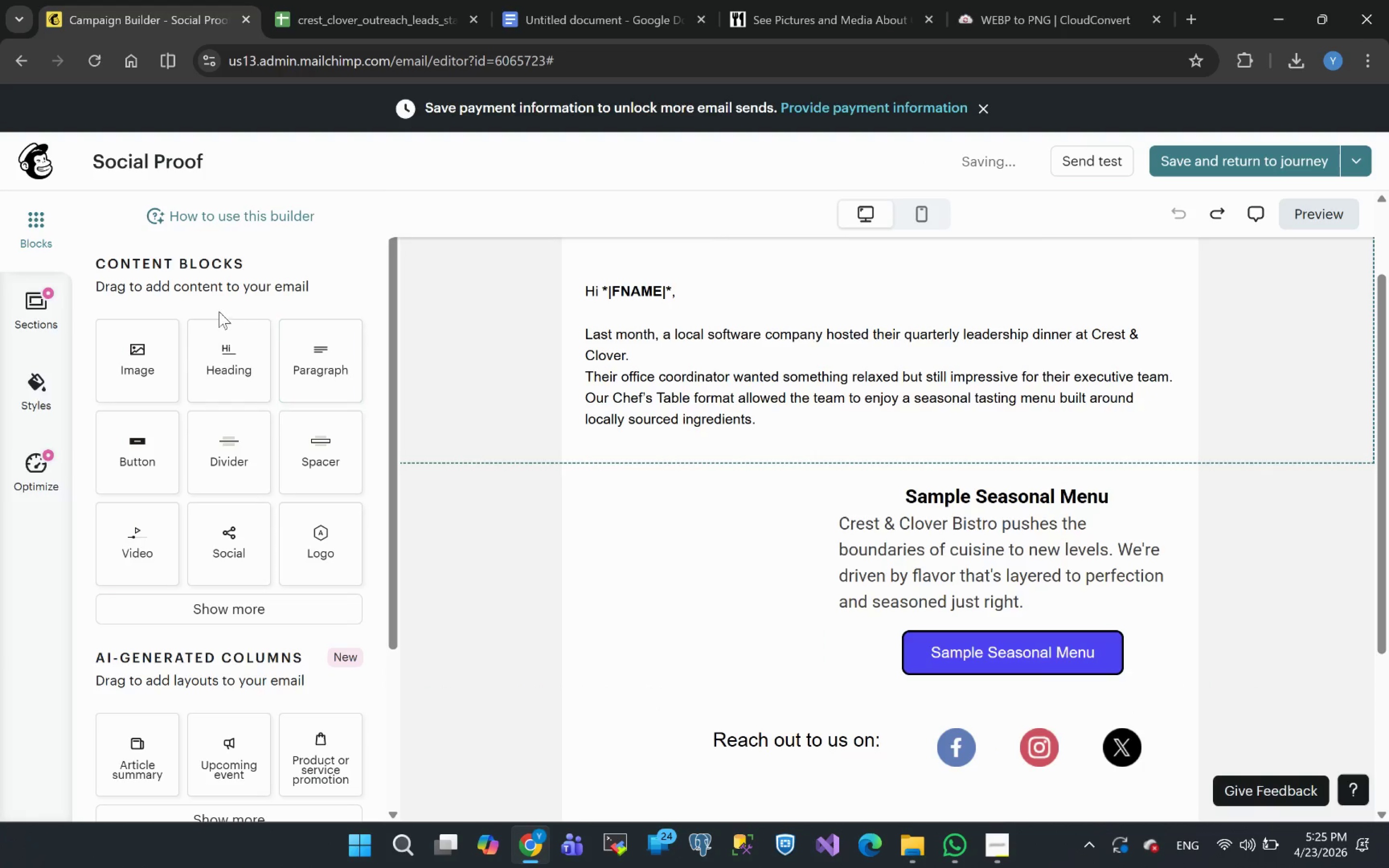 
left_click_drag(start_coordinate=[142, 362], to_coordinate=[749, 561])
 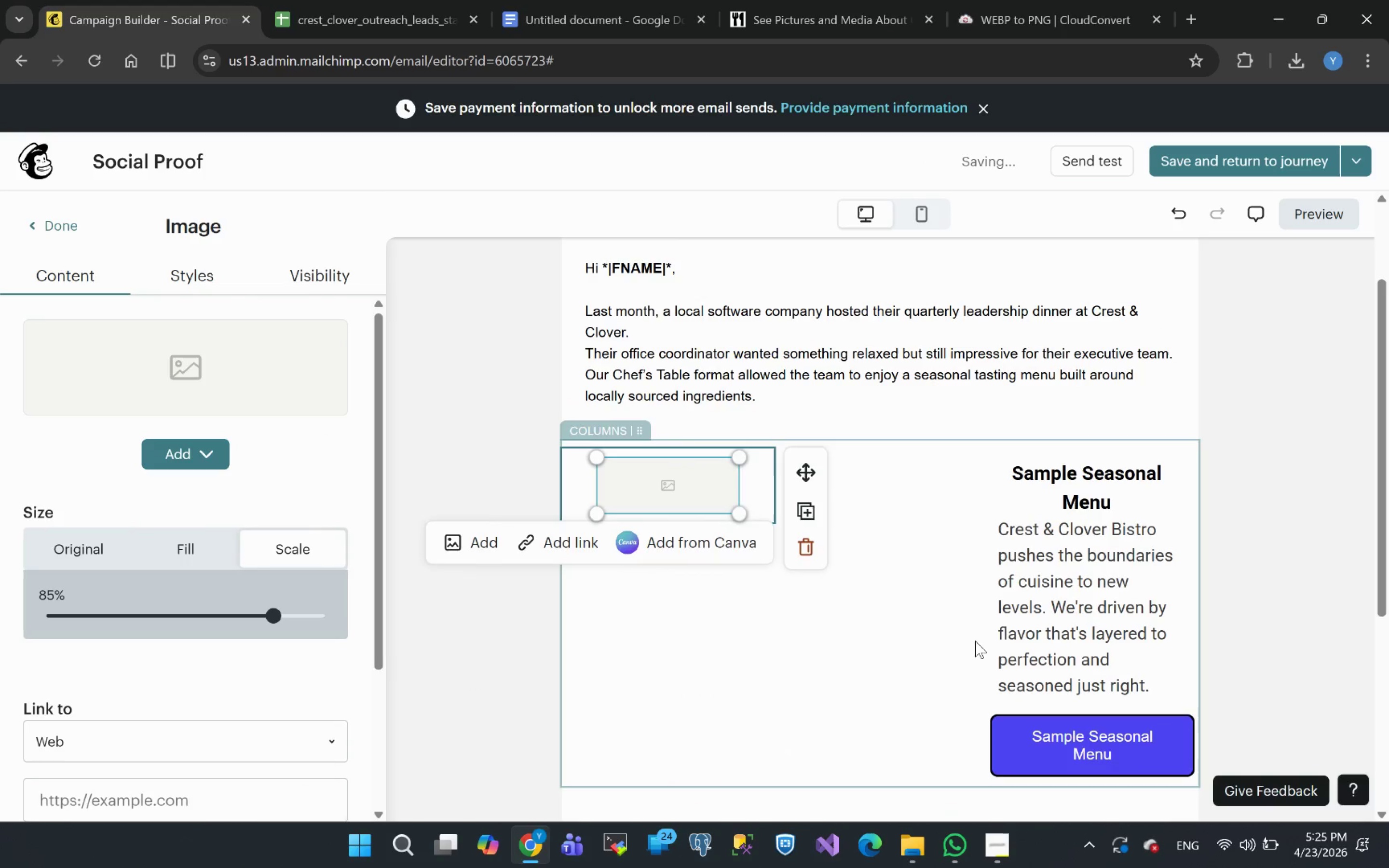 
left_click([189, 452])
 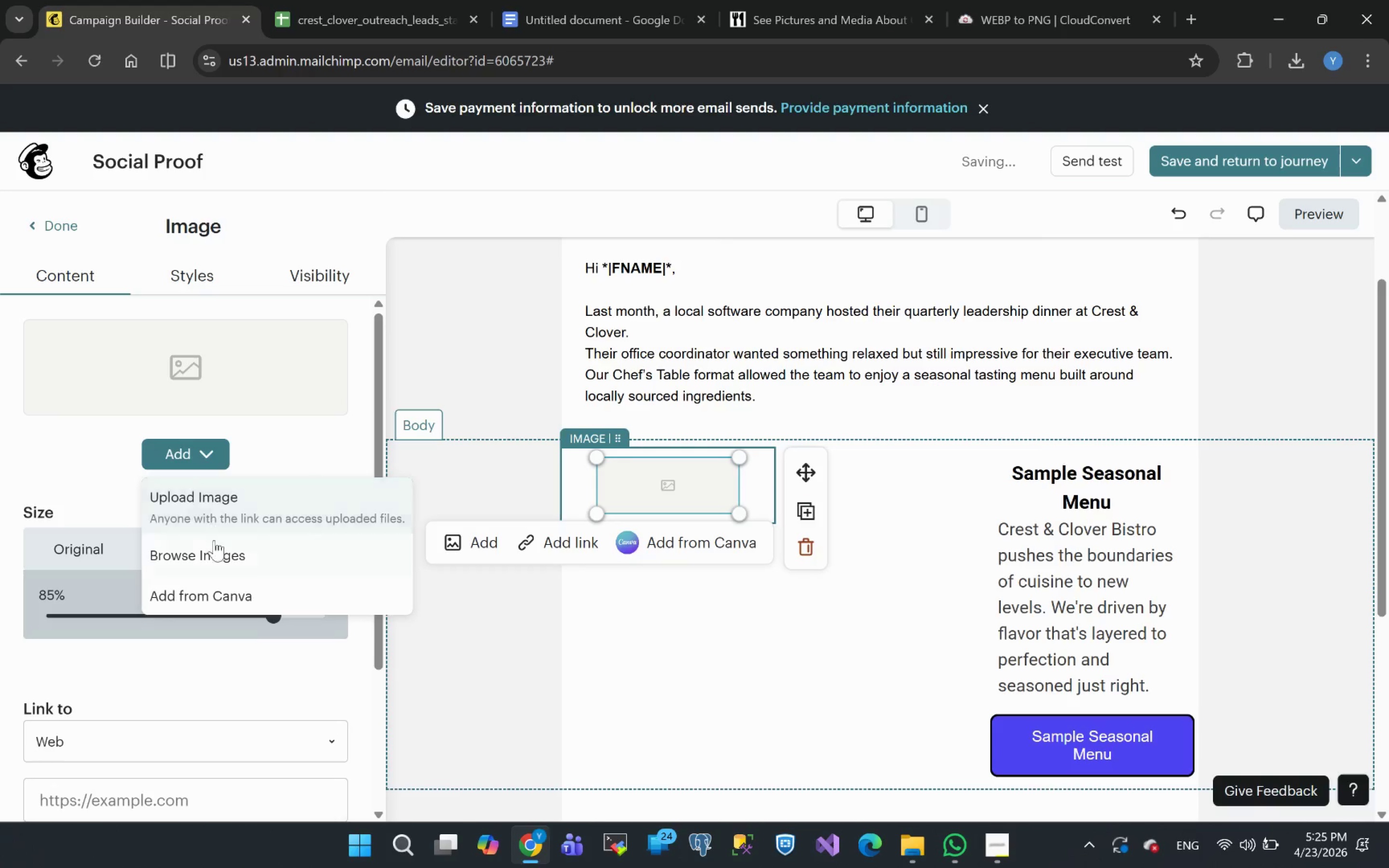 
left_click([218, 557])
 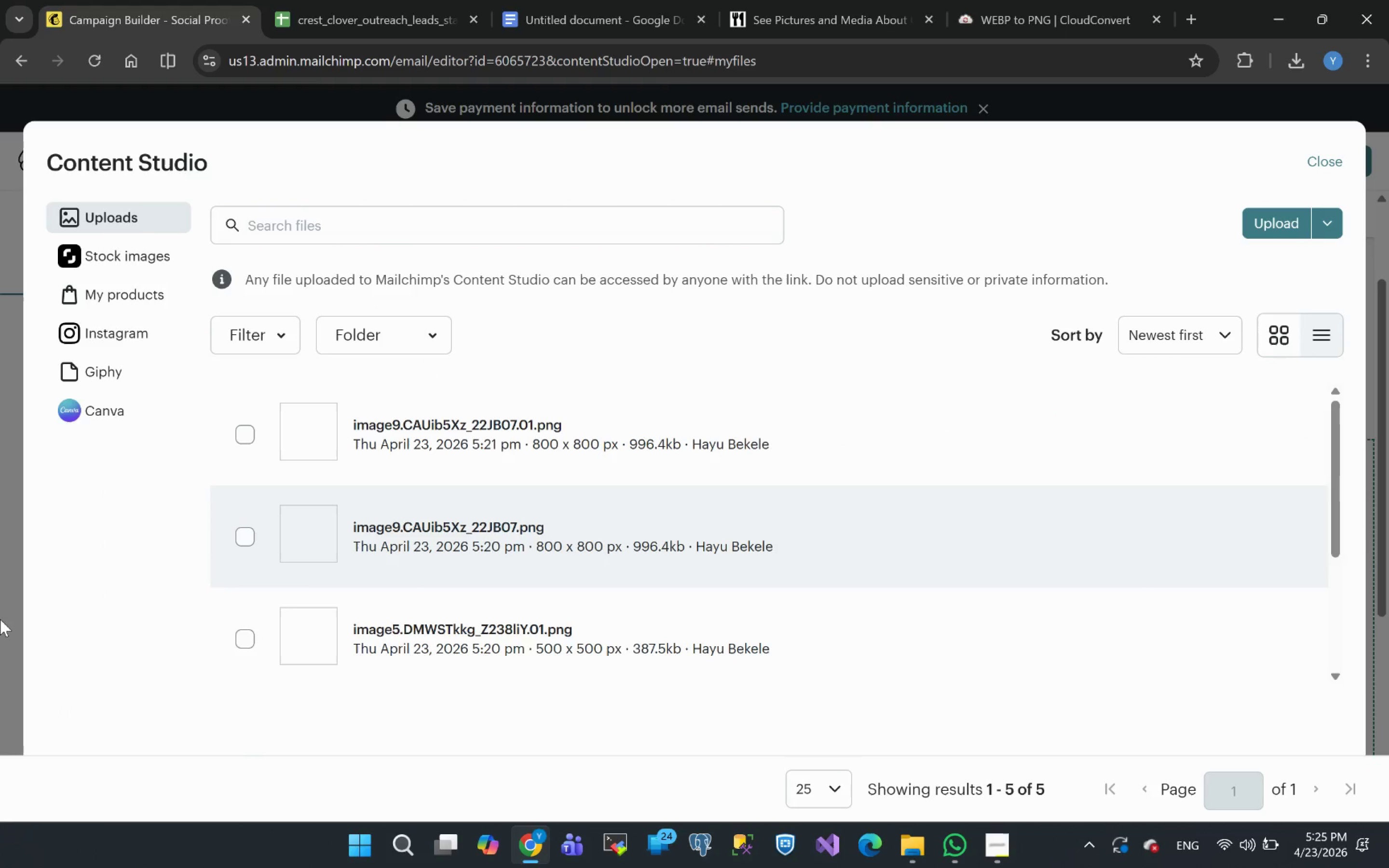 
wait(9.12)
 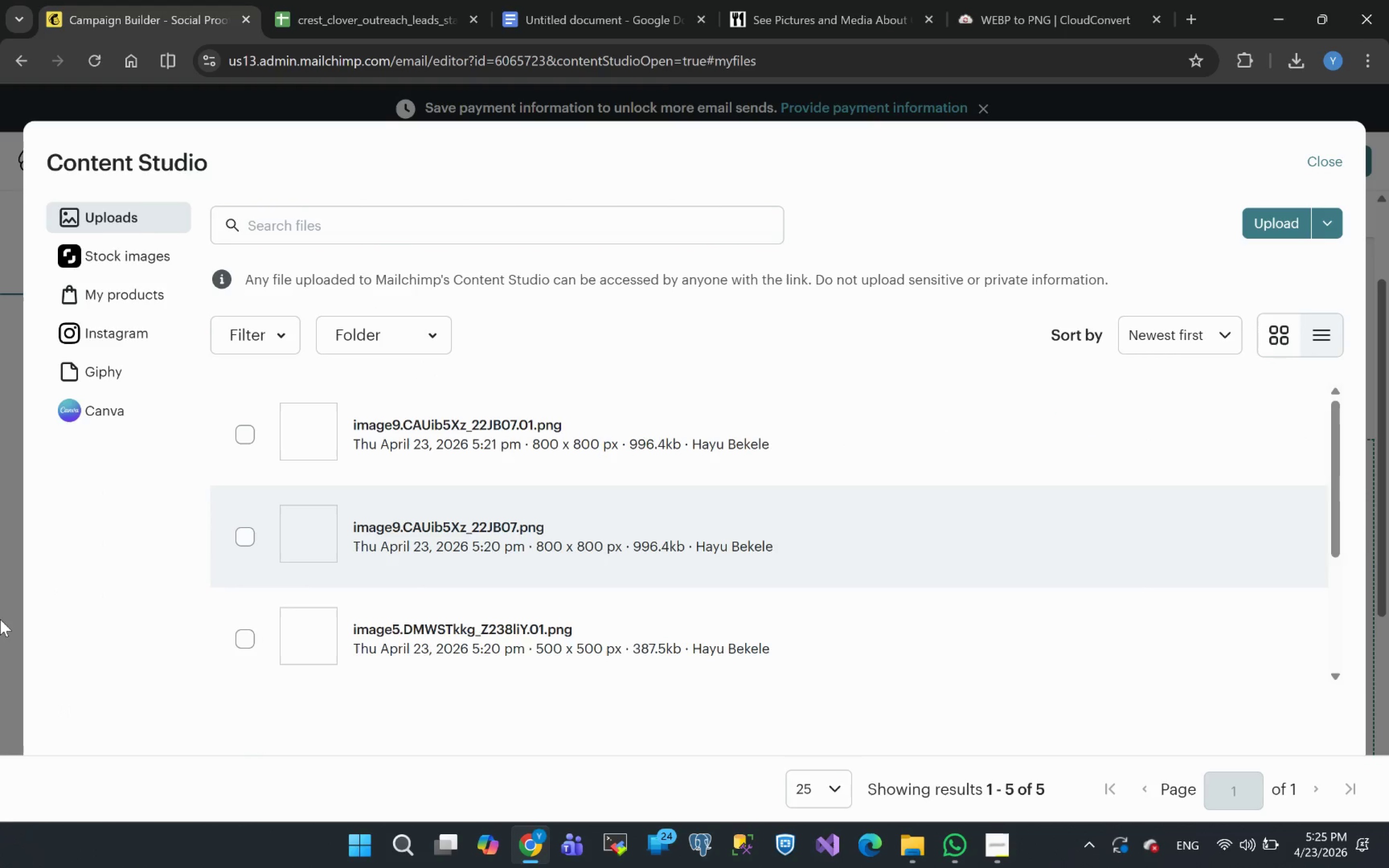 
left_click([145, 263])
 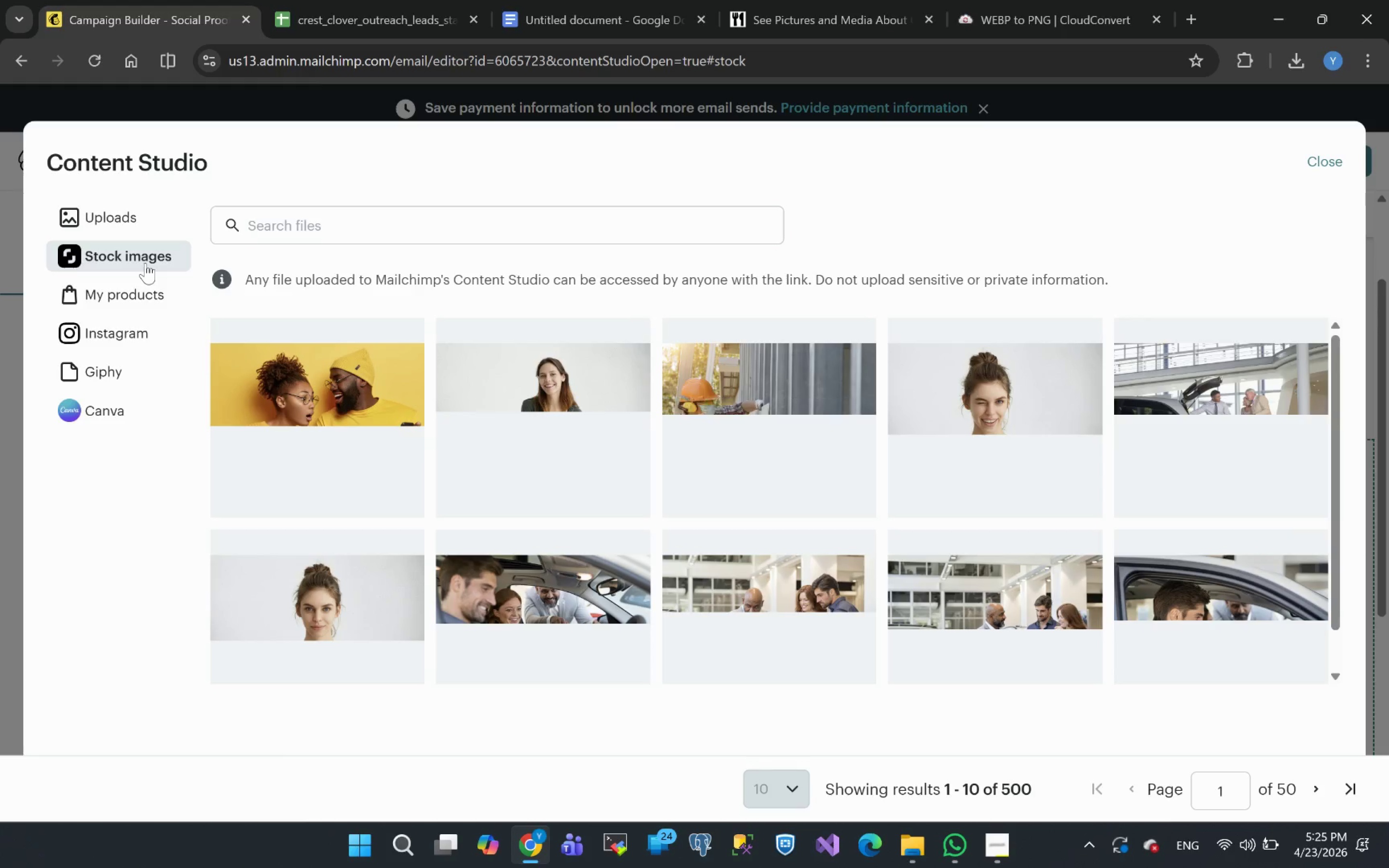 
wait(7.39)
 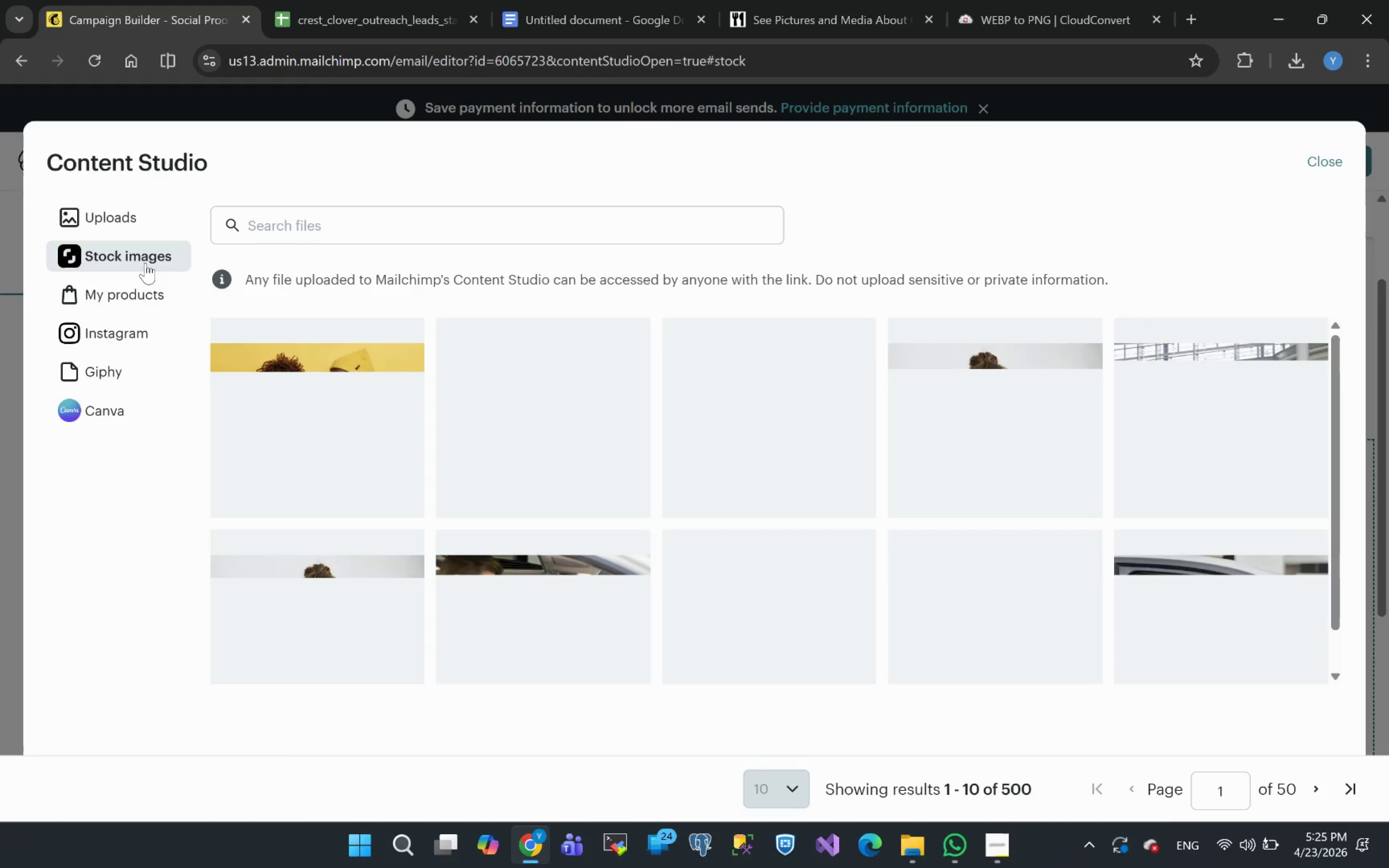 
left_click([132, 298])
 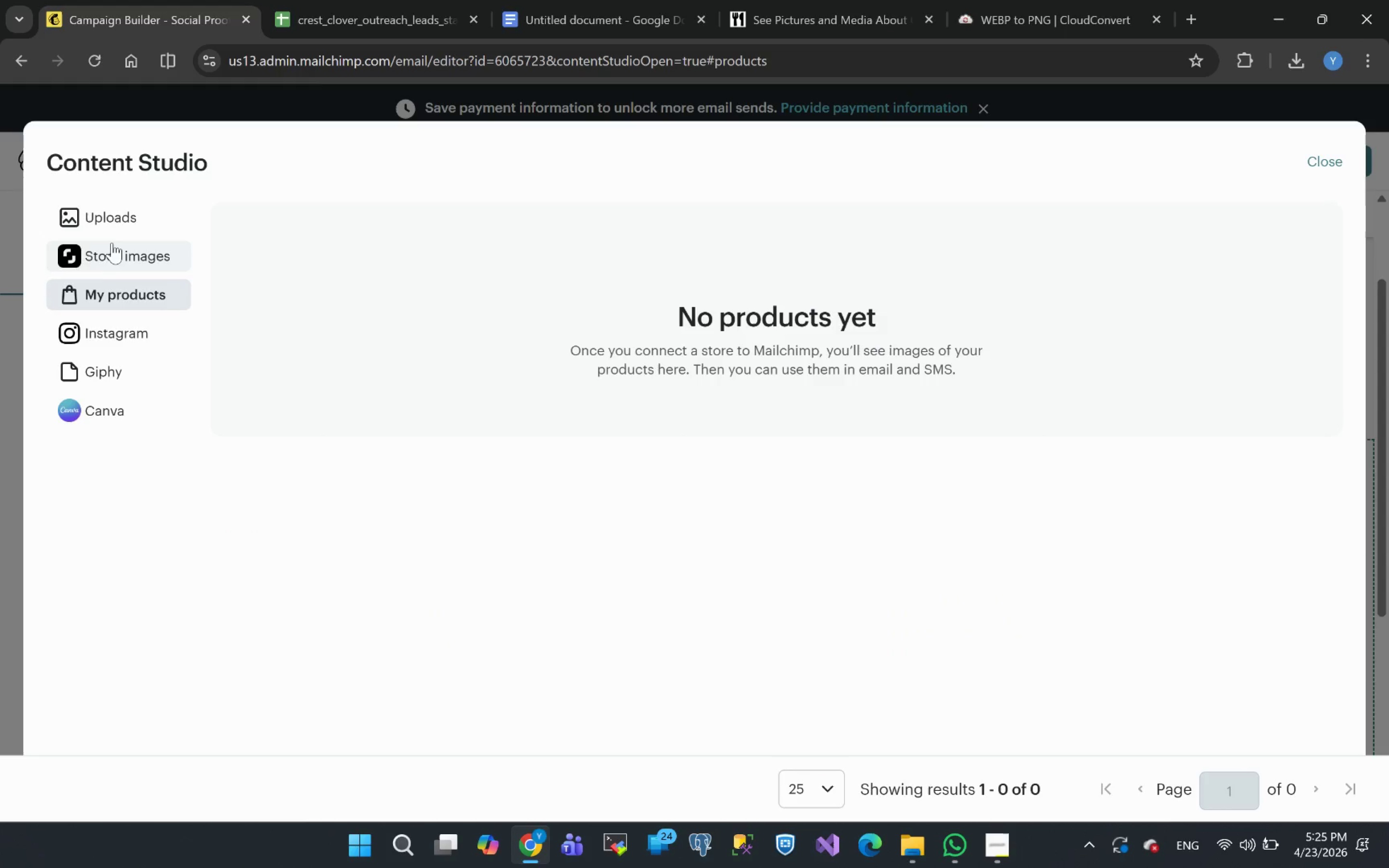 
left_click([112, 226])
 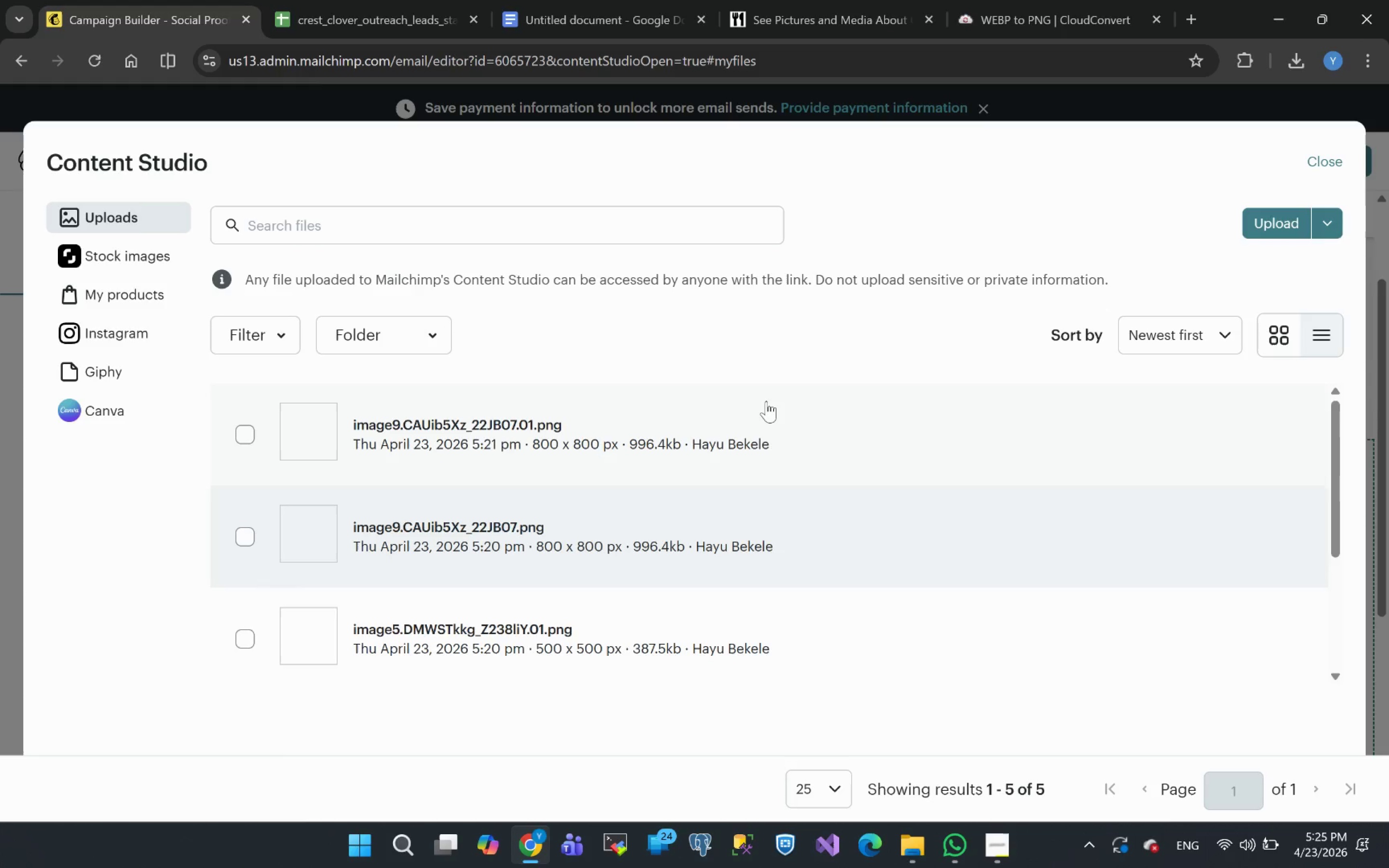 
wait(10.97)
 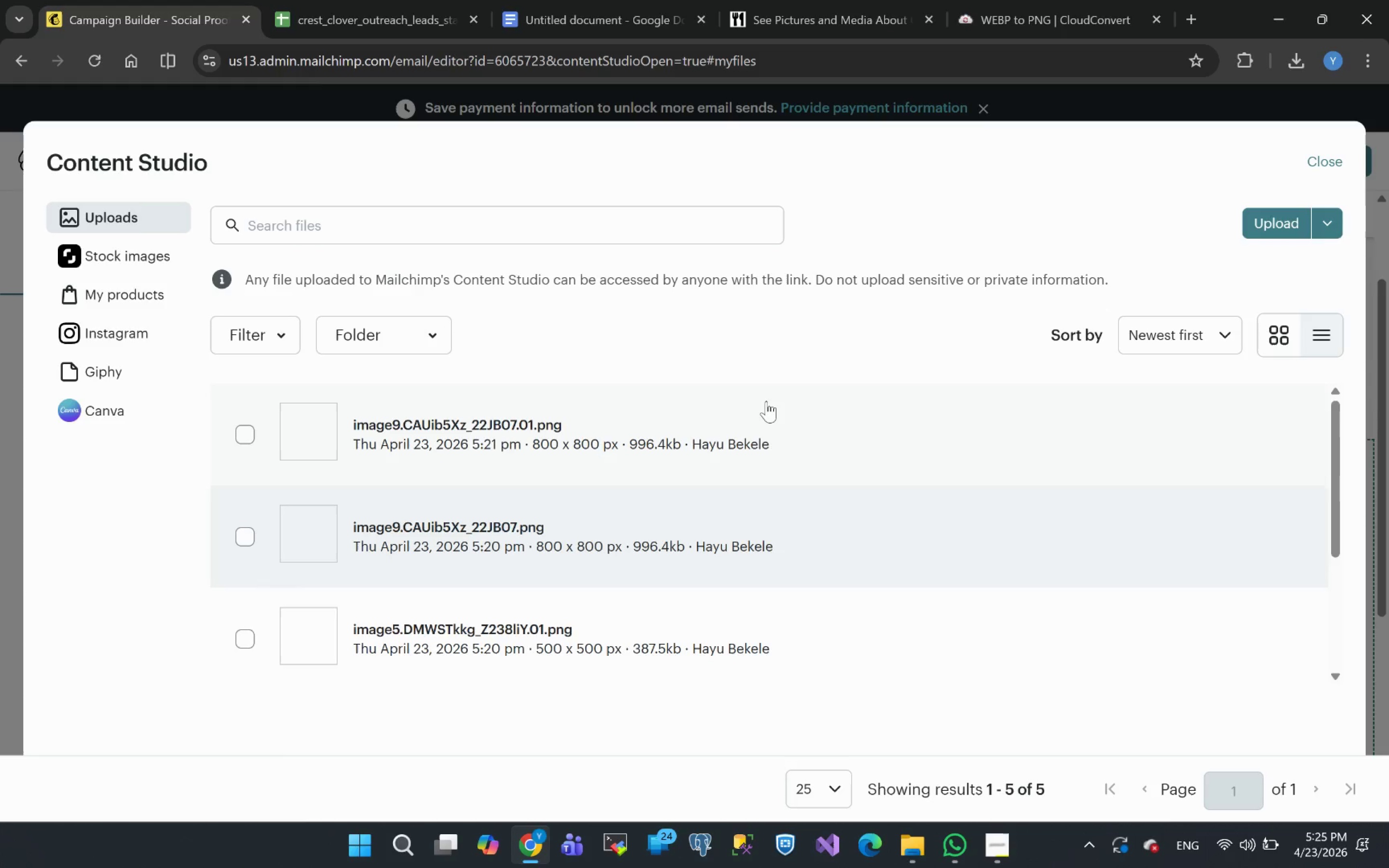 
left_click([909, 860])
 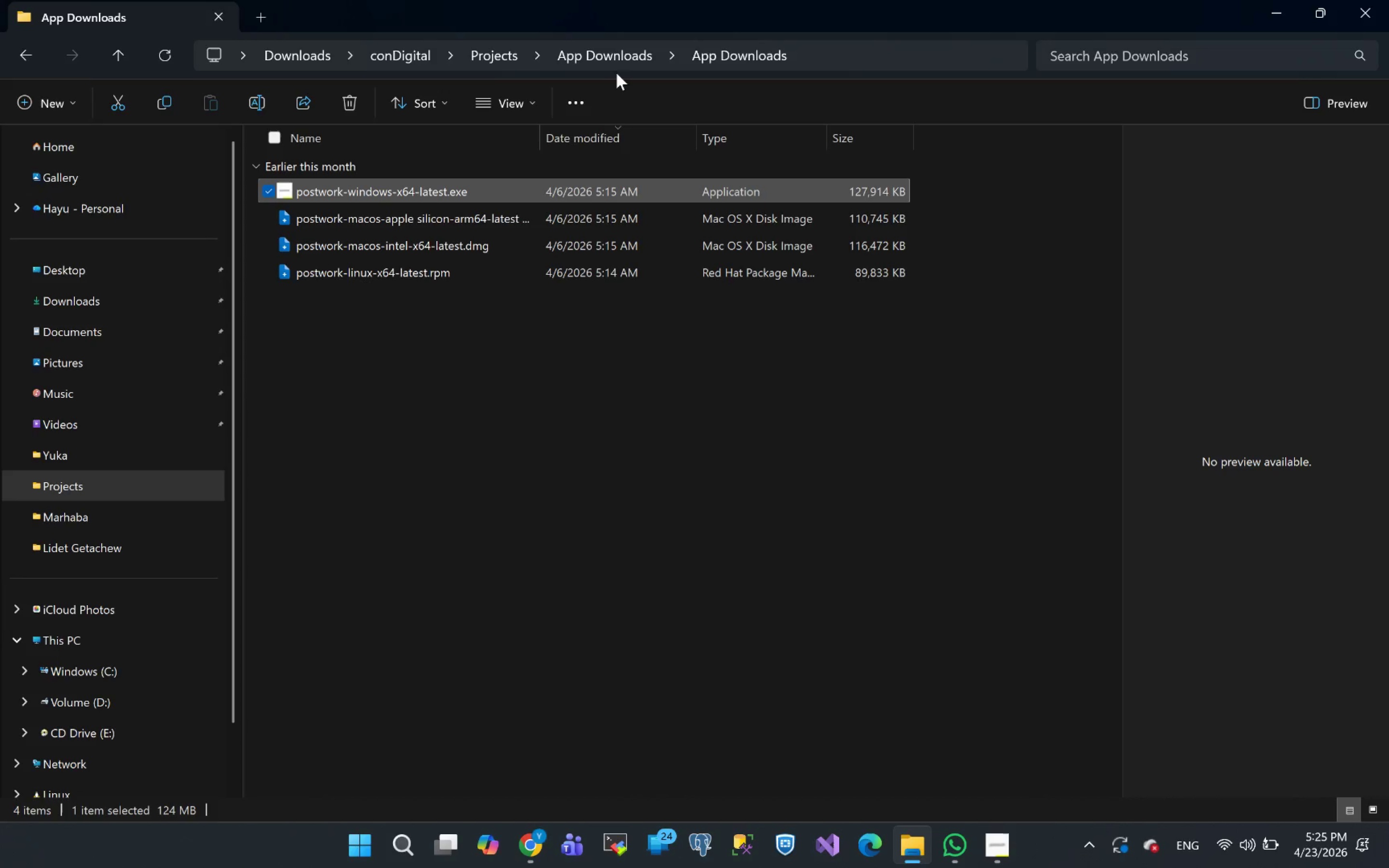 
left_click([497, 67])
 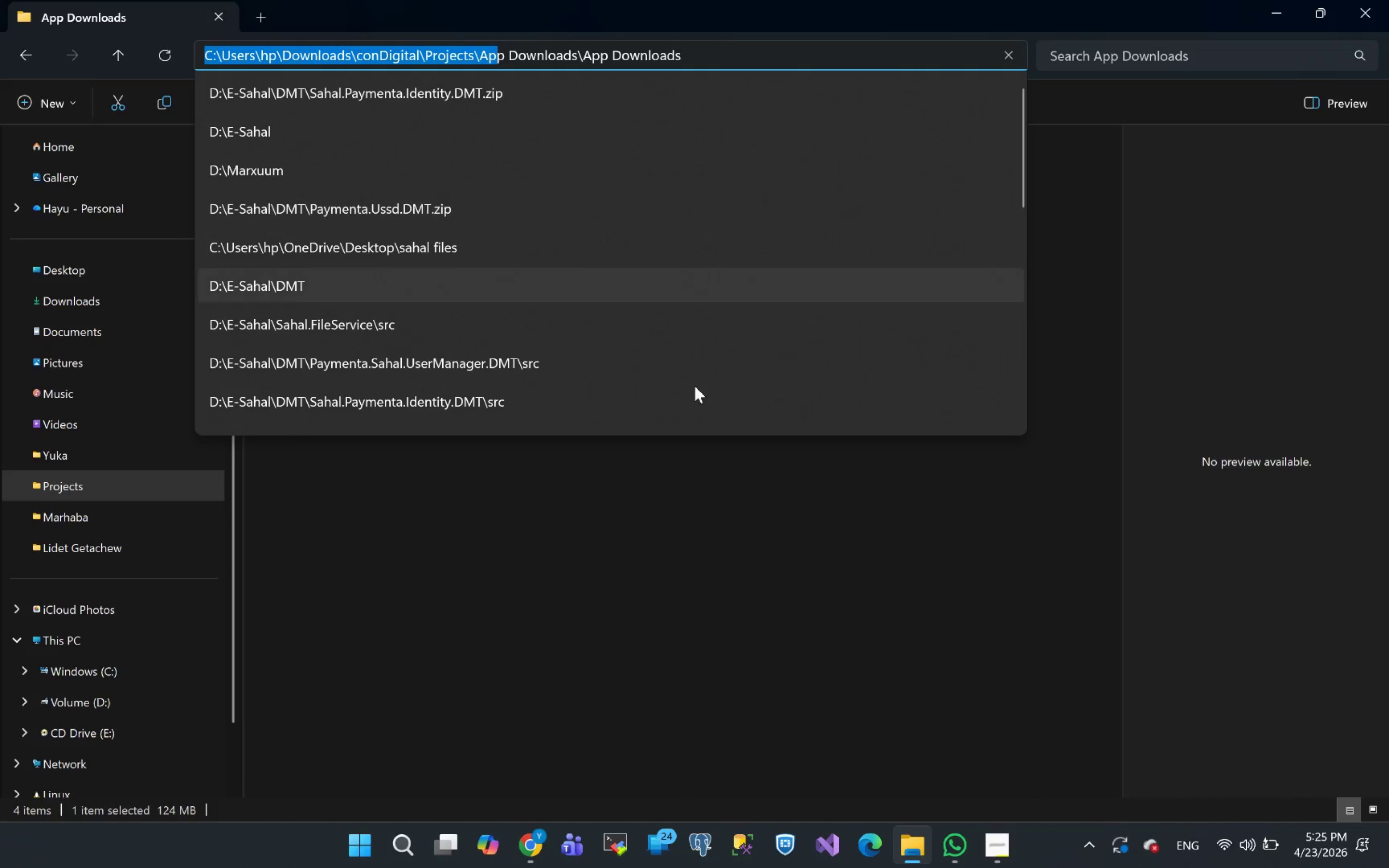 
left_click([680, 606])
 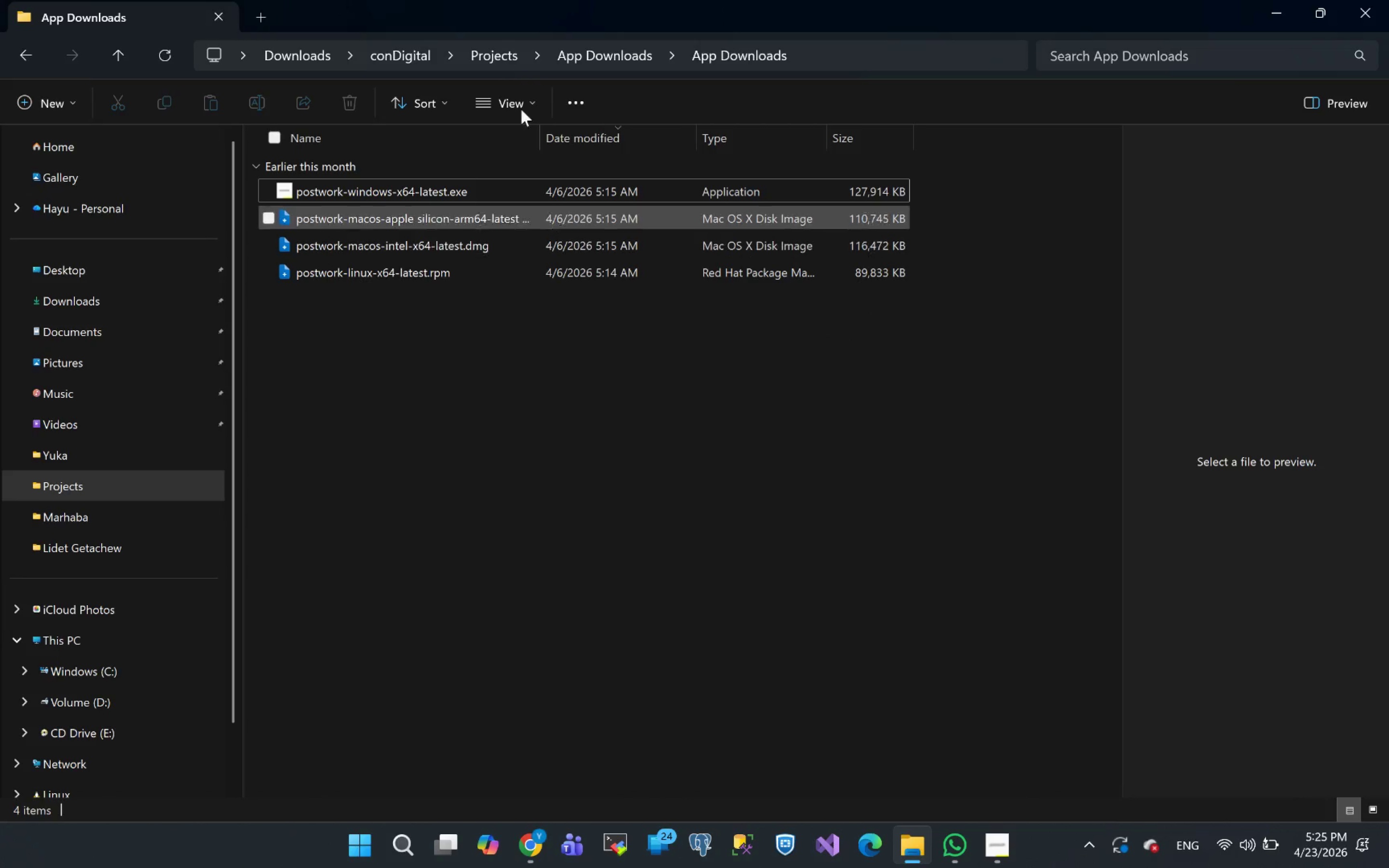 
wait(5.42)
 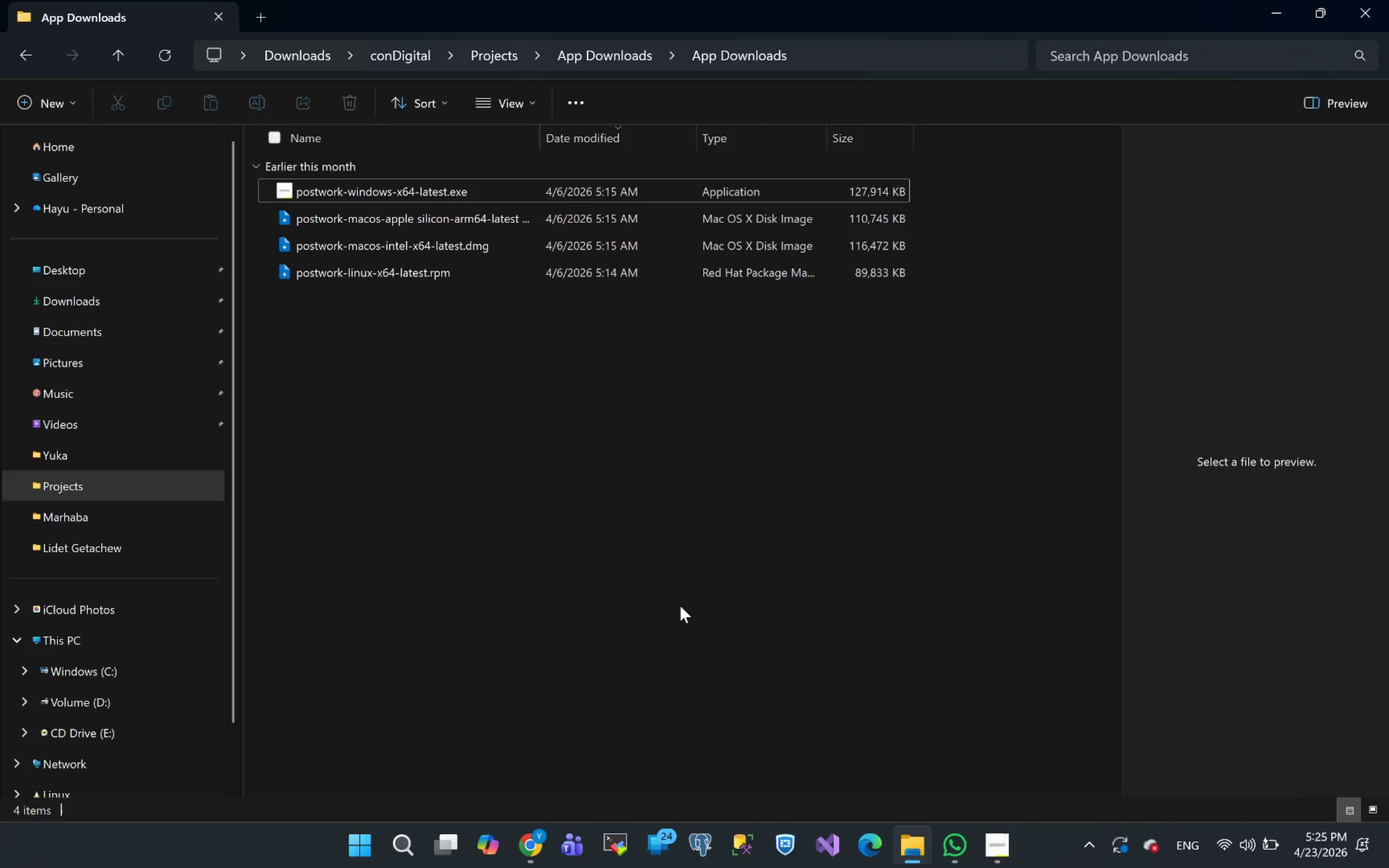 
left_click([498, 59])
 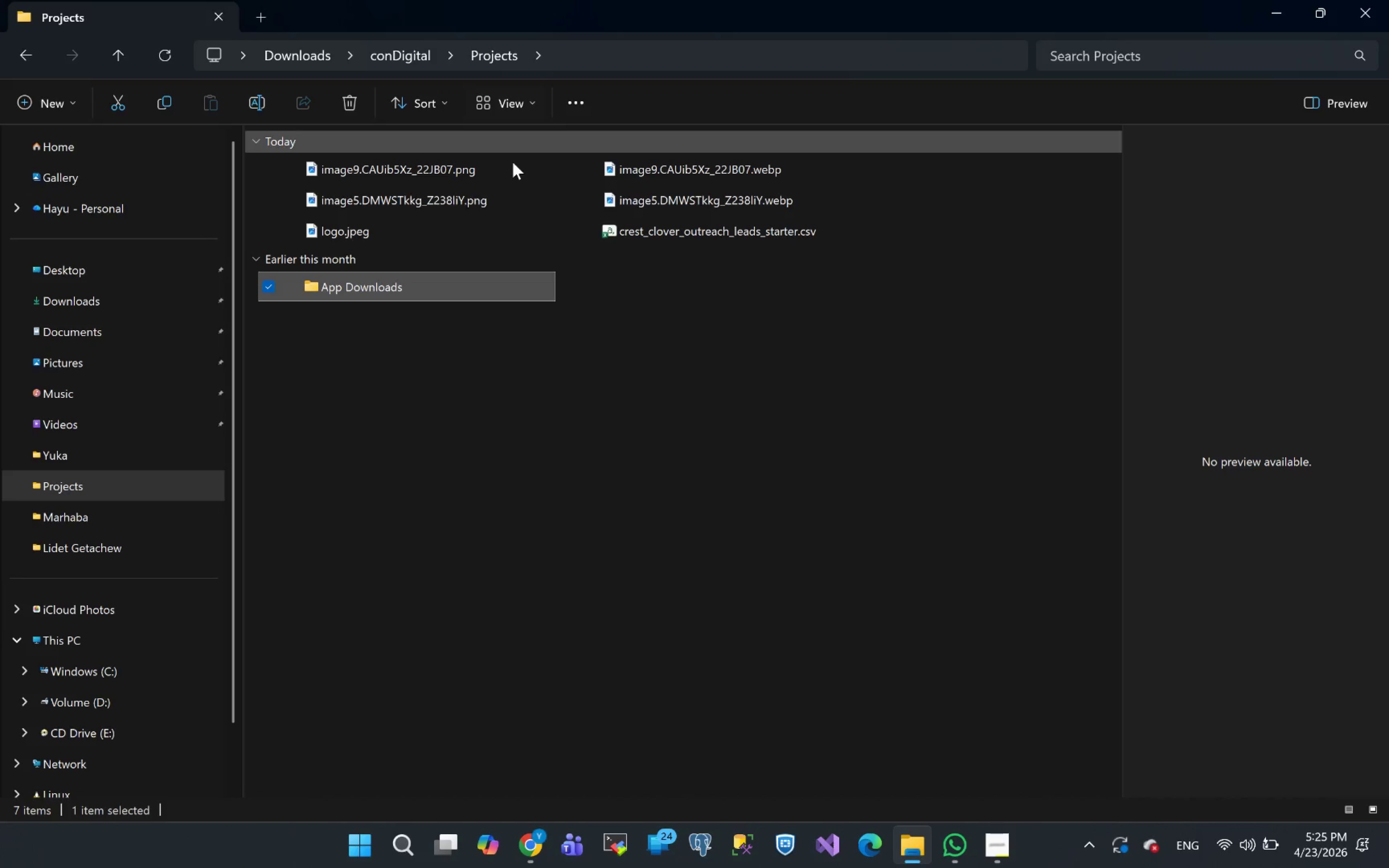 
left_click([348, 170])
 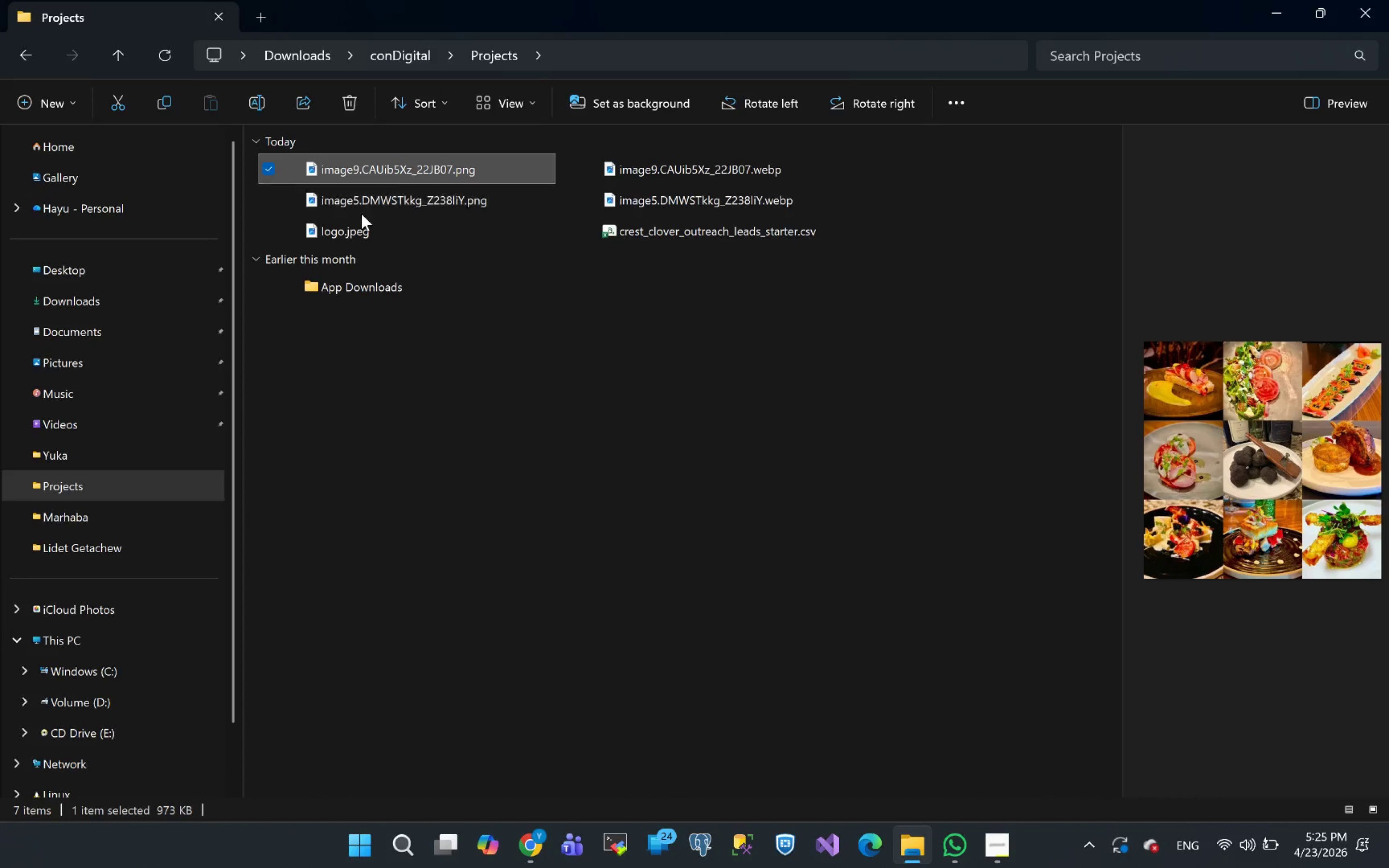 
left_click([359, 211])
 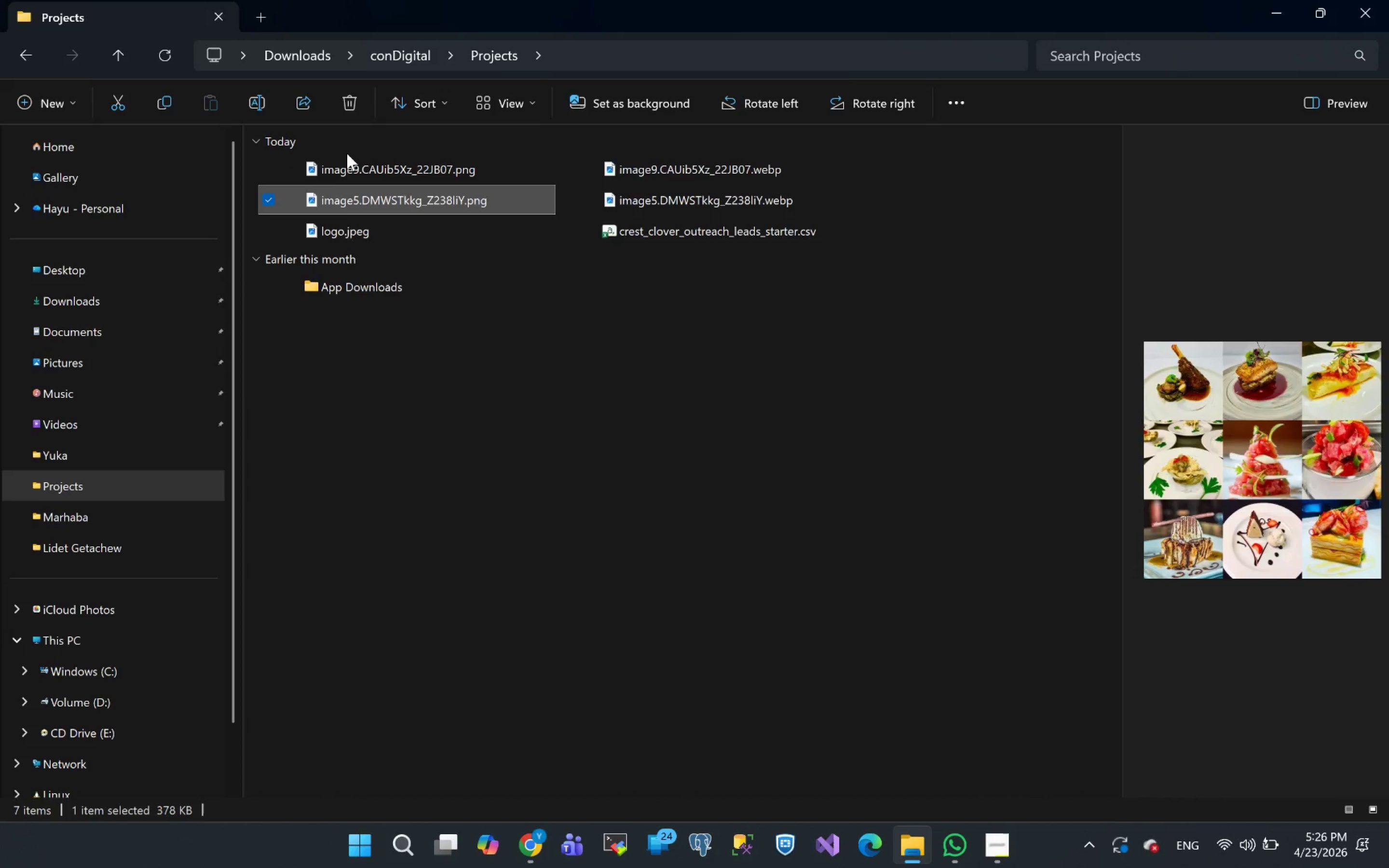 
left_click([345, 164])
 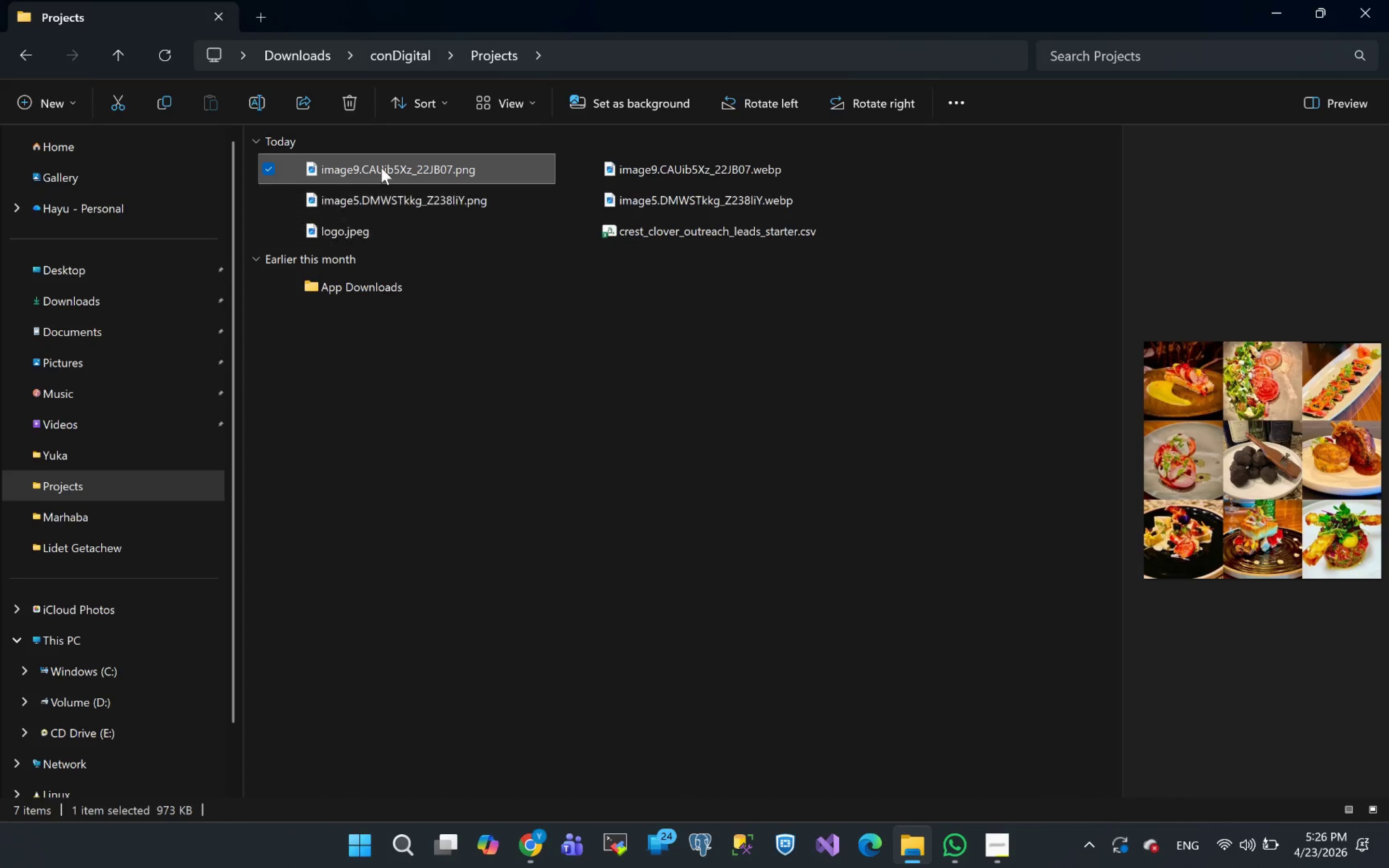 
left_click([412, 168])
 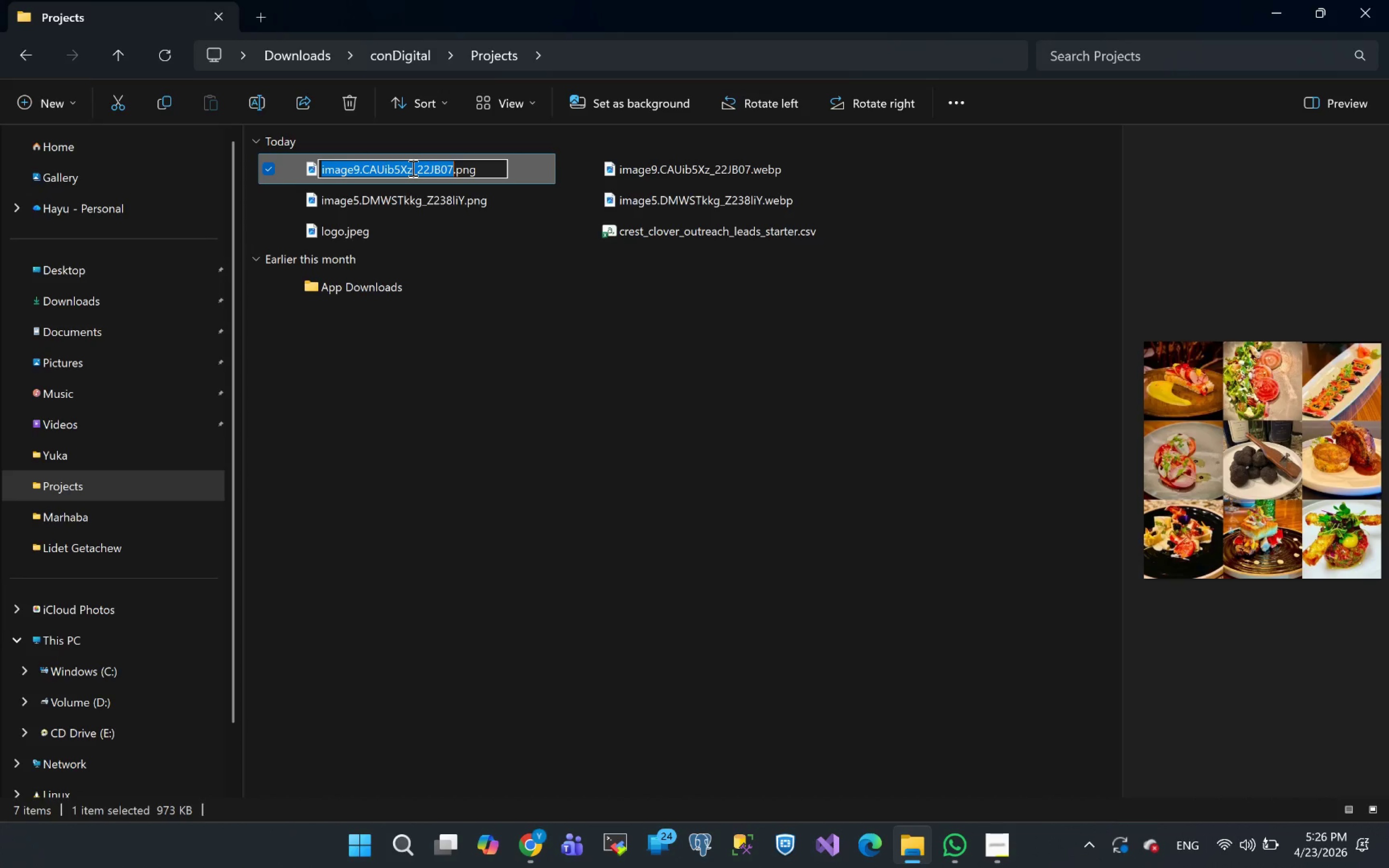 
type(image2)
 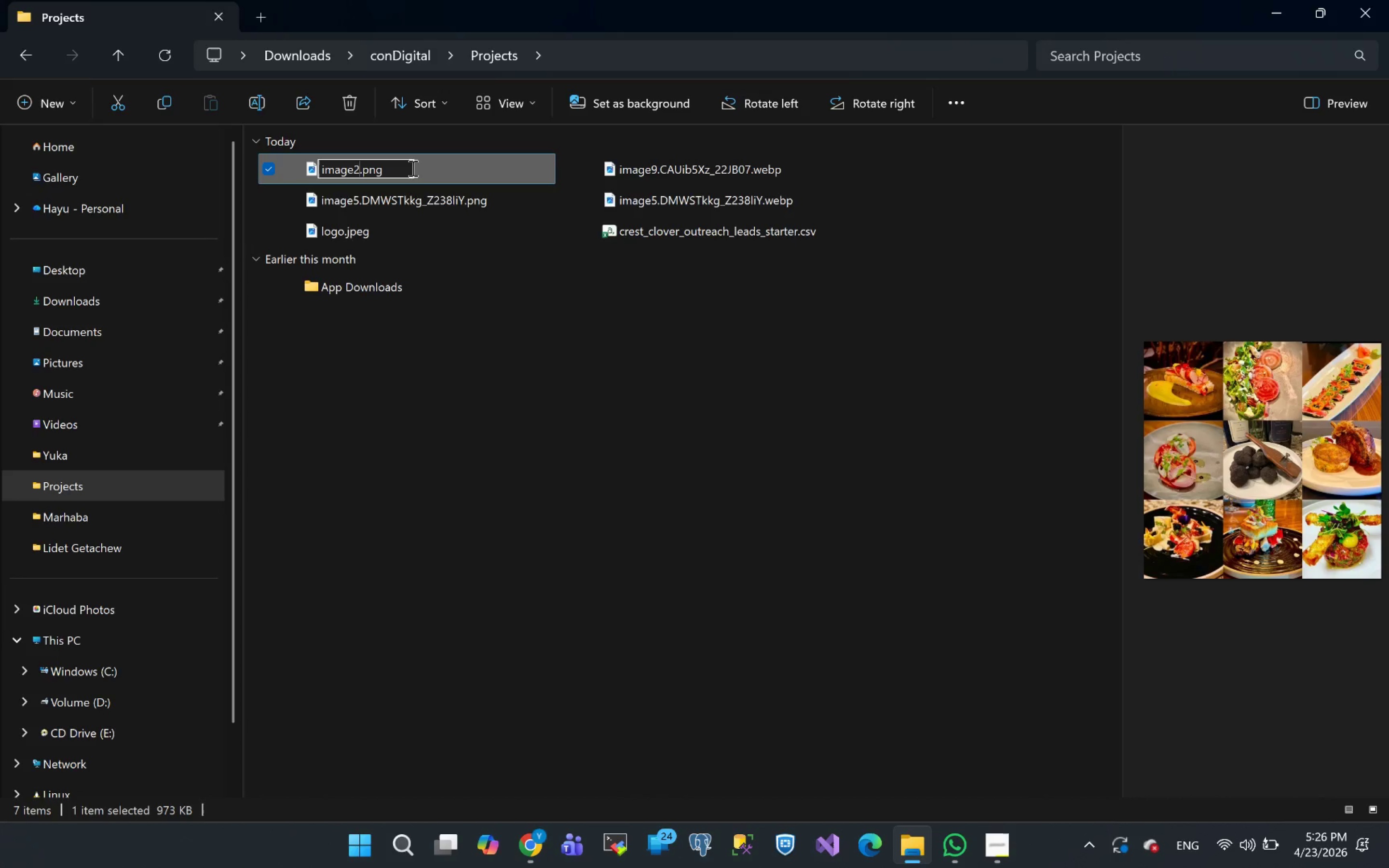 
key(Enter)
 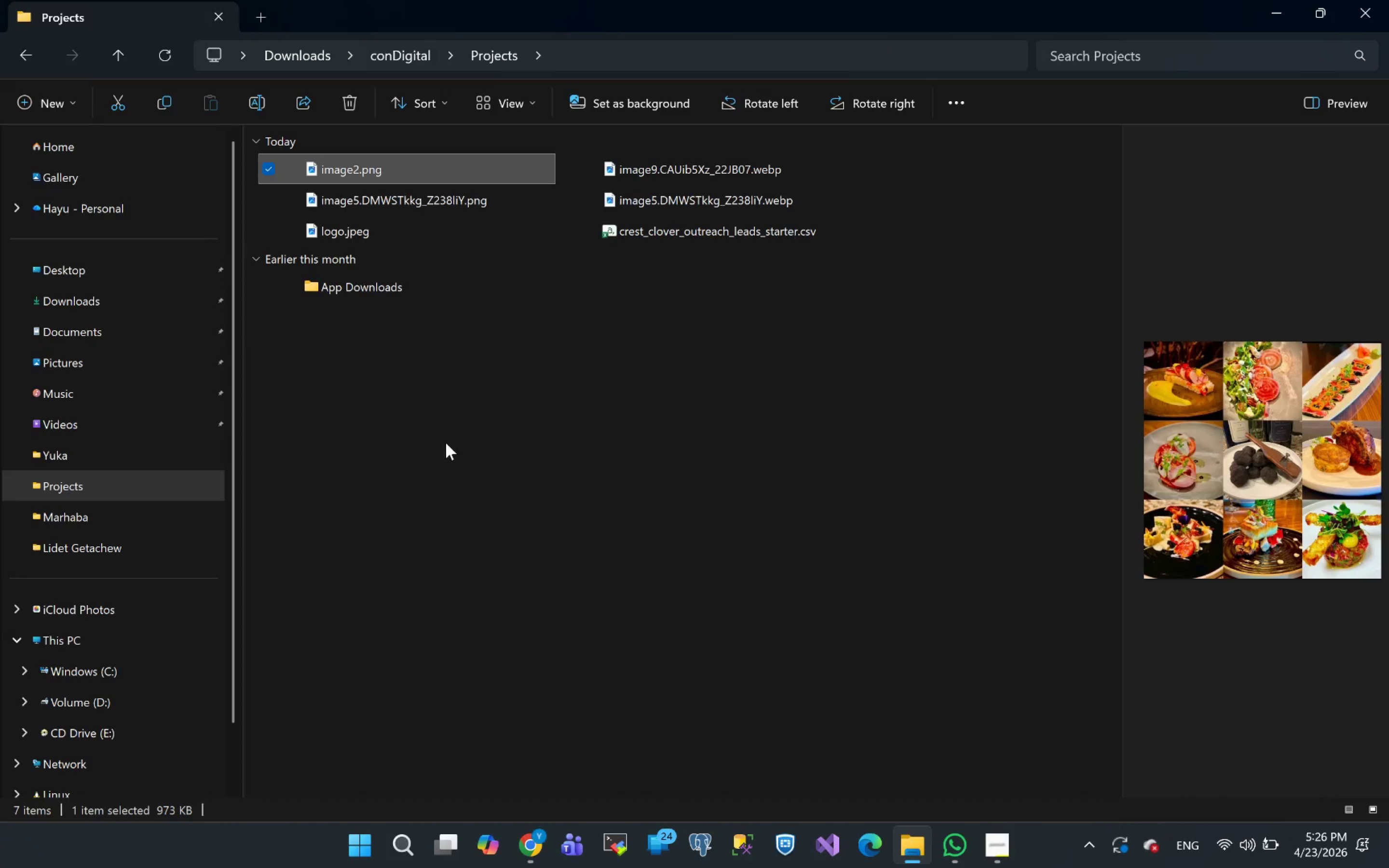 
left_click([446, 443])
 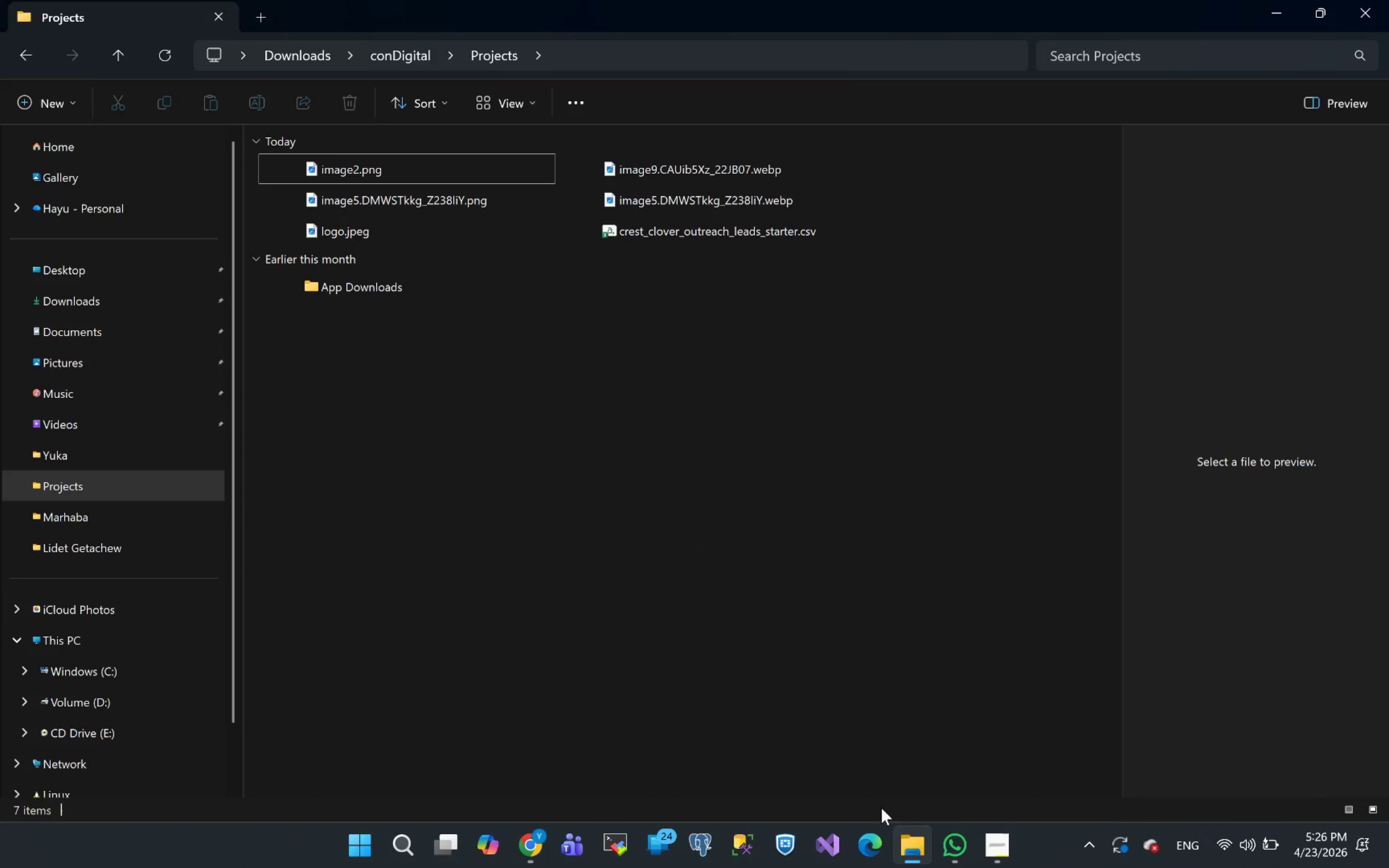 
left_click([917, 855])
 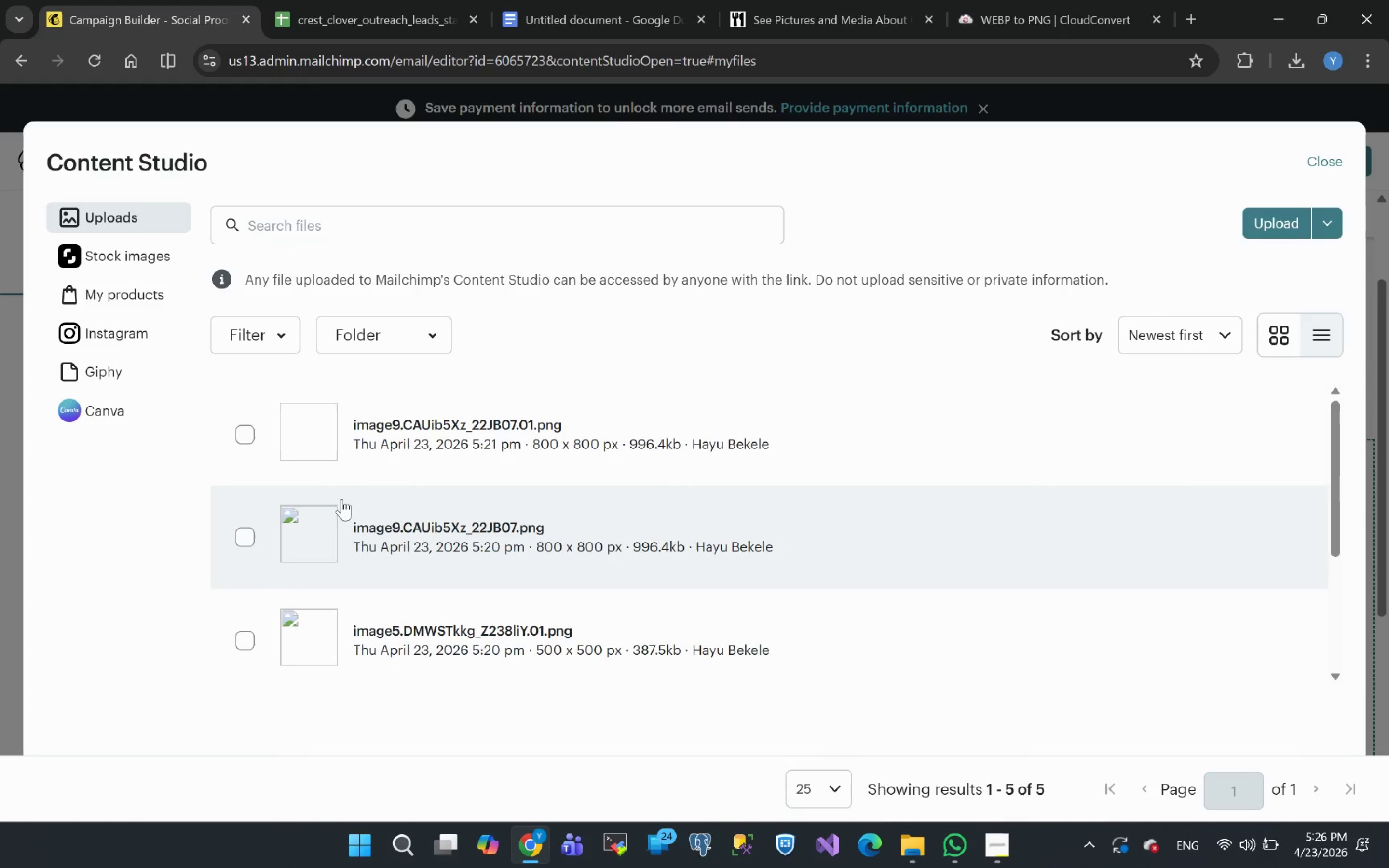 
left_click([245, 430])
 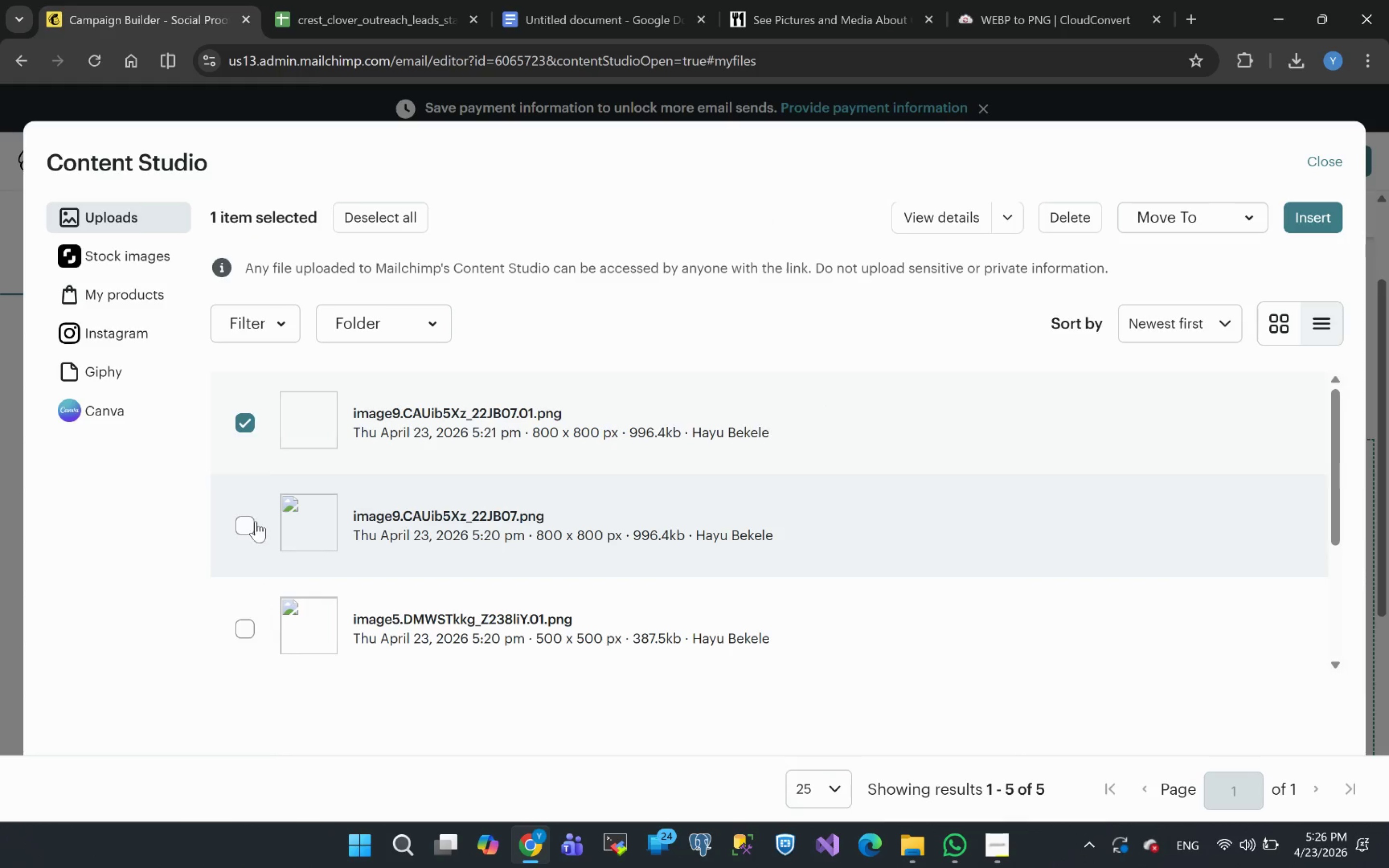 
left_click([250, 525])
 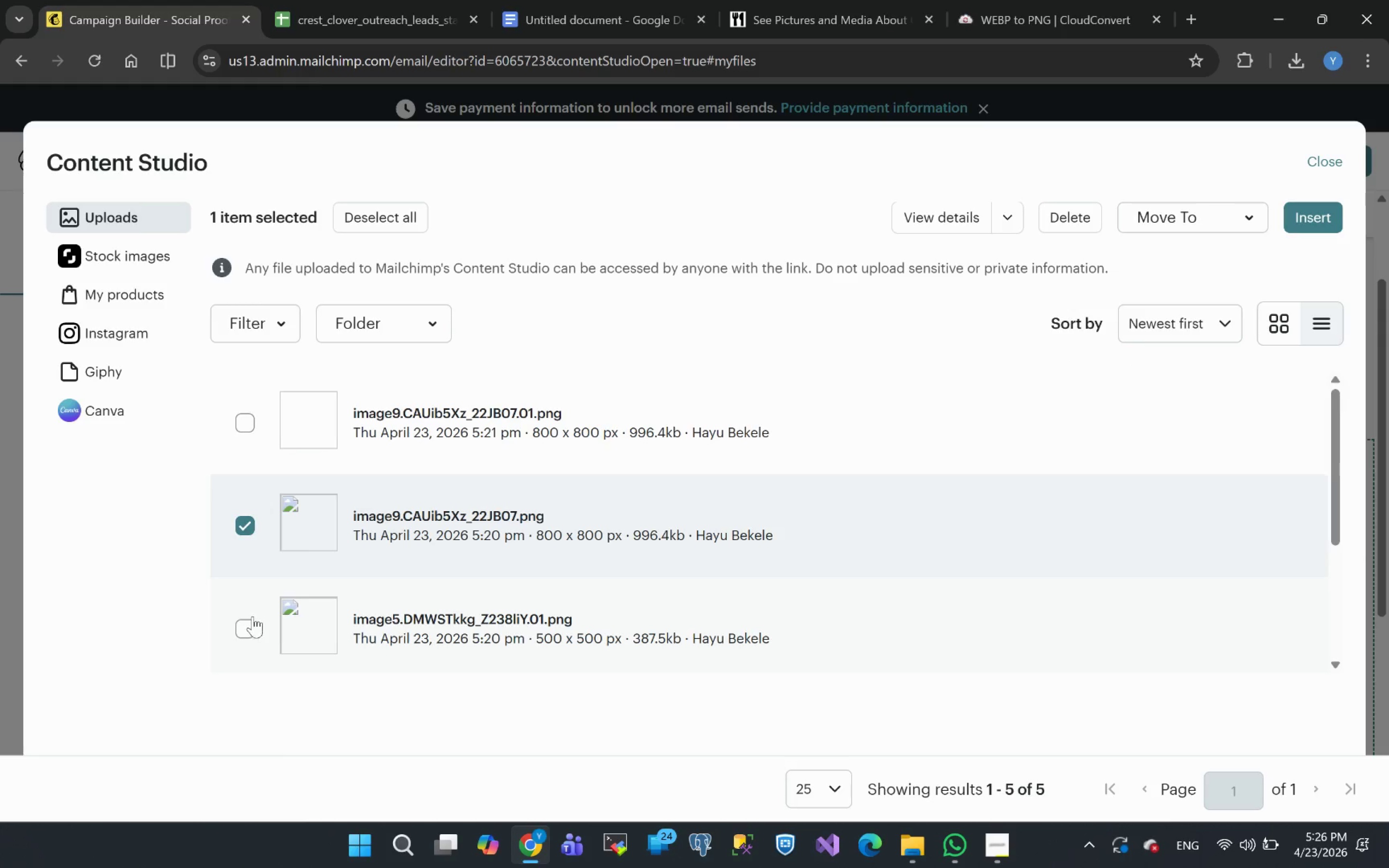 
left_click([253, 633])
 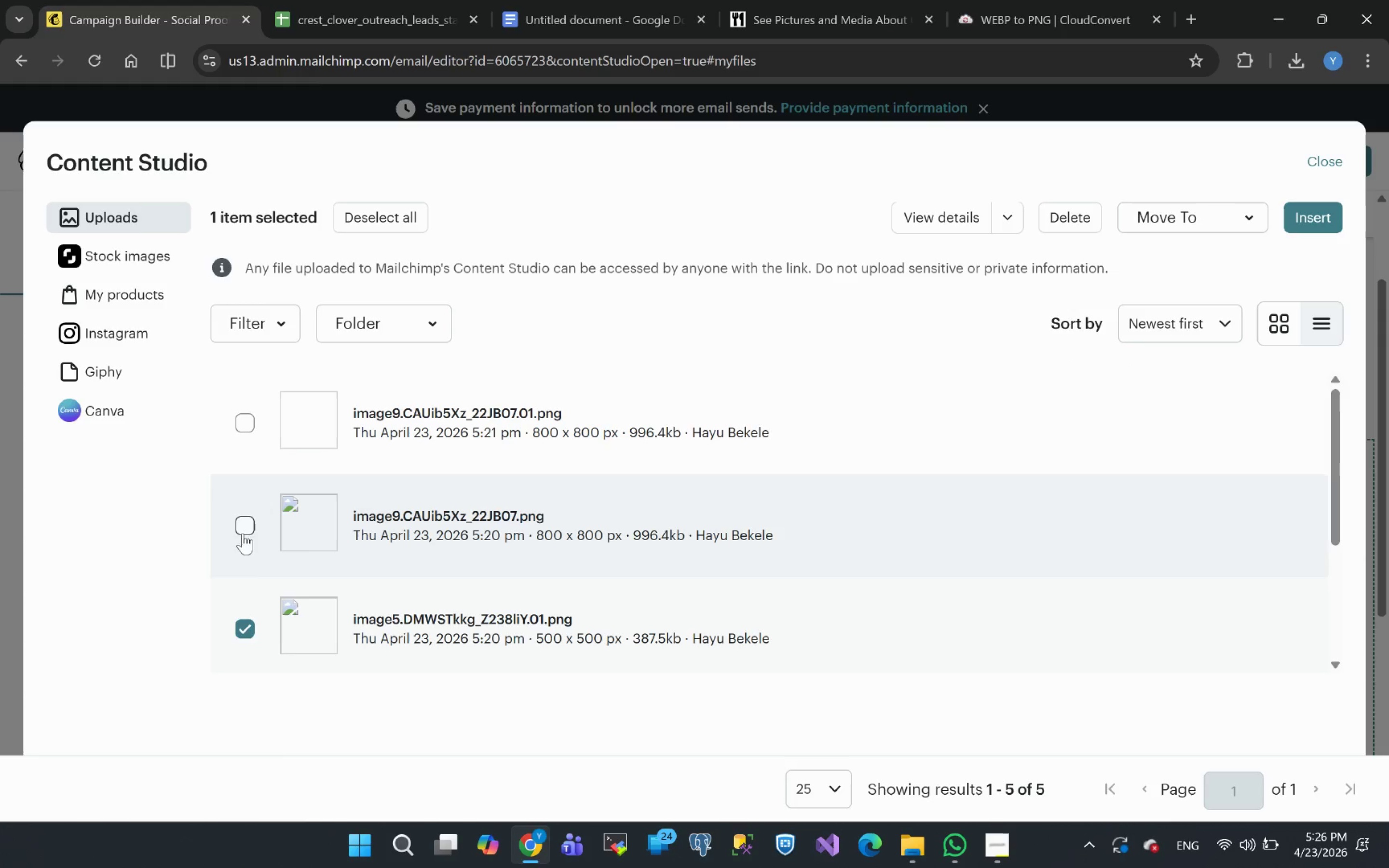 
left_click([248, 520])
 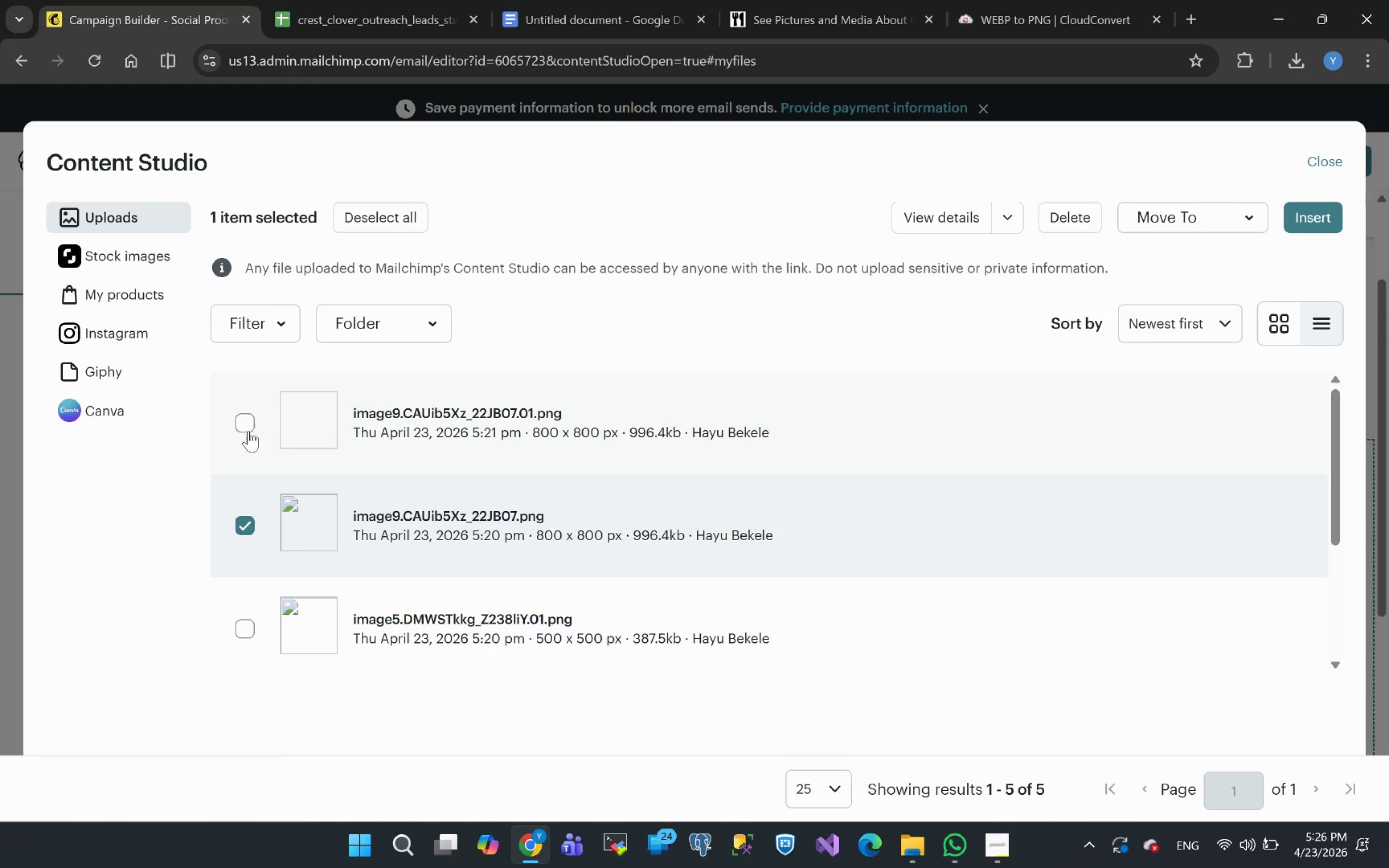 
left_click([243, 421])
 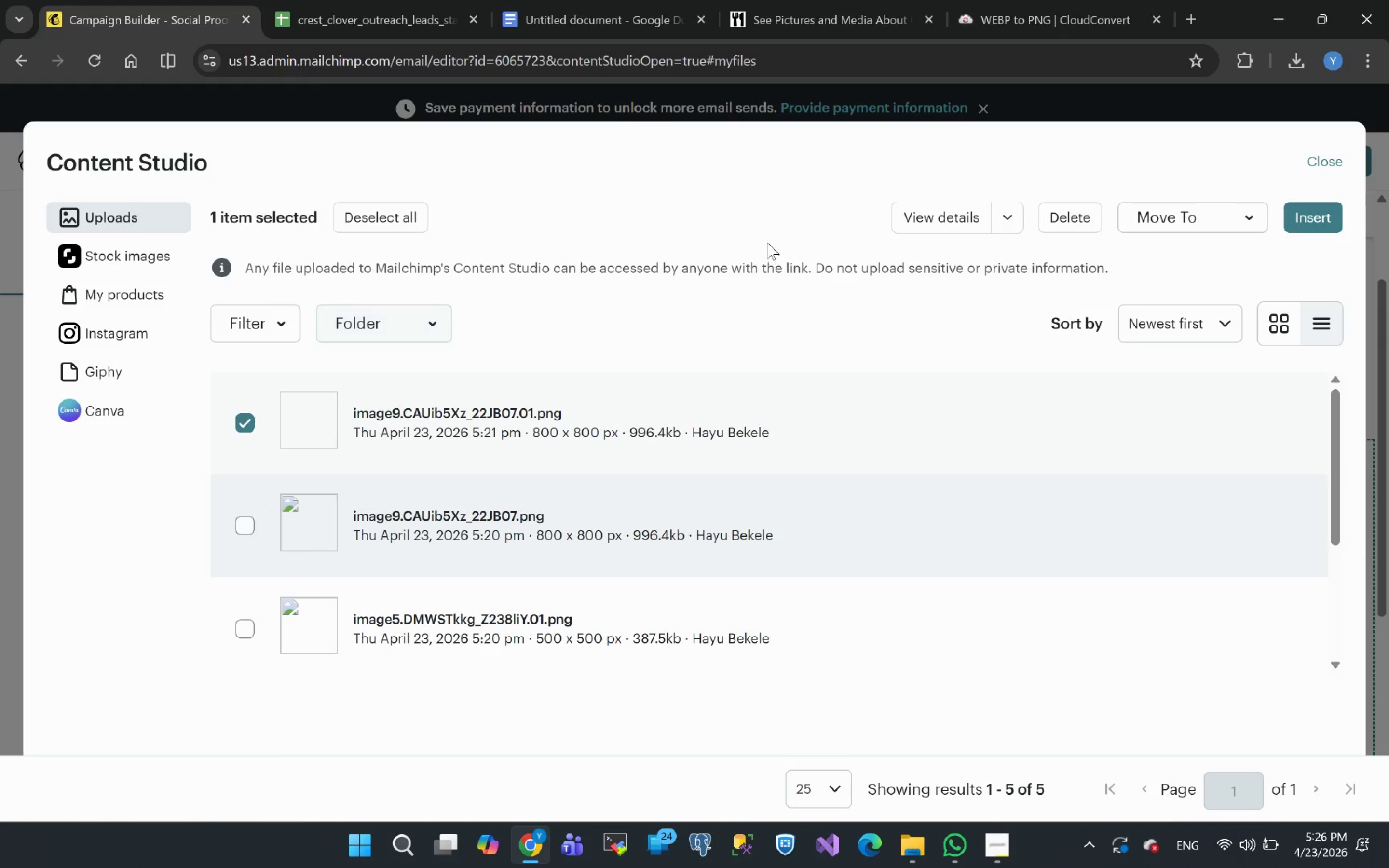 
left_click([1317, 162])
 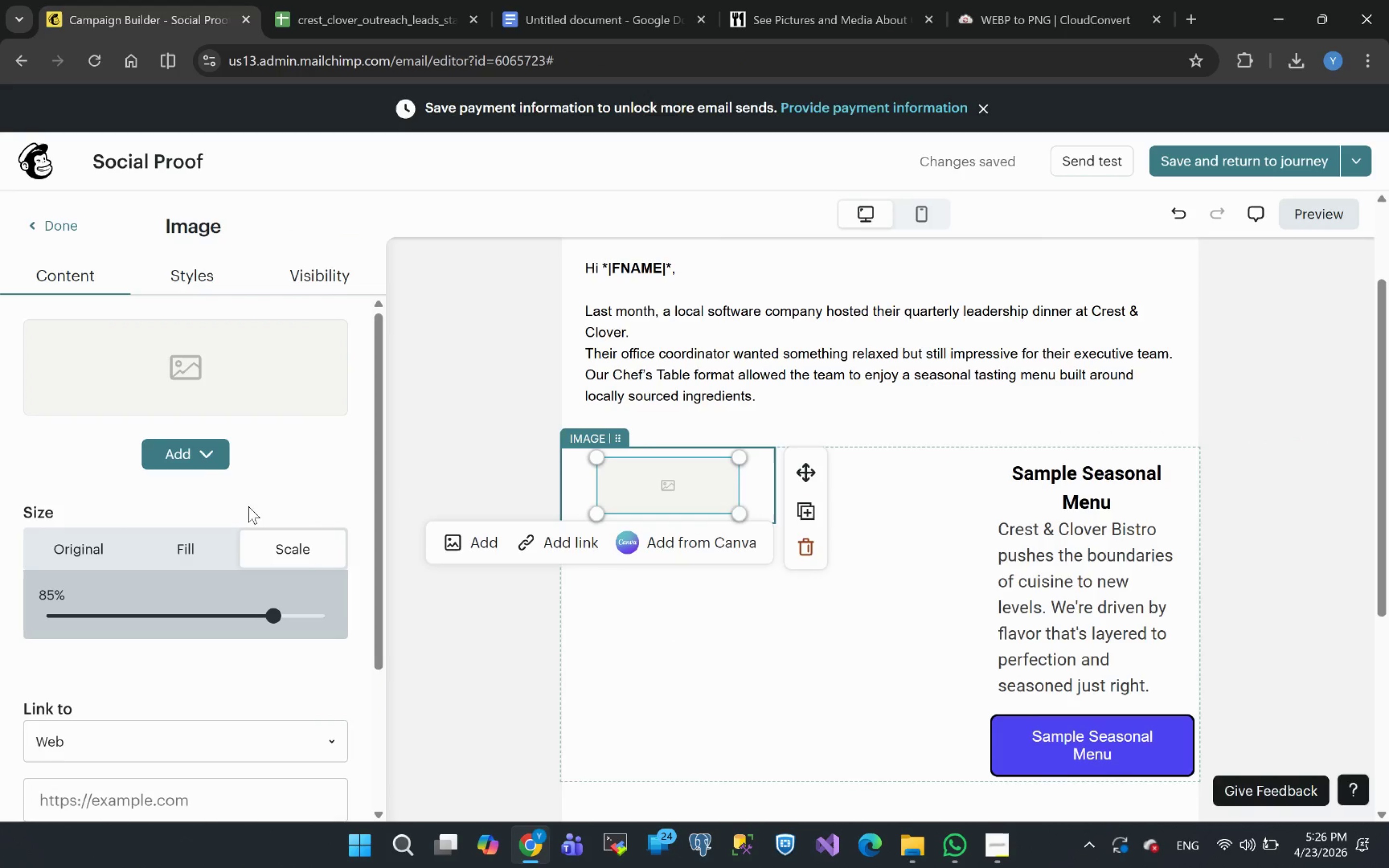 
left_click([185, 453])
 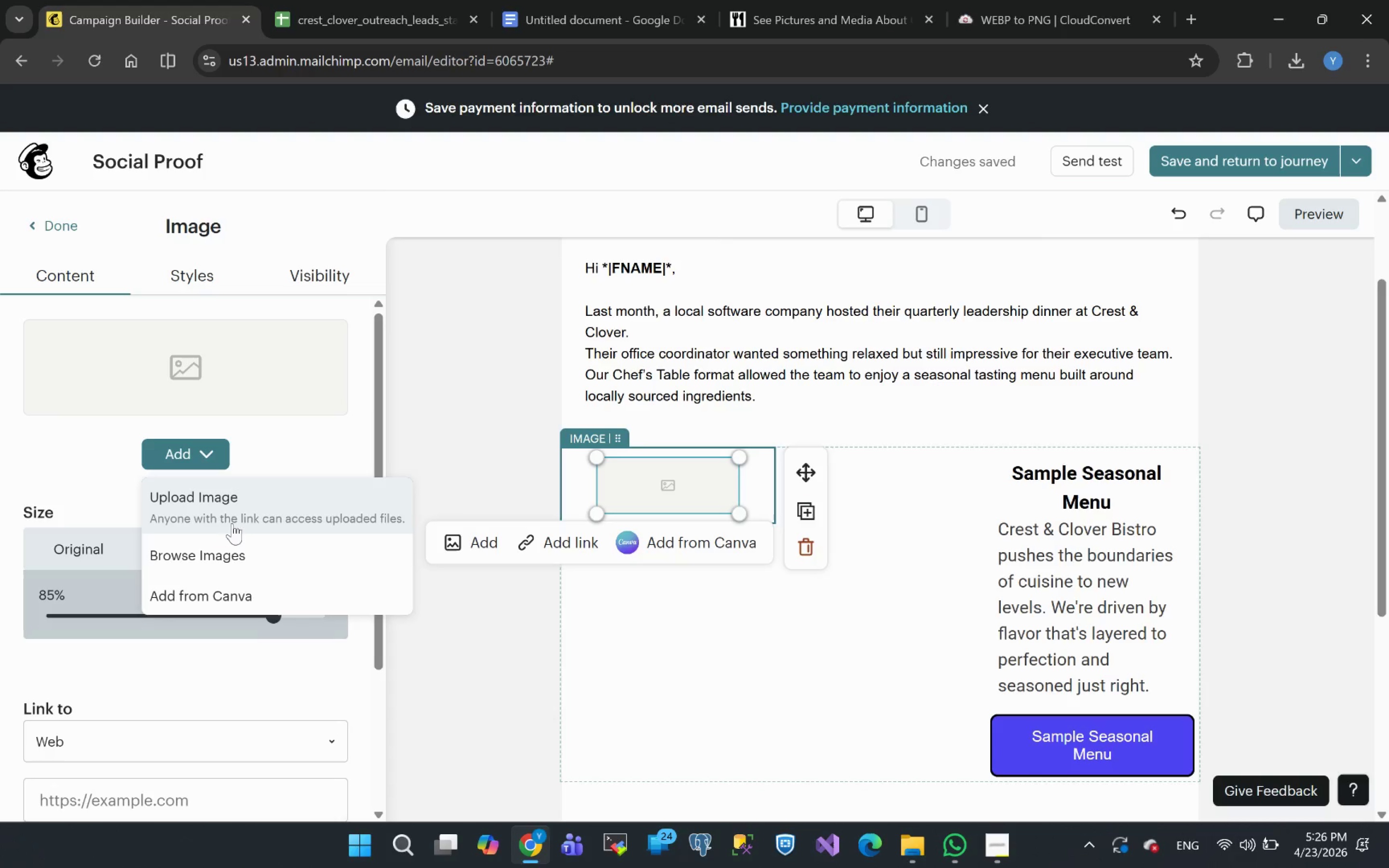 
left_click([231, 519])
 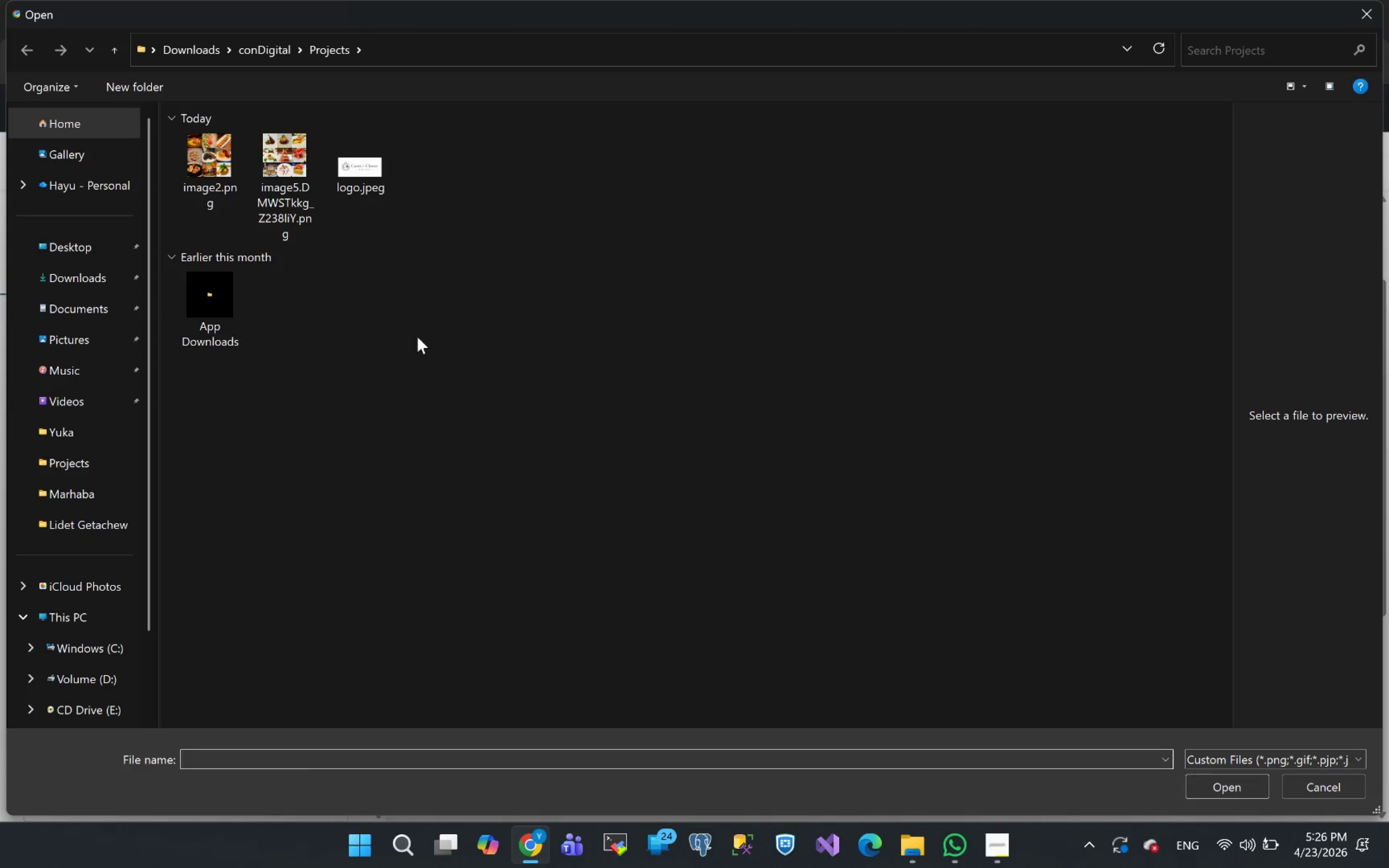 
mouse_move([201, 164])
 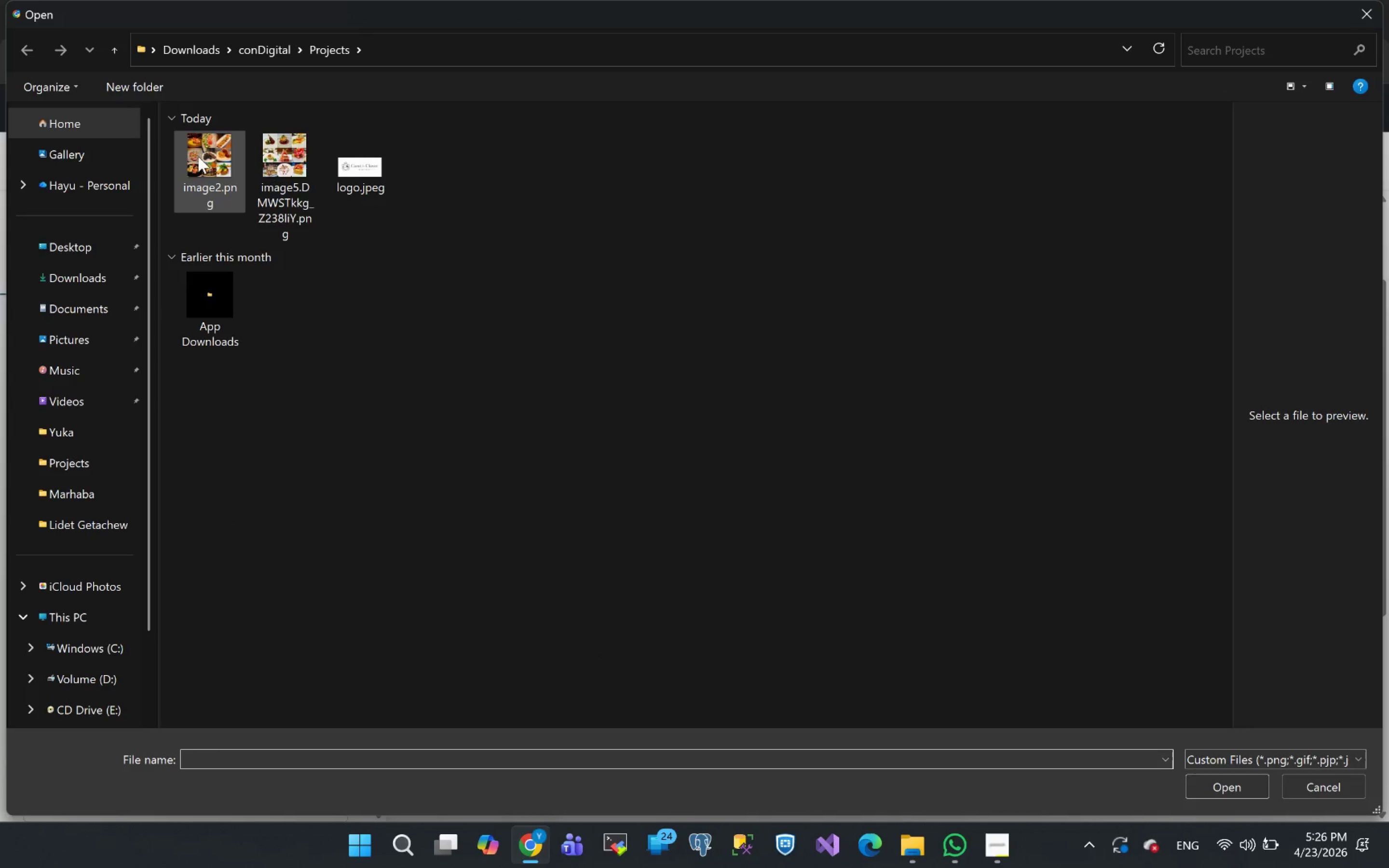 
left_click([200, 157])
 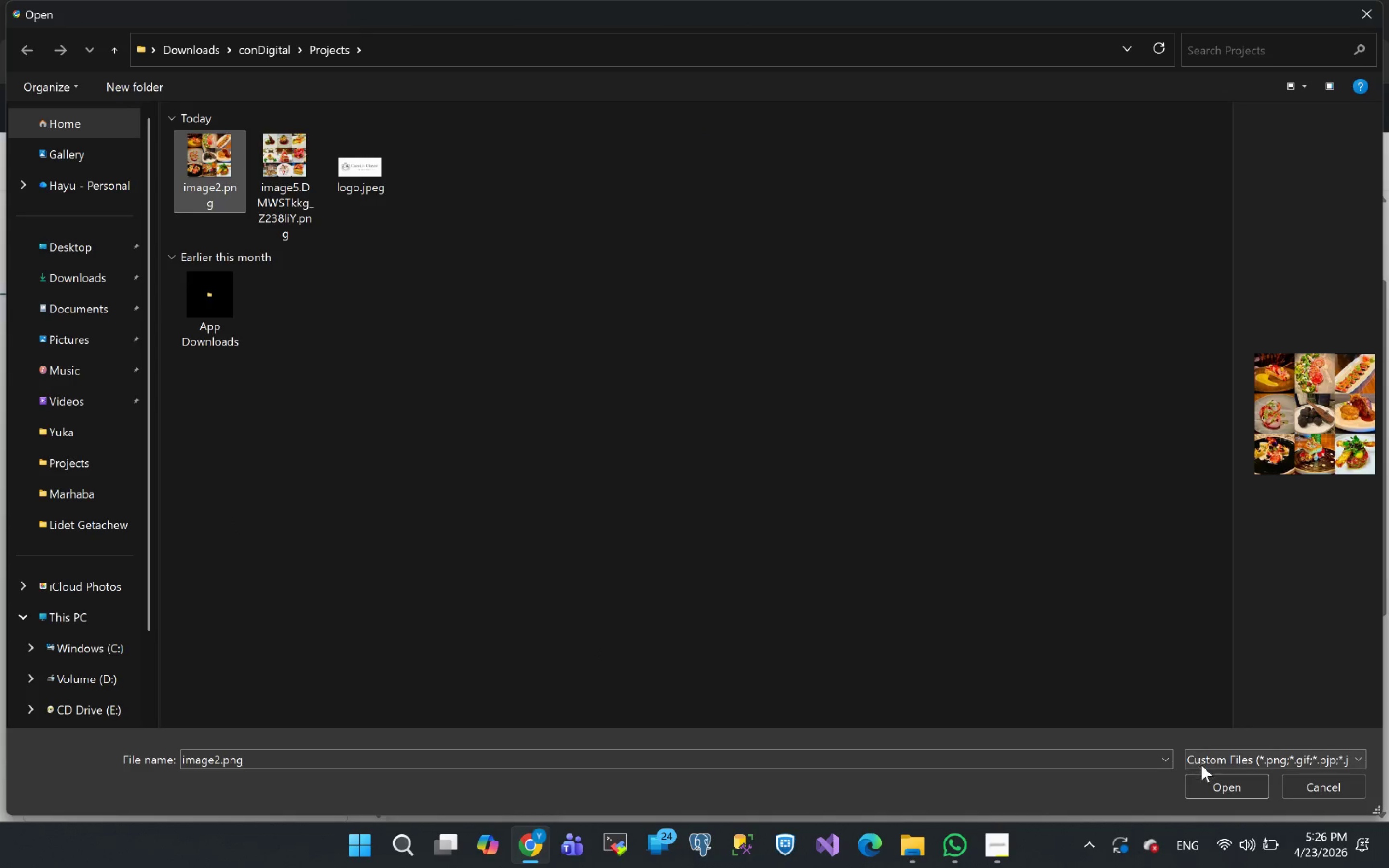 
left_click([1208, 791])
 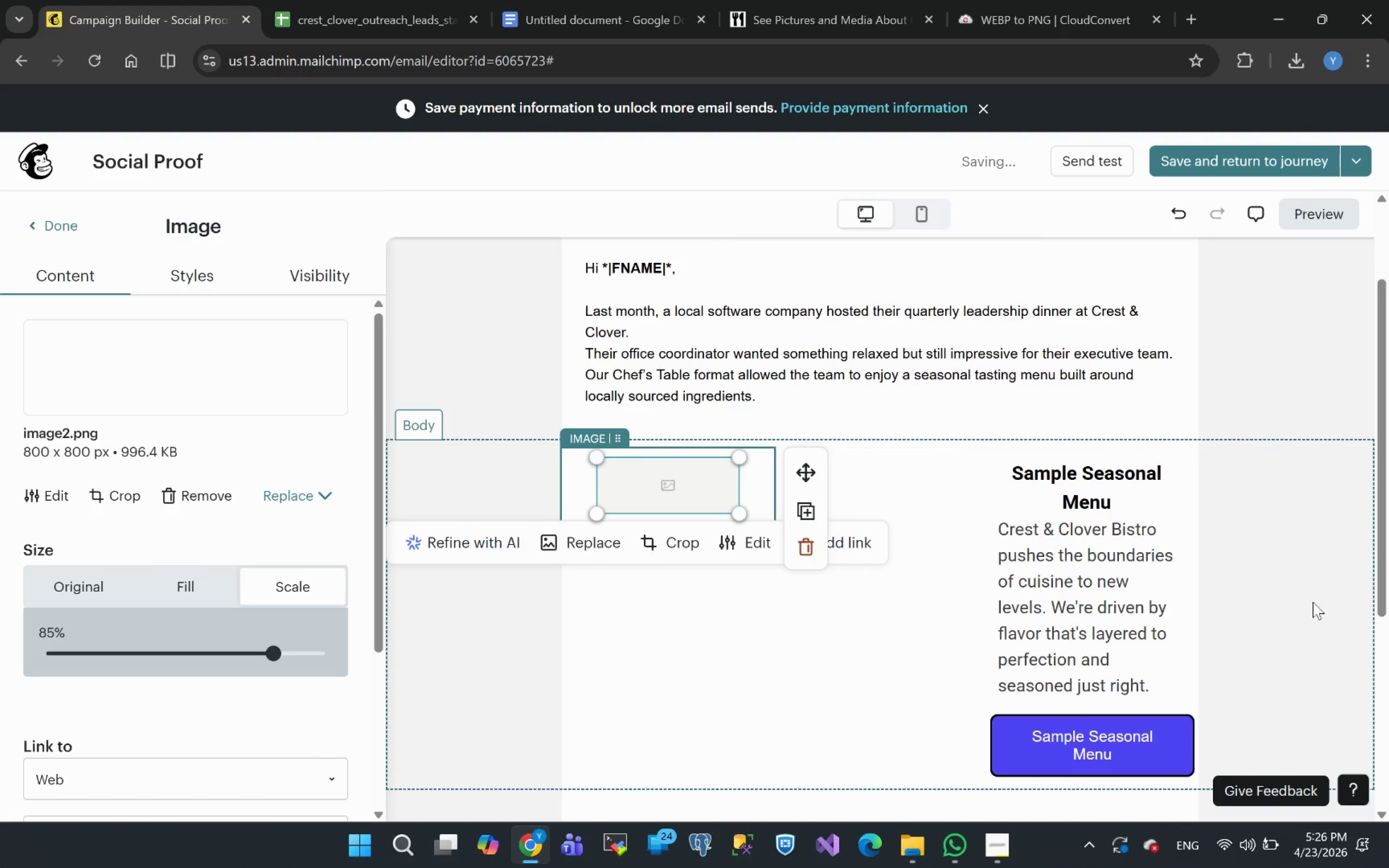 
wait(15.44)
 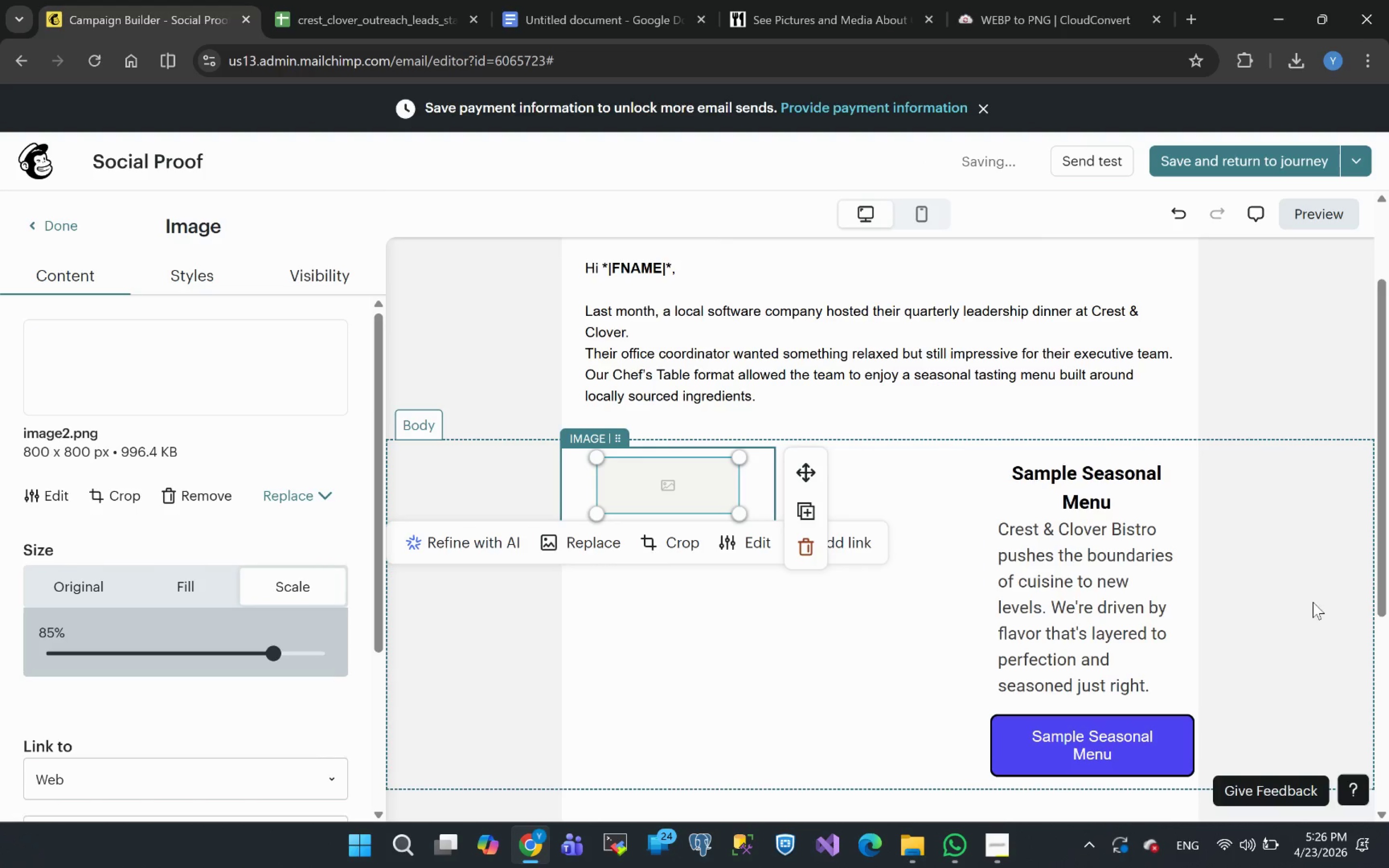 
left_click([1213, 167])
 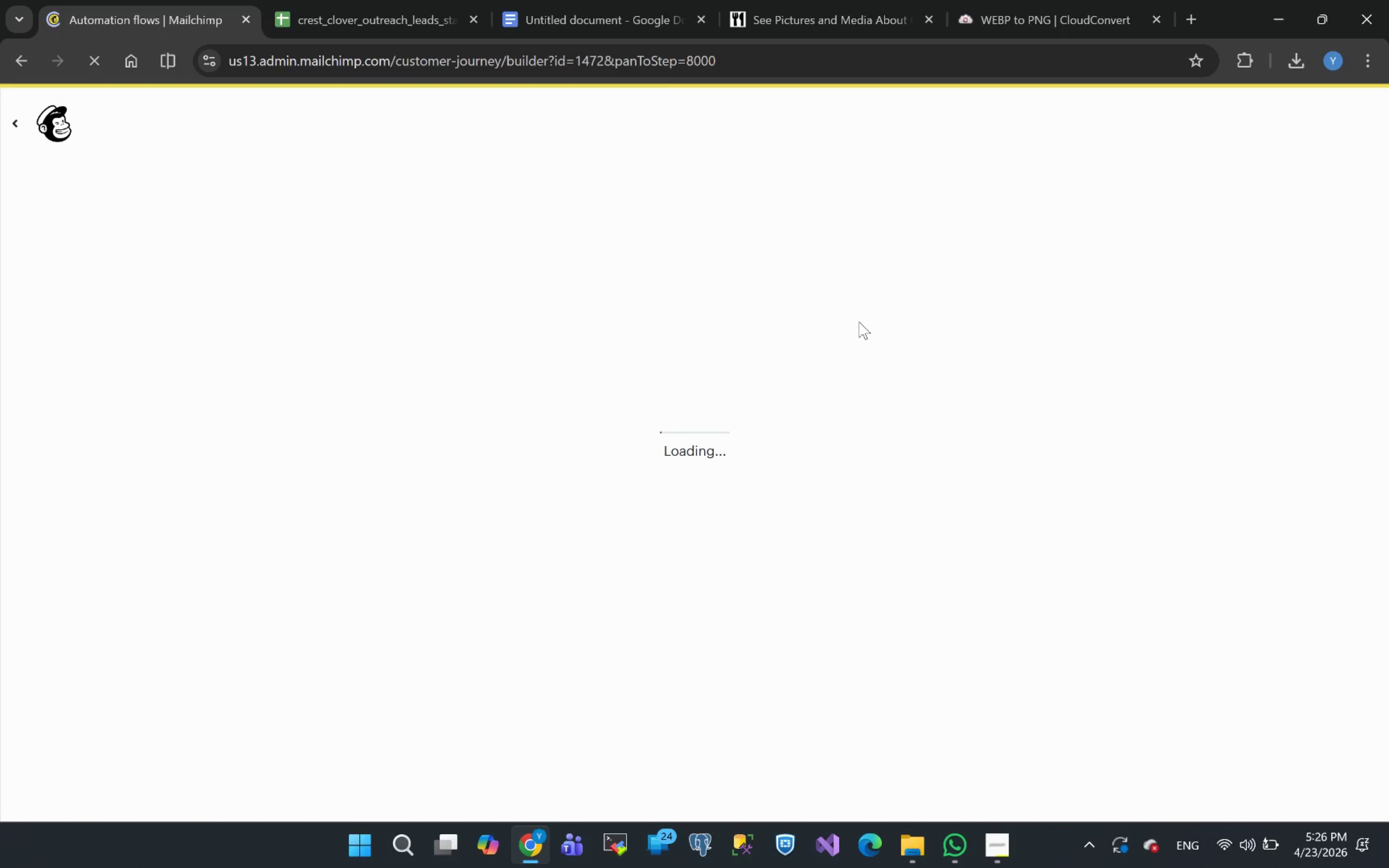 
wait(15.11)
 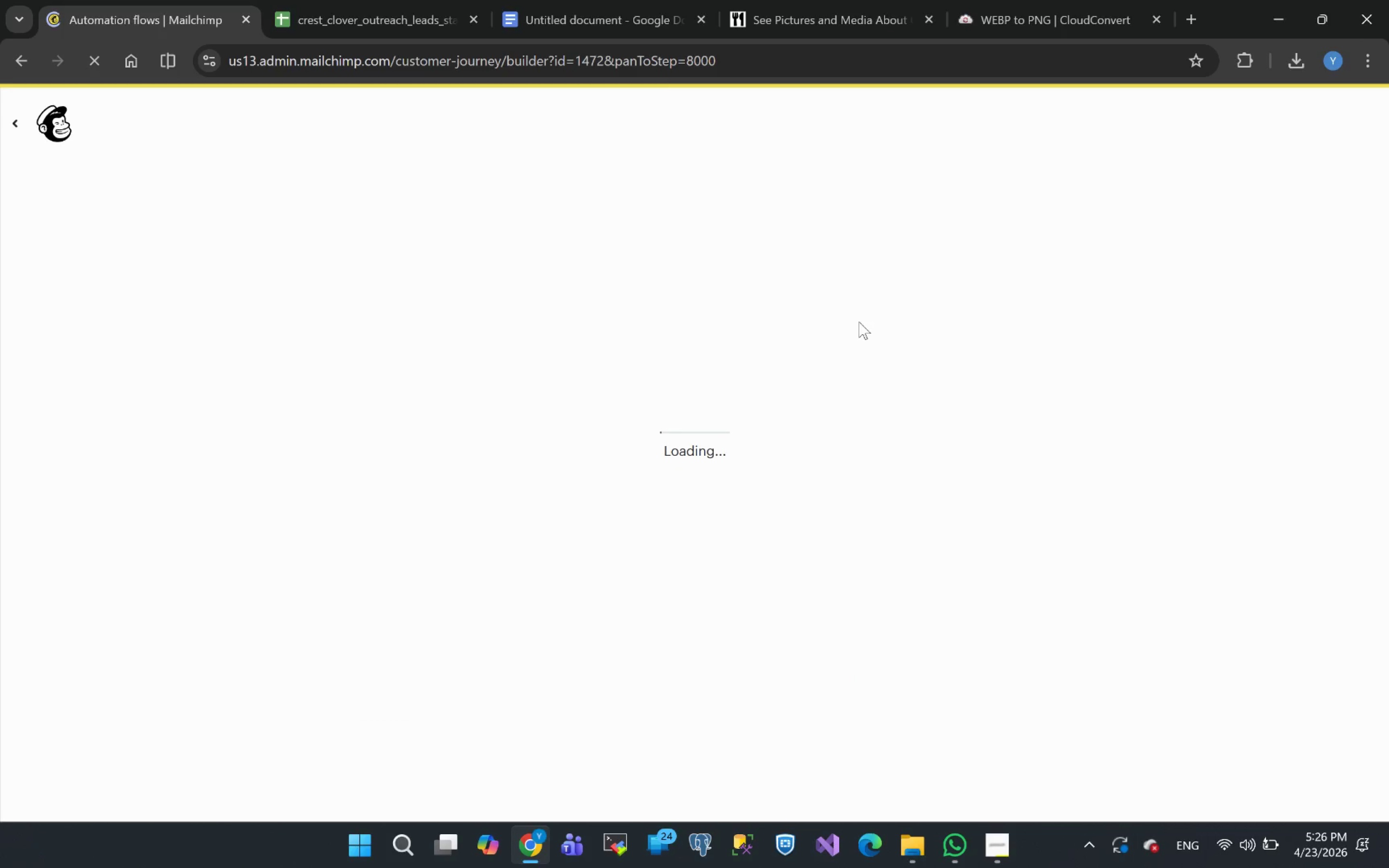 
left_click([563, 16])
 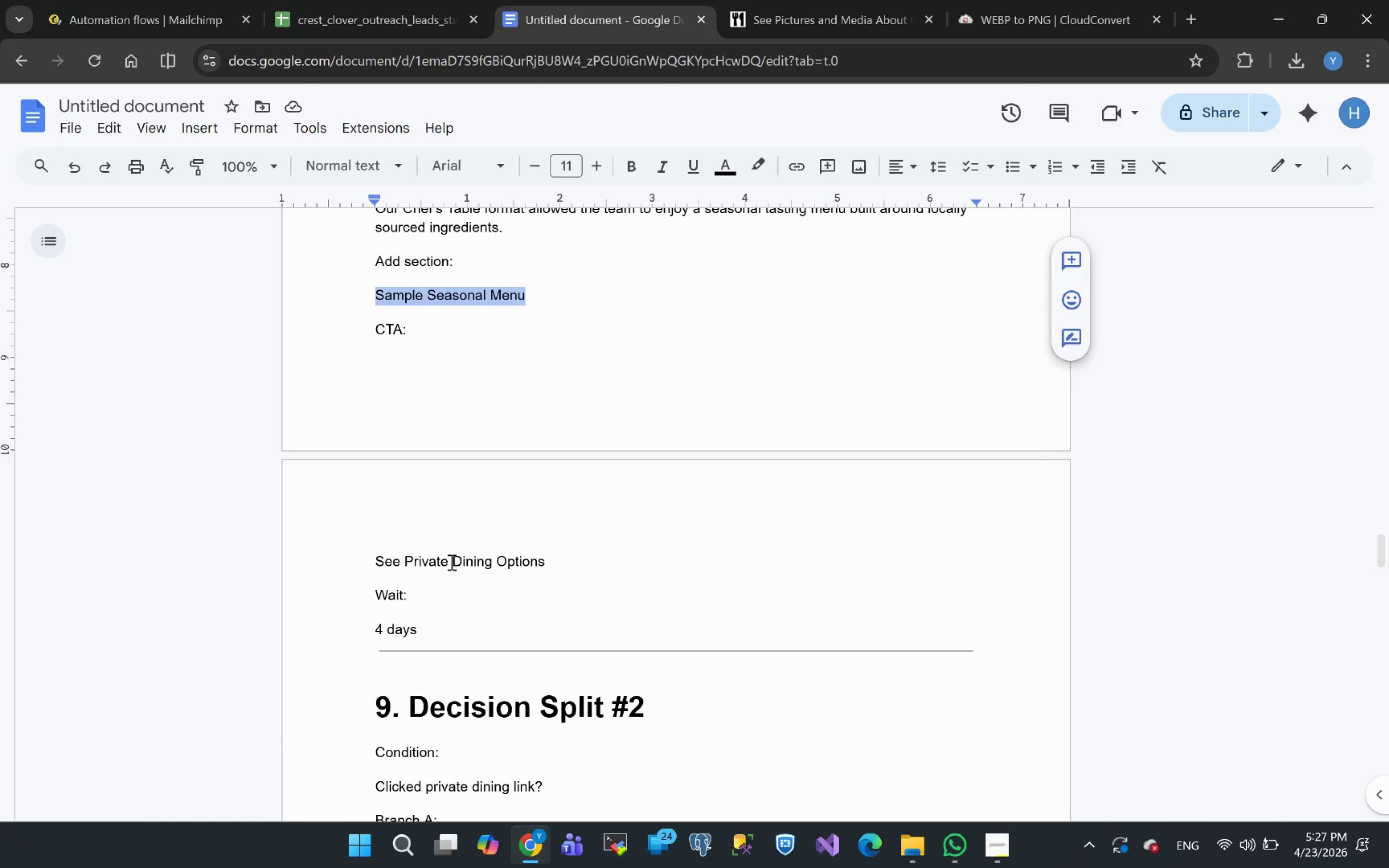 
wait(5.2)
 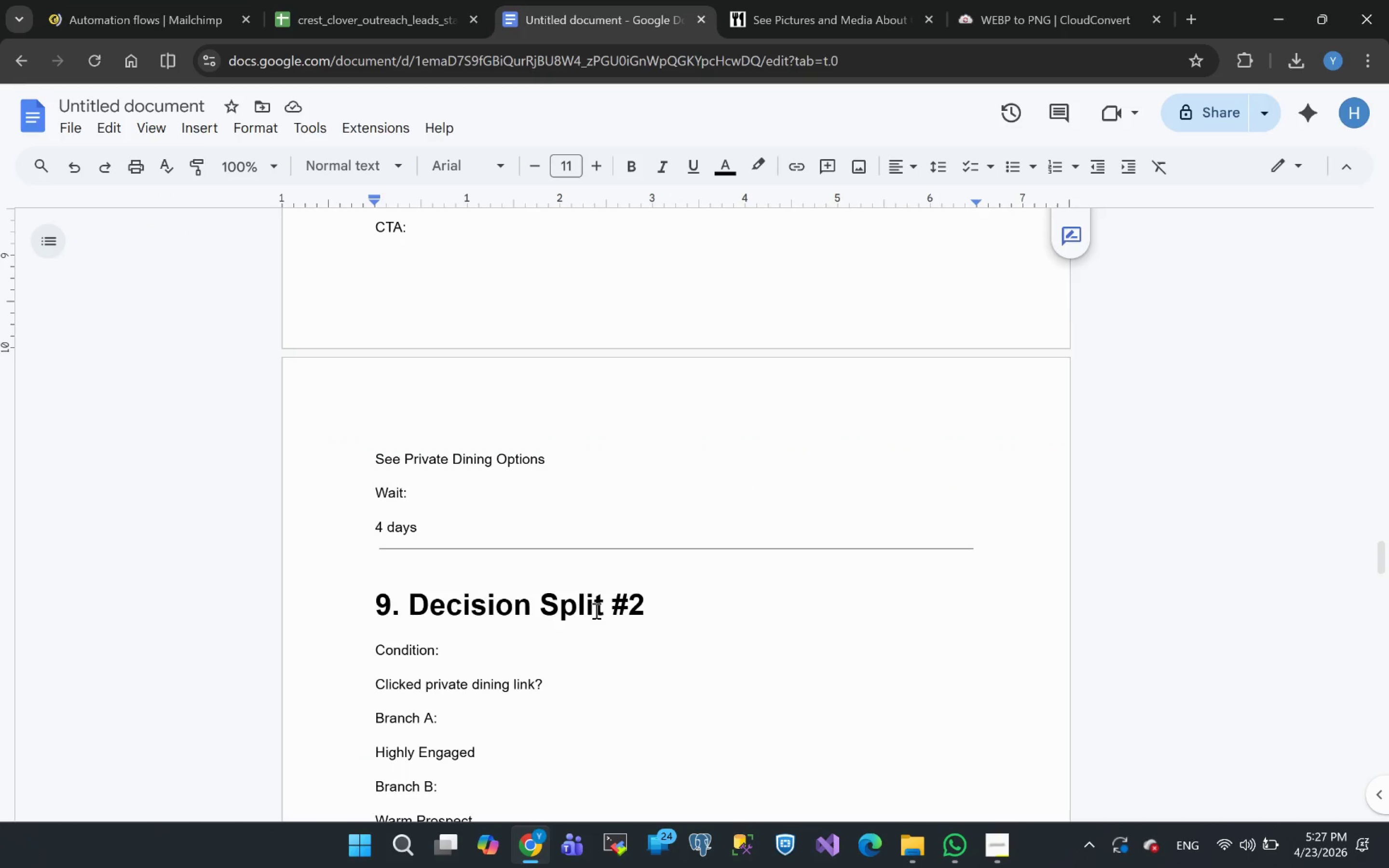 
left_click([134, 11])
 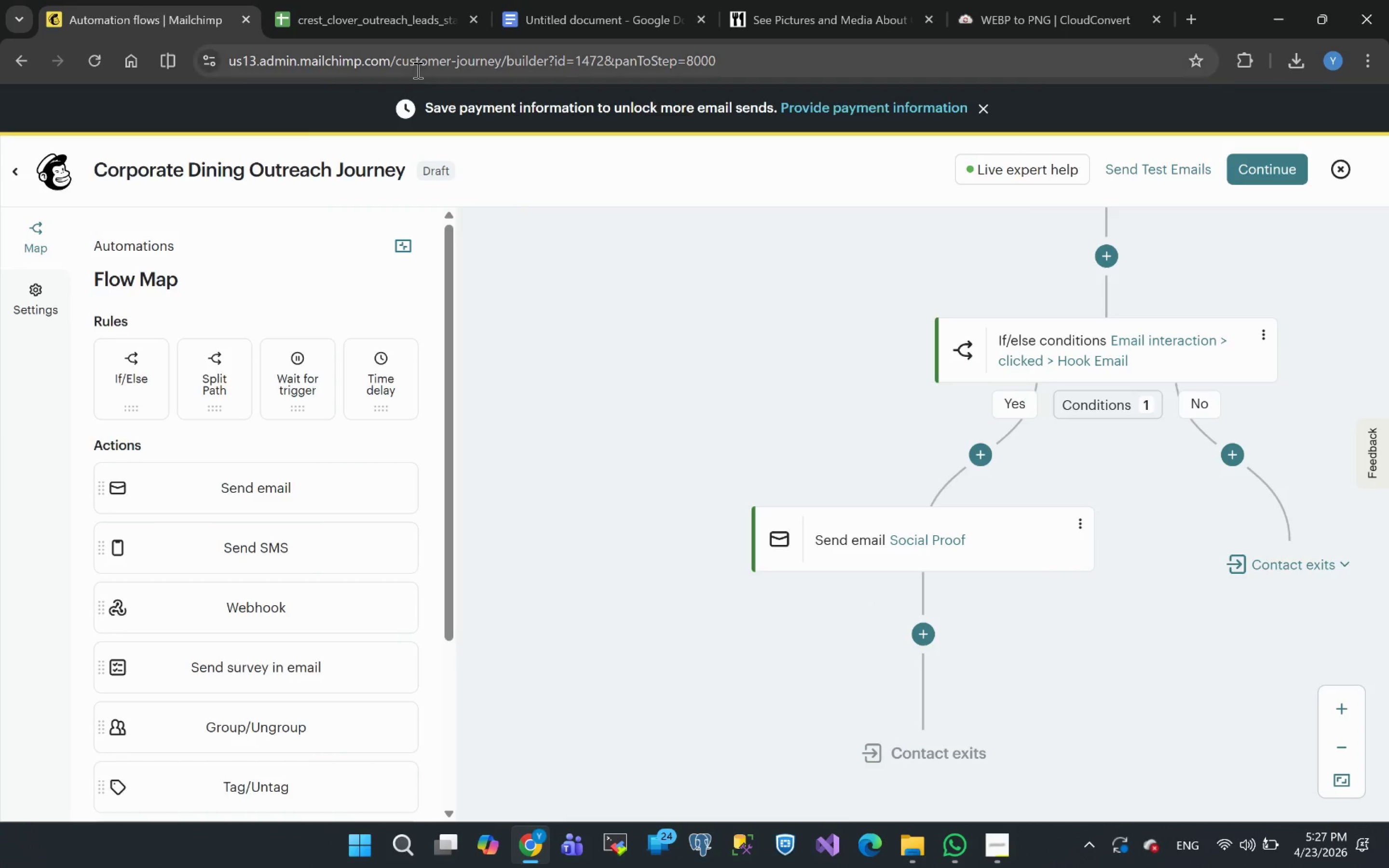 
left_click([559, 9])
 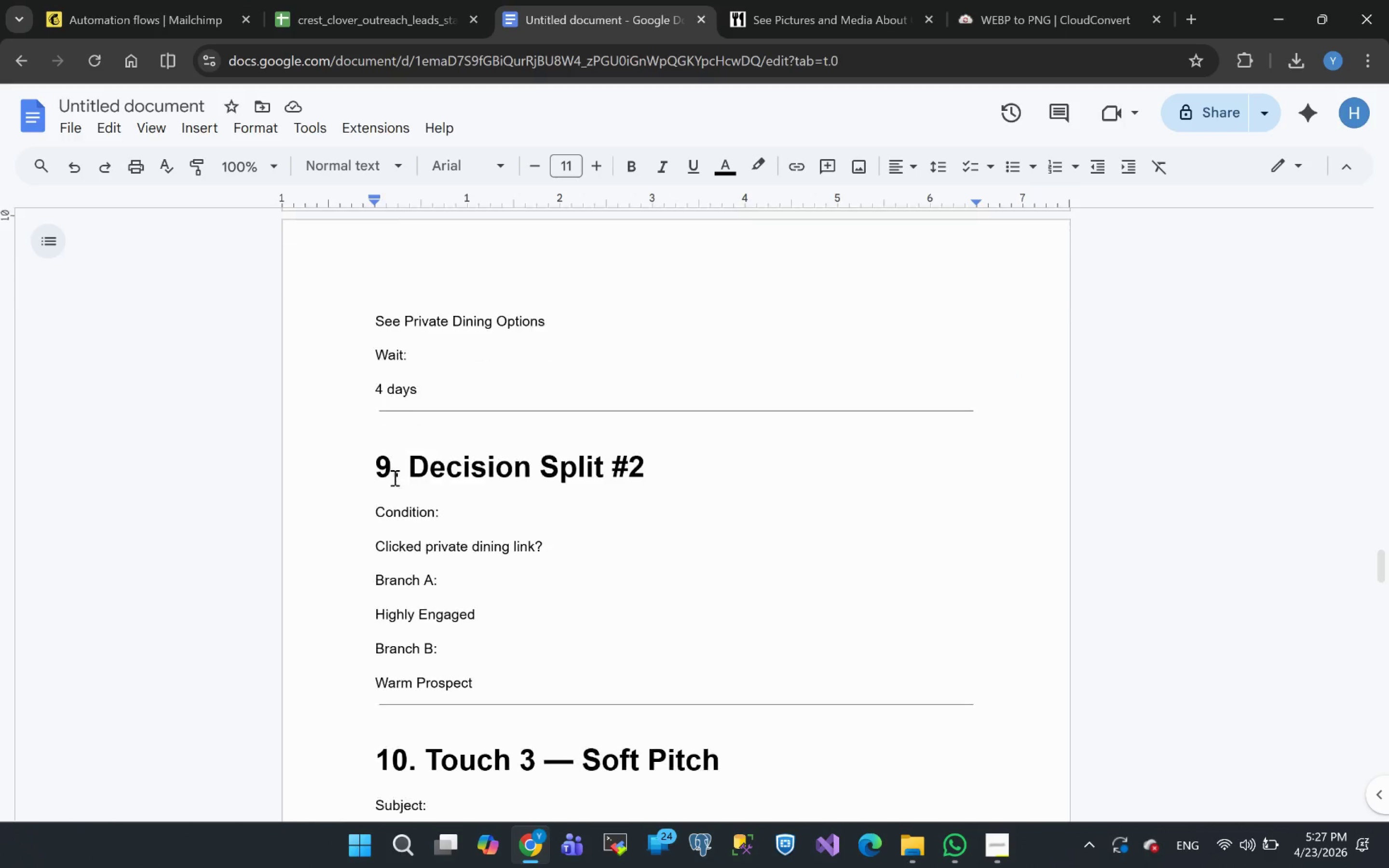 
left_click([142, 5])
 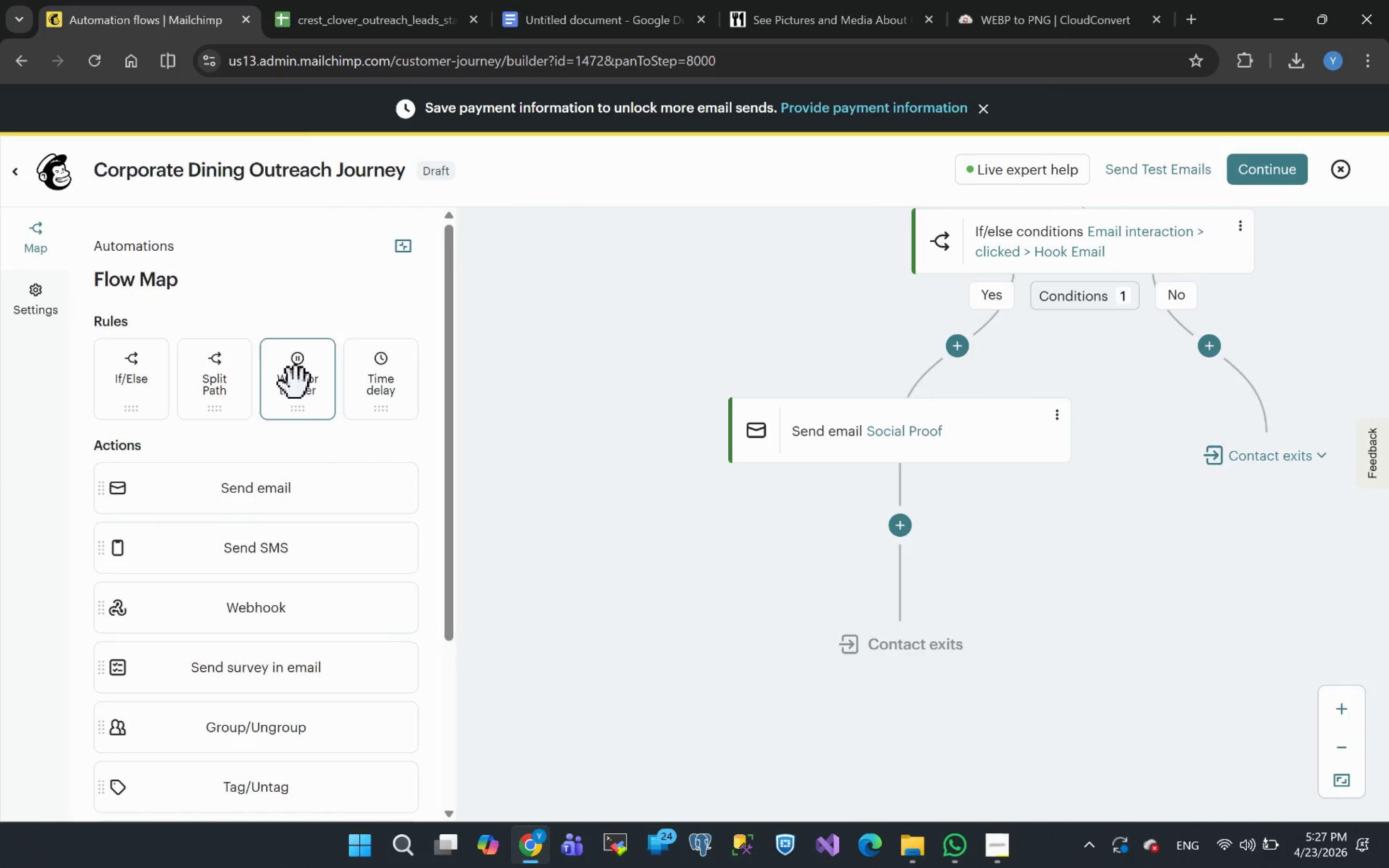 
left_click_drag(start_coordinate=[381, 376], to_coordinate=[897, 534])
 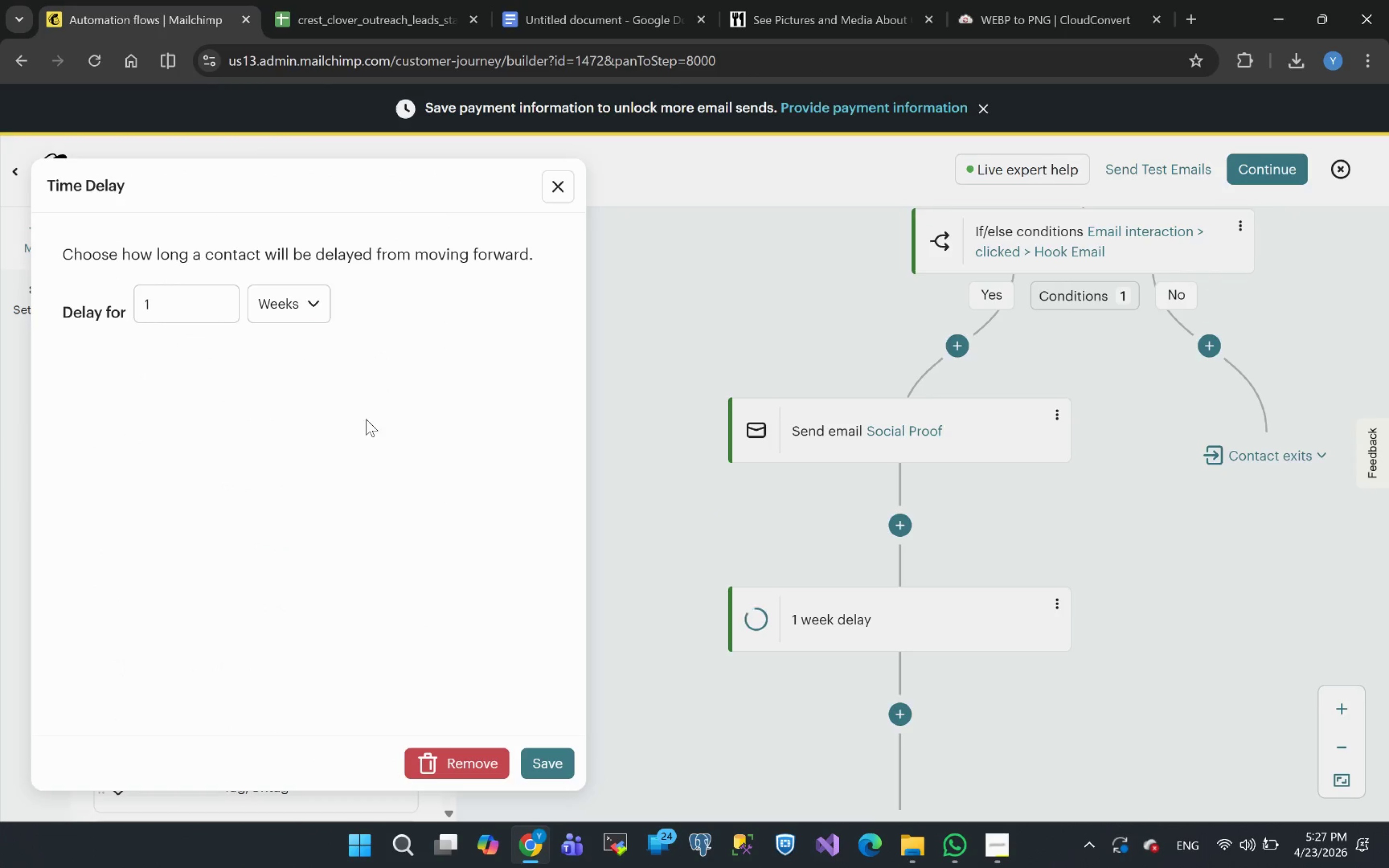 
left_click_drag(start_coordinate=[177, 305], to_coordinate=[0, 337])
 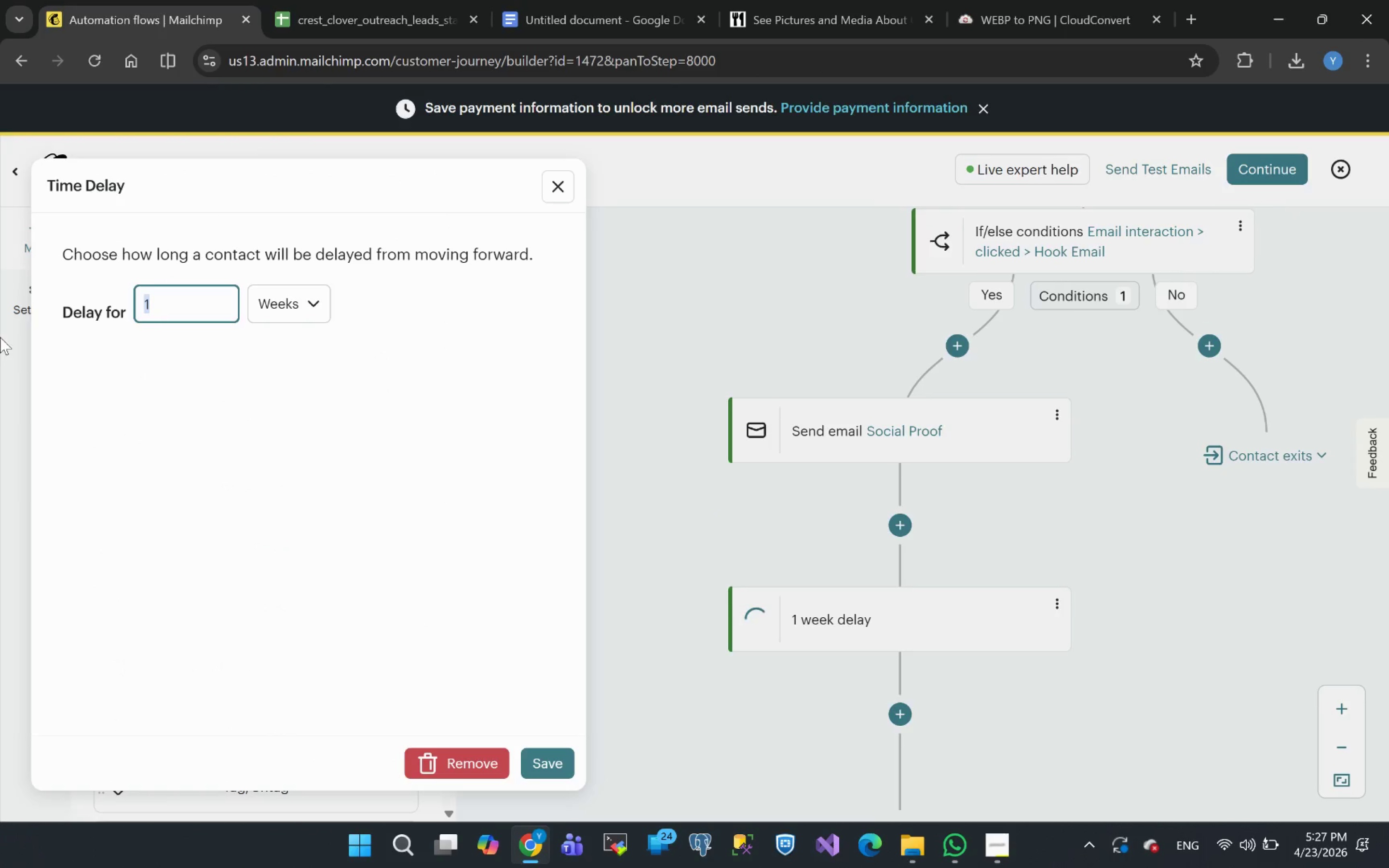 
key(4)
 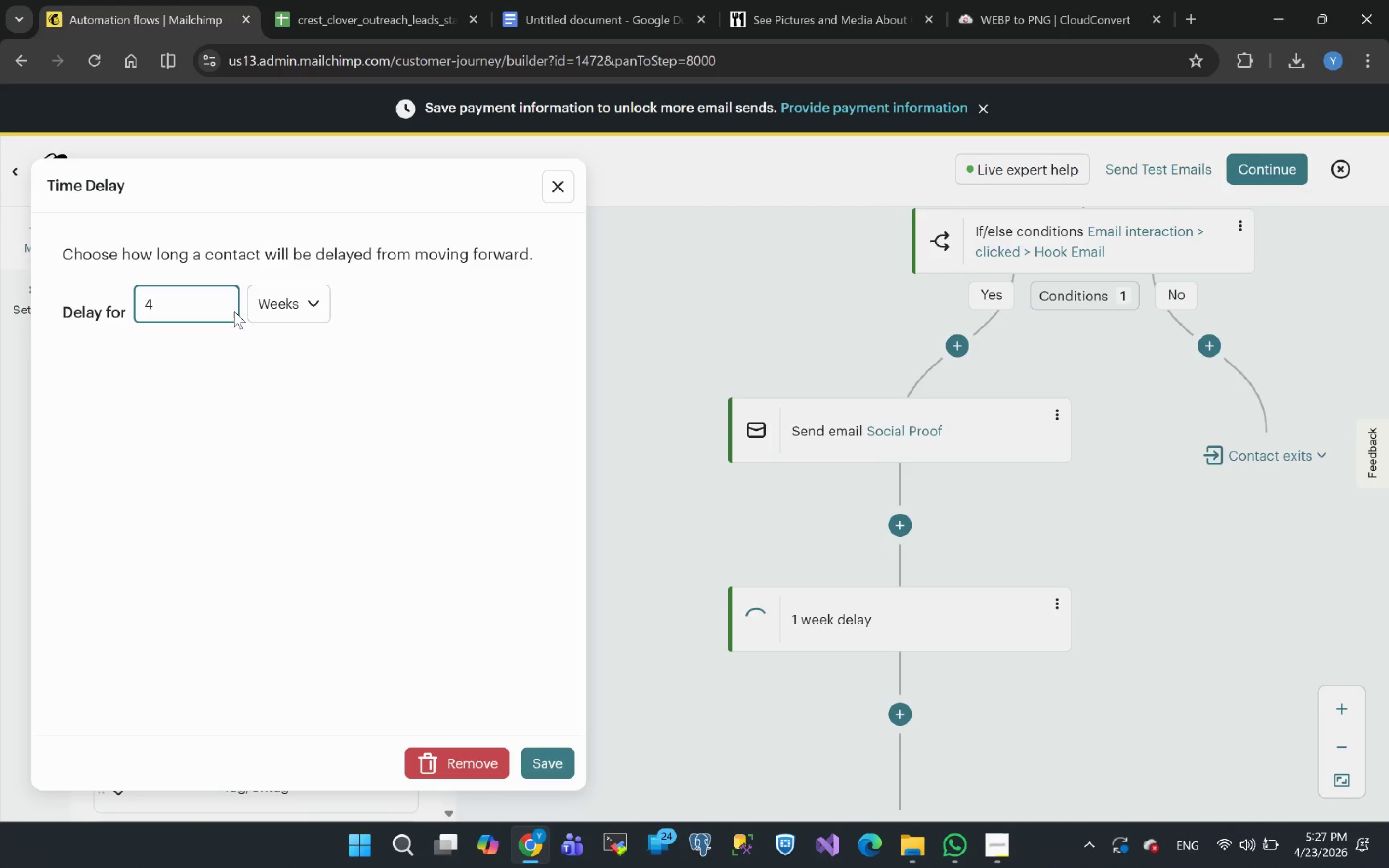 
left_click([262, 305])
 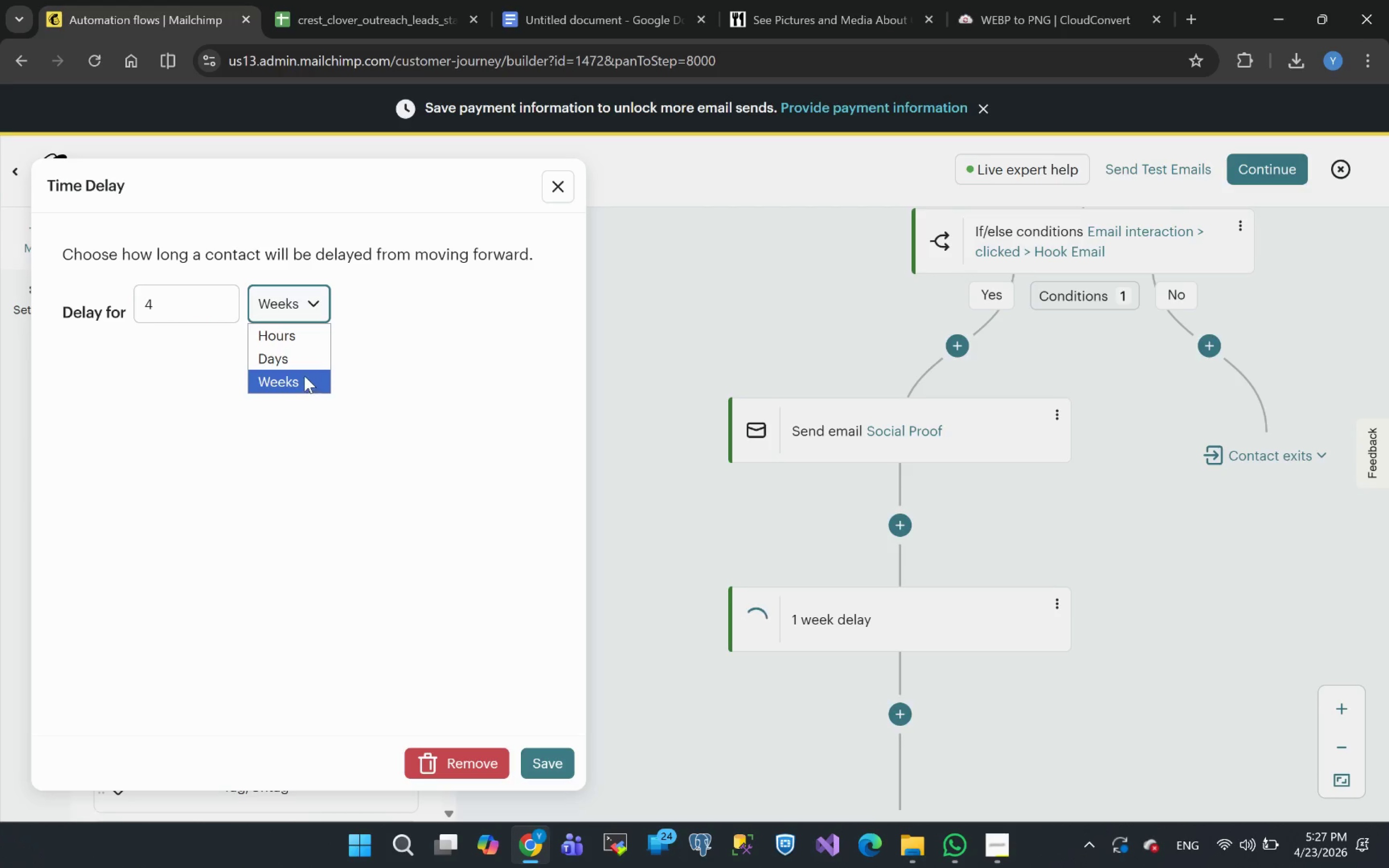 
left_click([292, 362])
 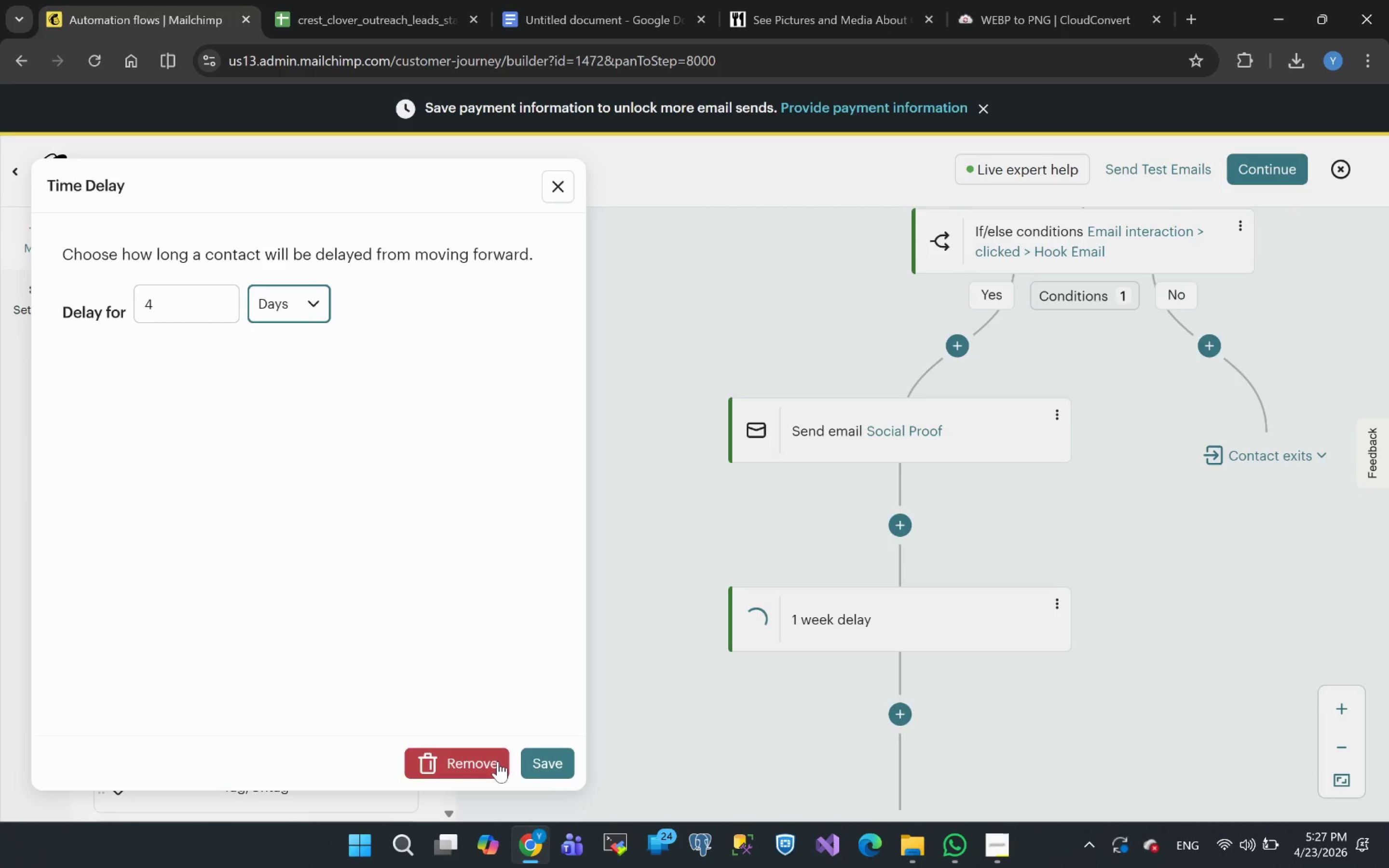 
left_click([559, 761])
 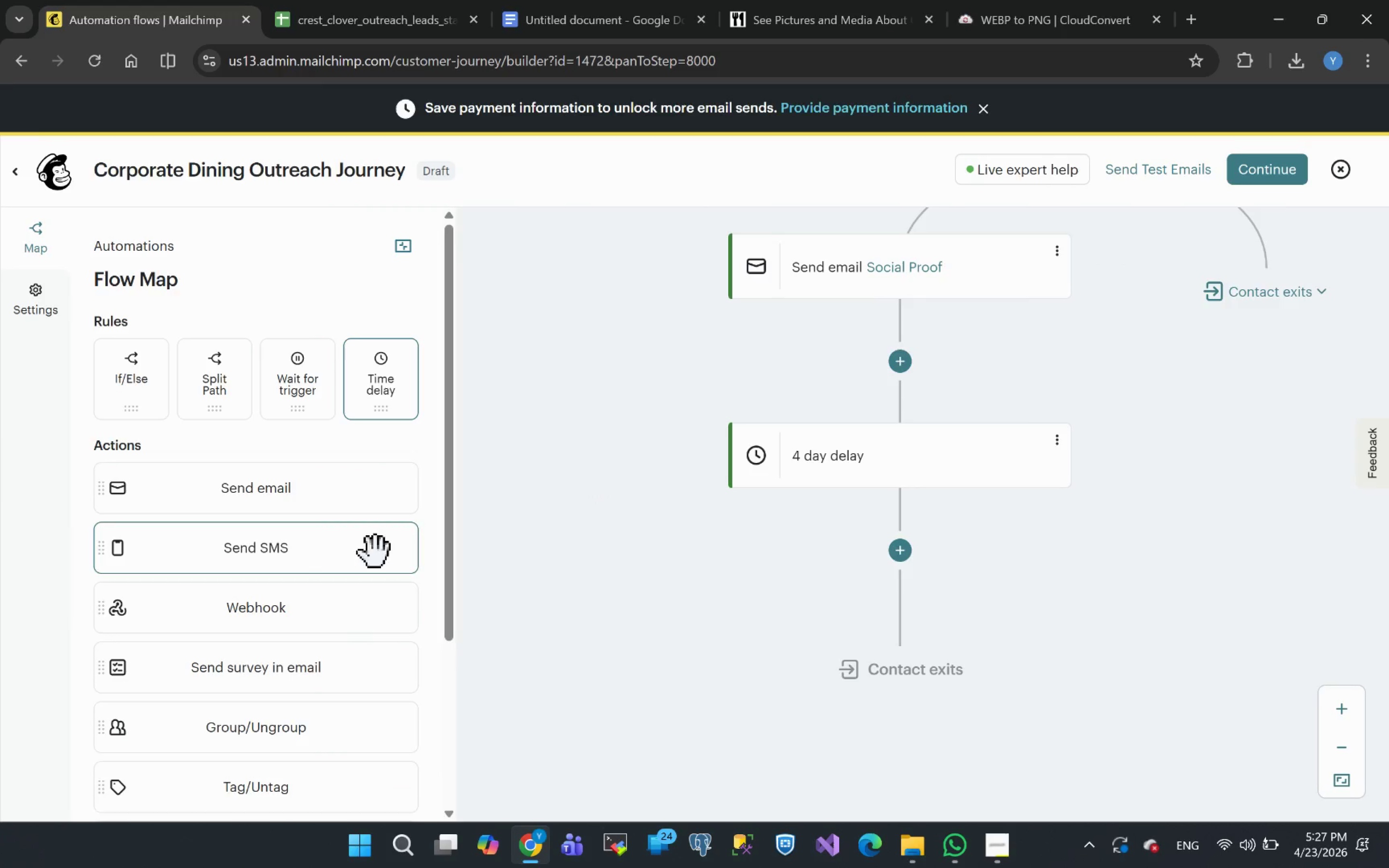 
wait(5.94)
 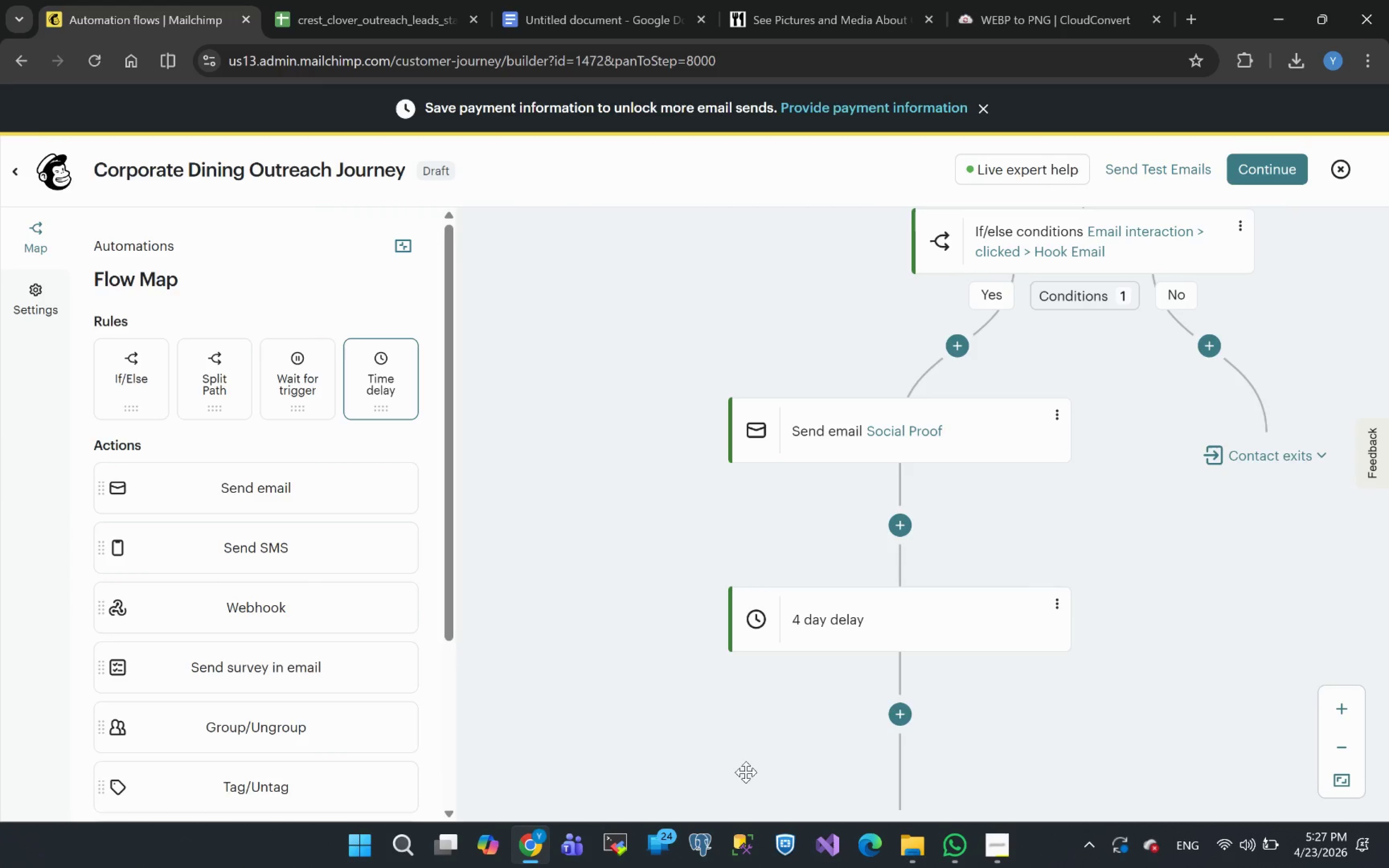 
left_click_drag(start_coordinate=[216, 491], to_coordinate=[933, 555])
 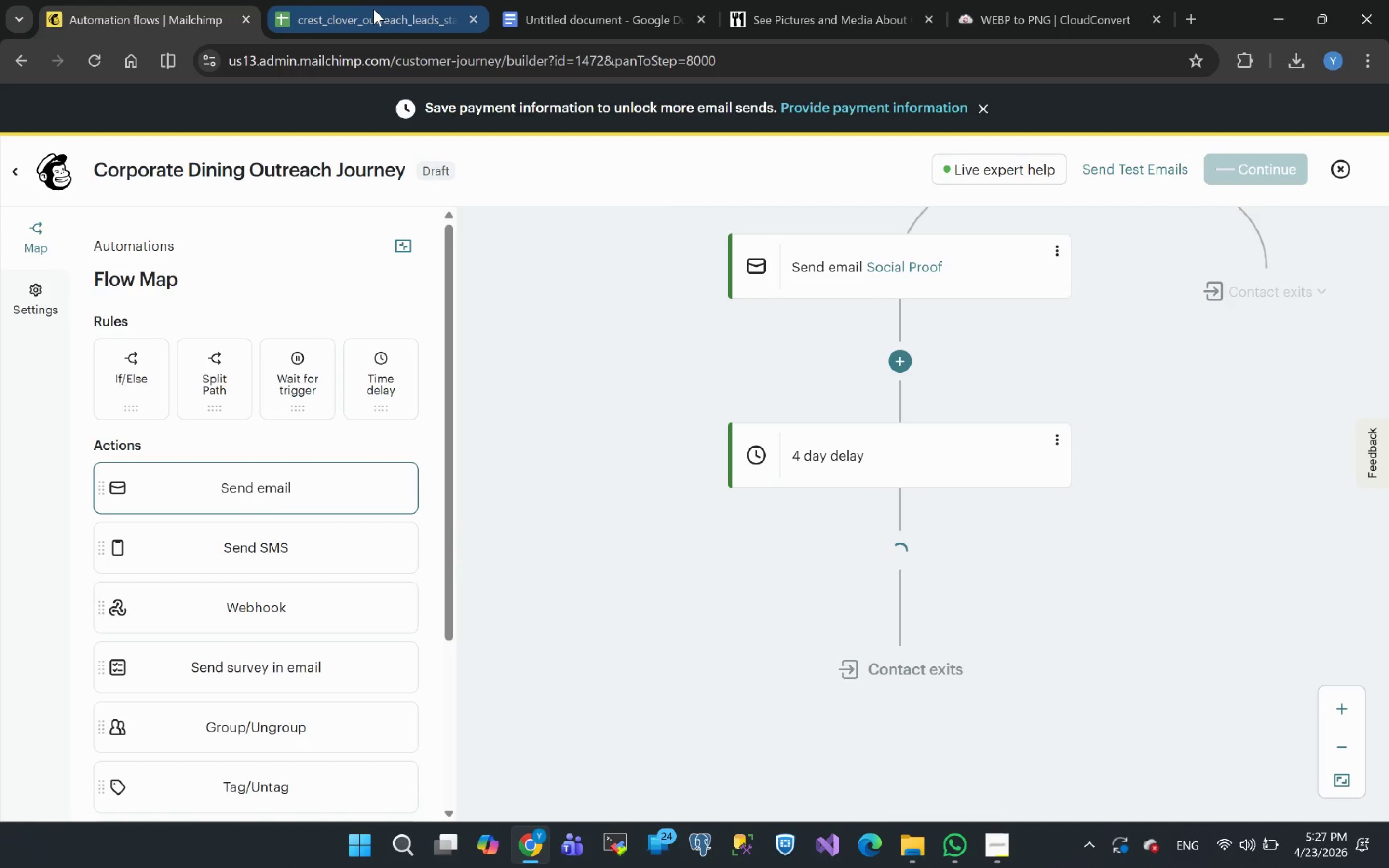 
left_click([597, 19])
 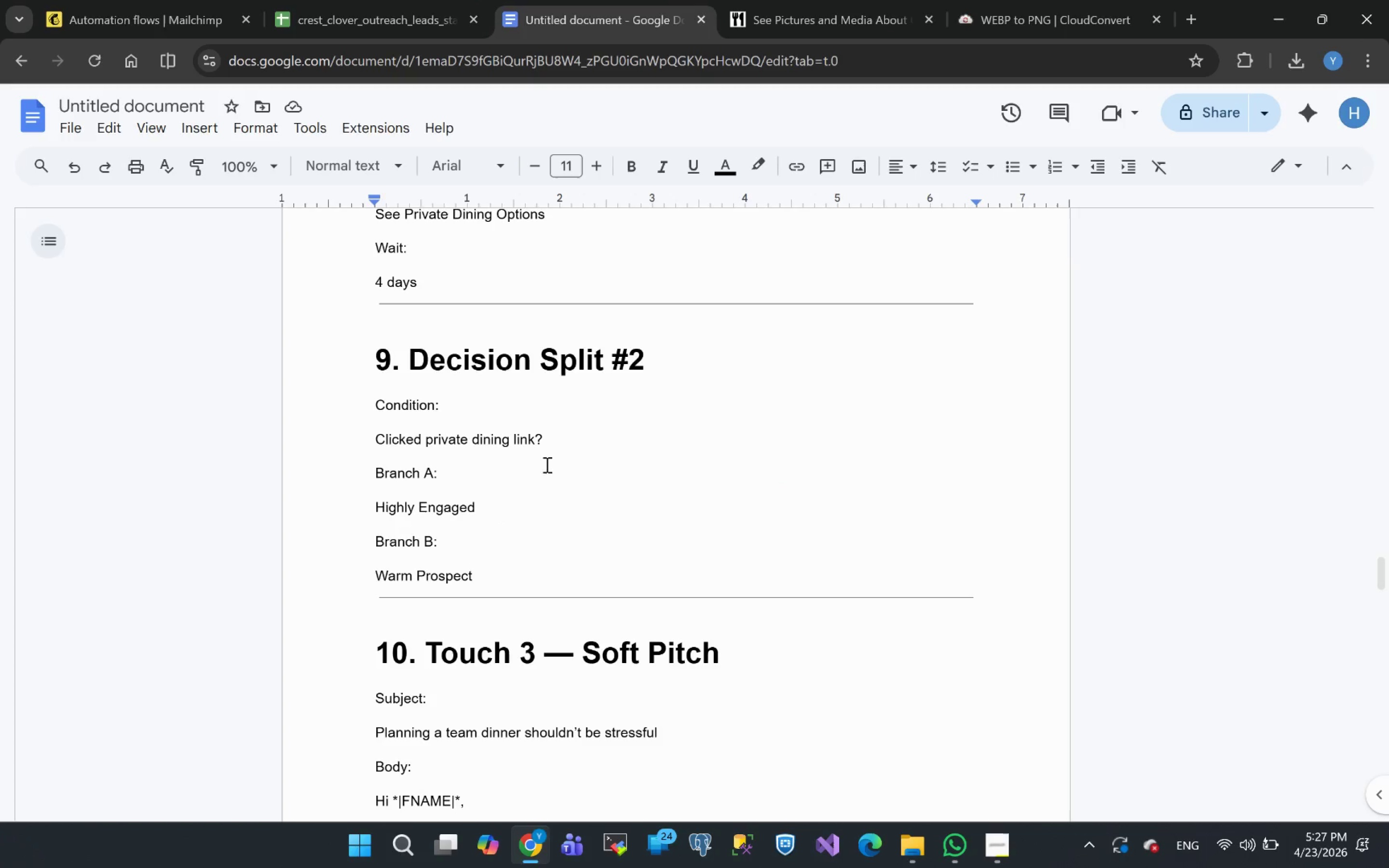 
left_click_drag(start_coordinate=[391, 529], to_coordinate=[466, 518])
 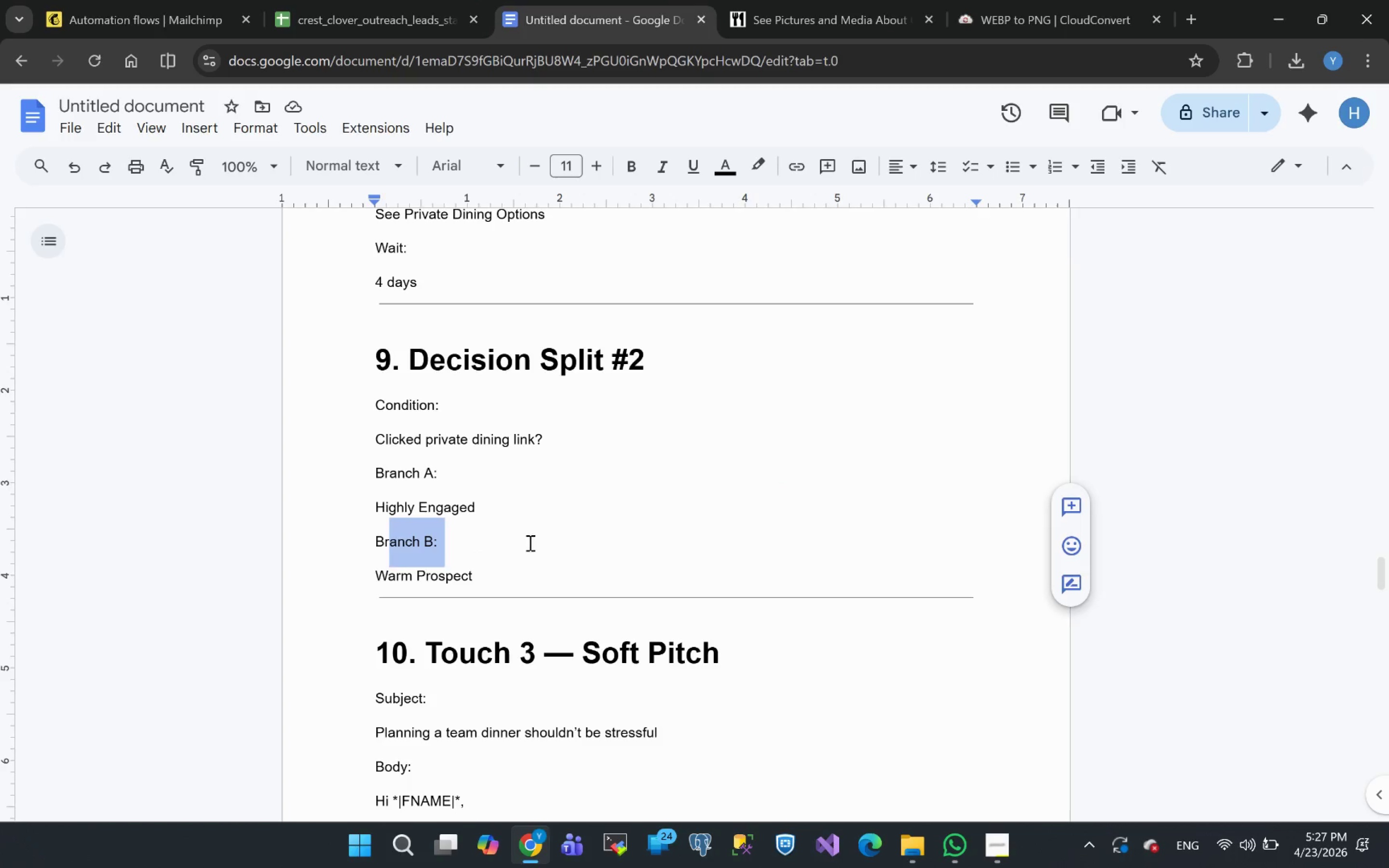 
left_click([529, 542])
 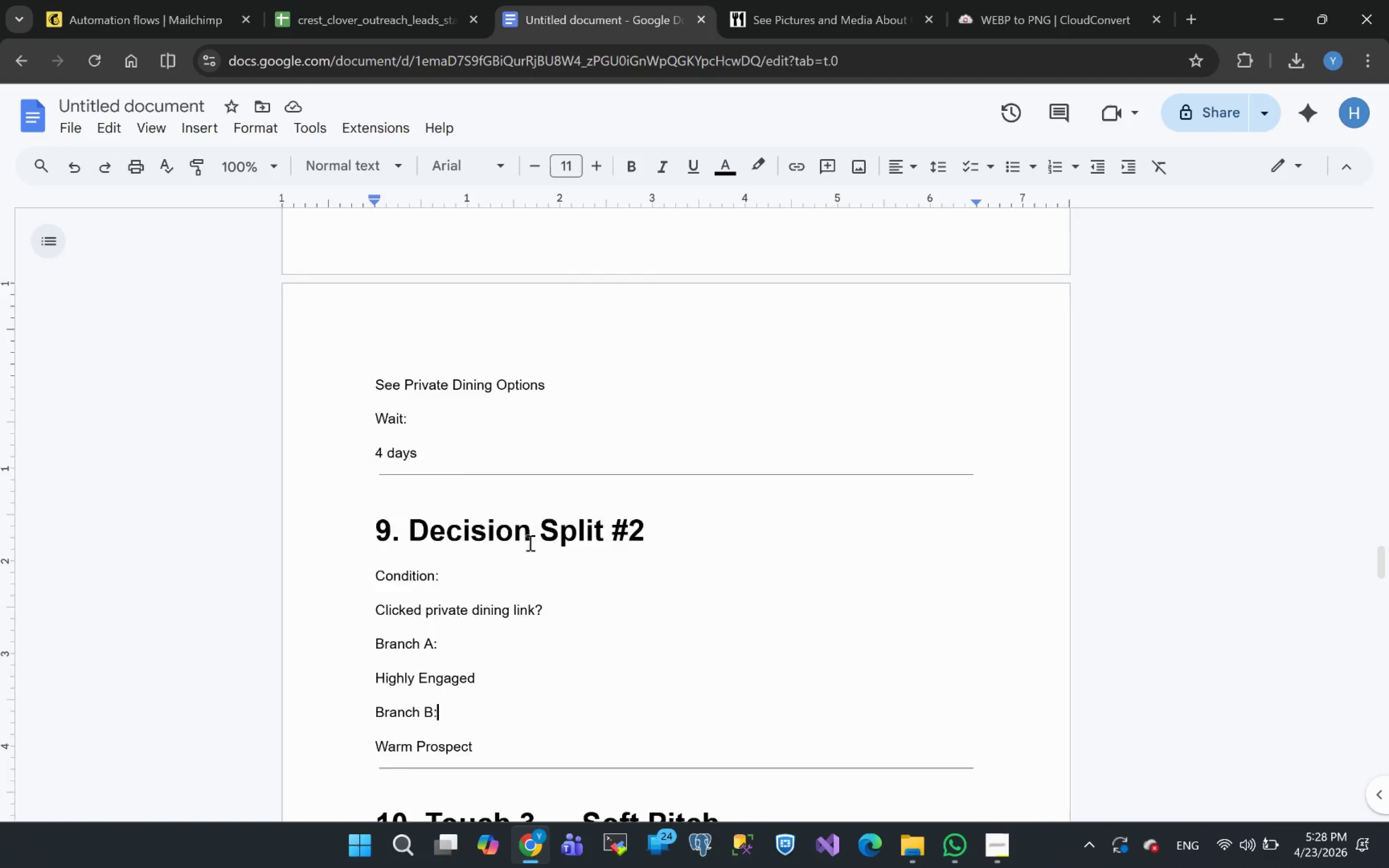 
wait(22.33)
 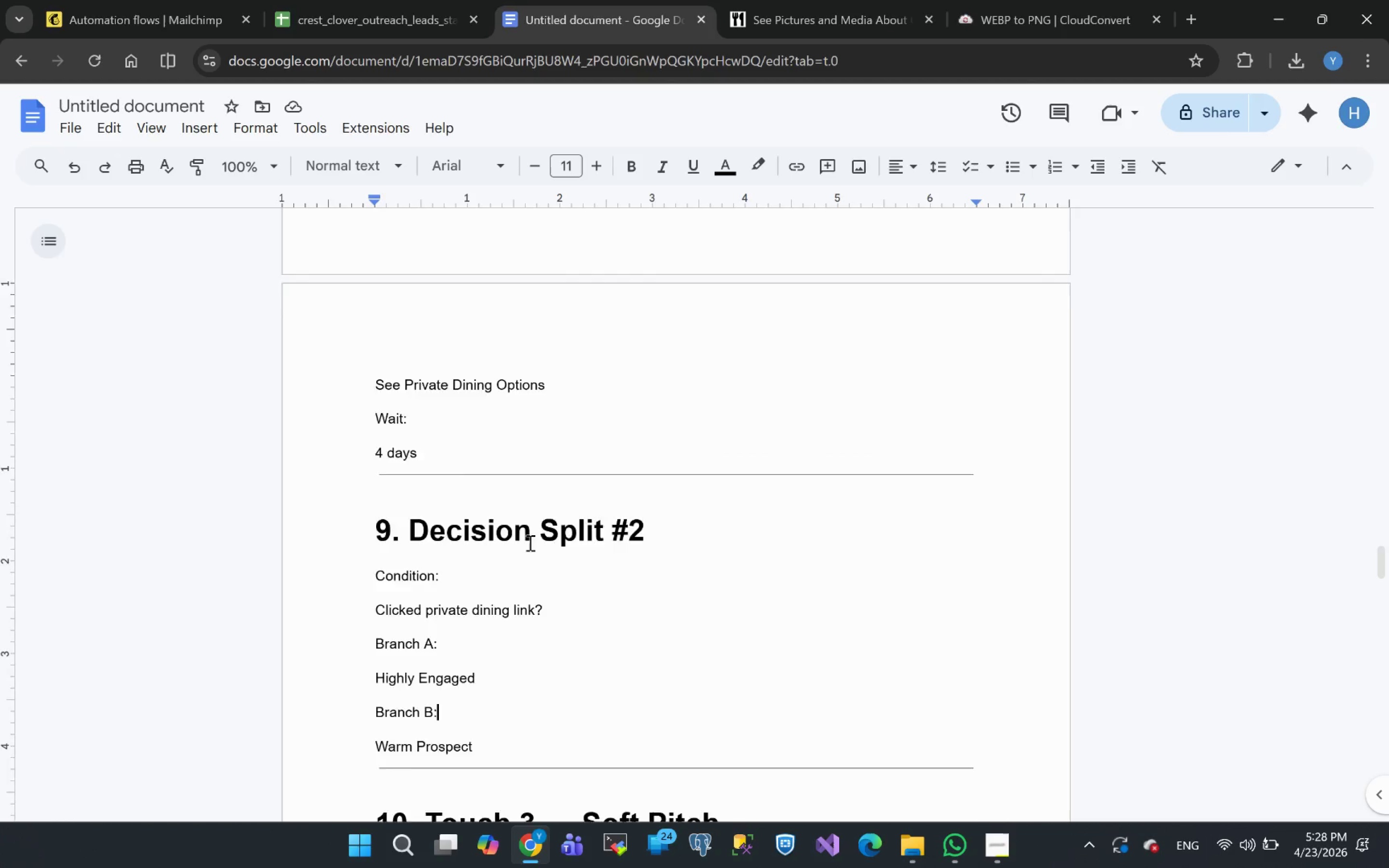 
left_click([113, 27])
 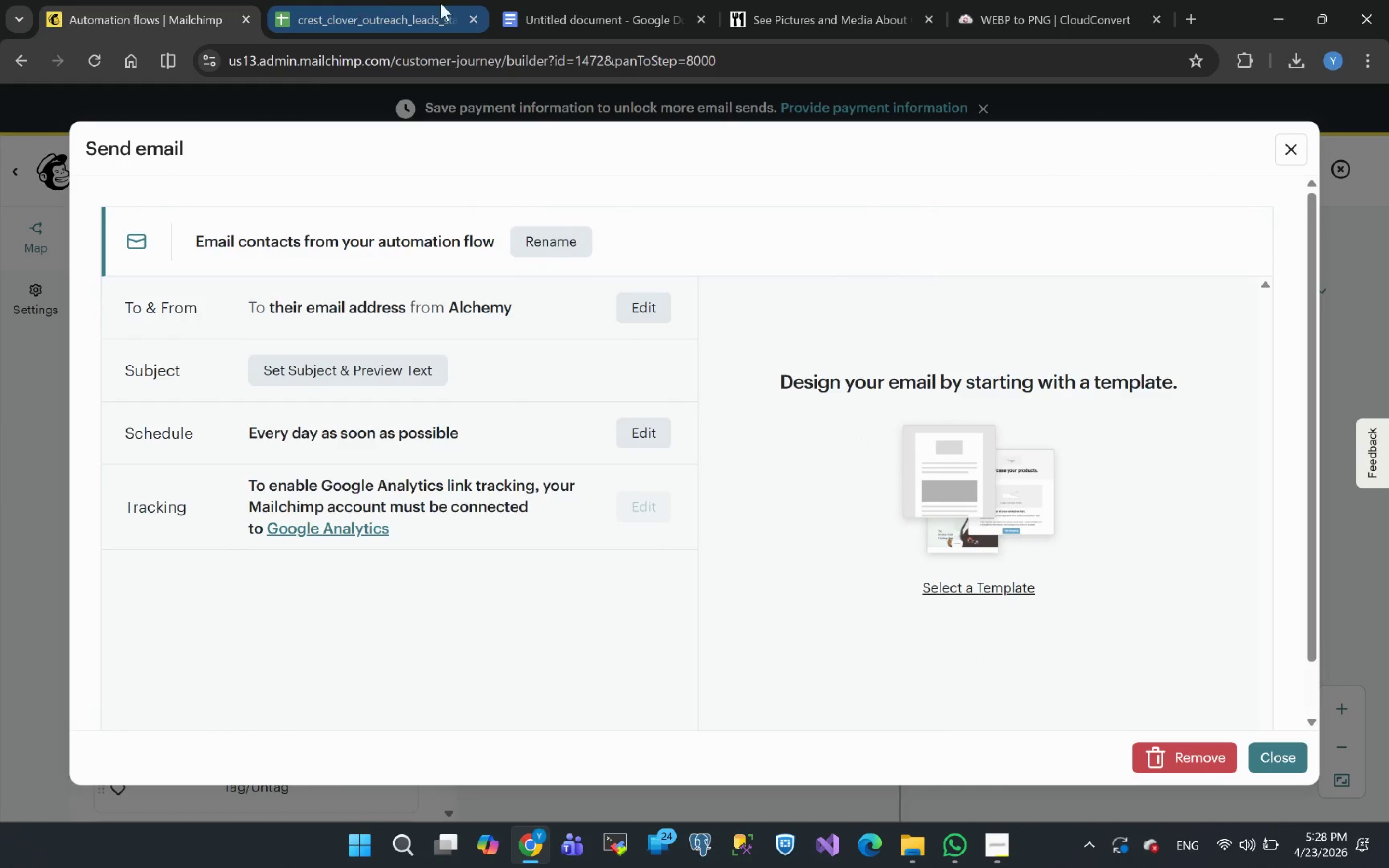 
mouse_move([349, 28])
 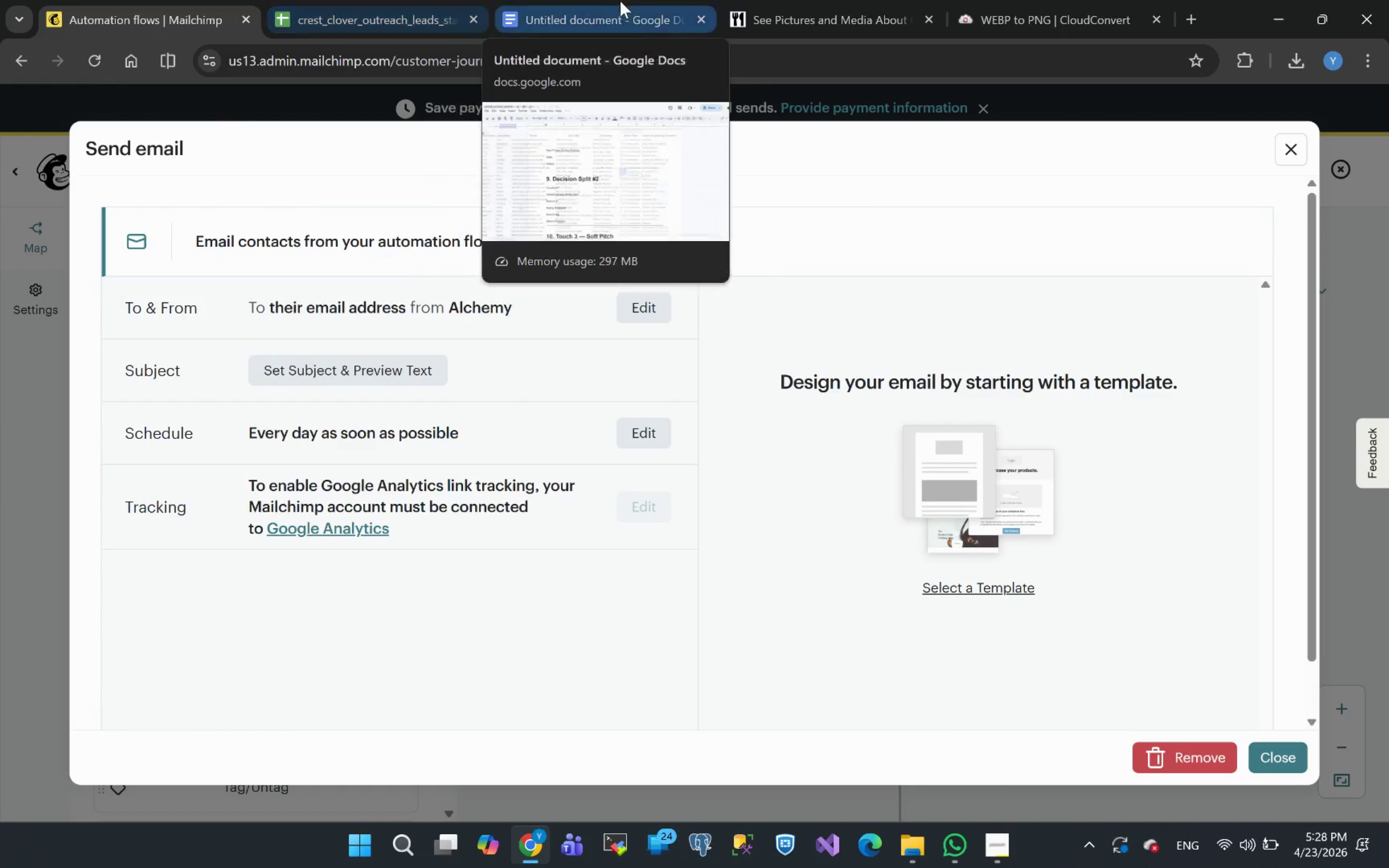 
left_click([619, 5])
 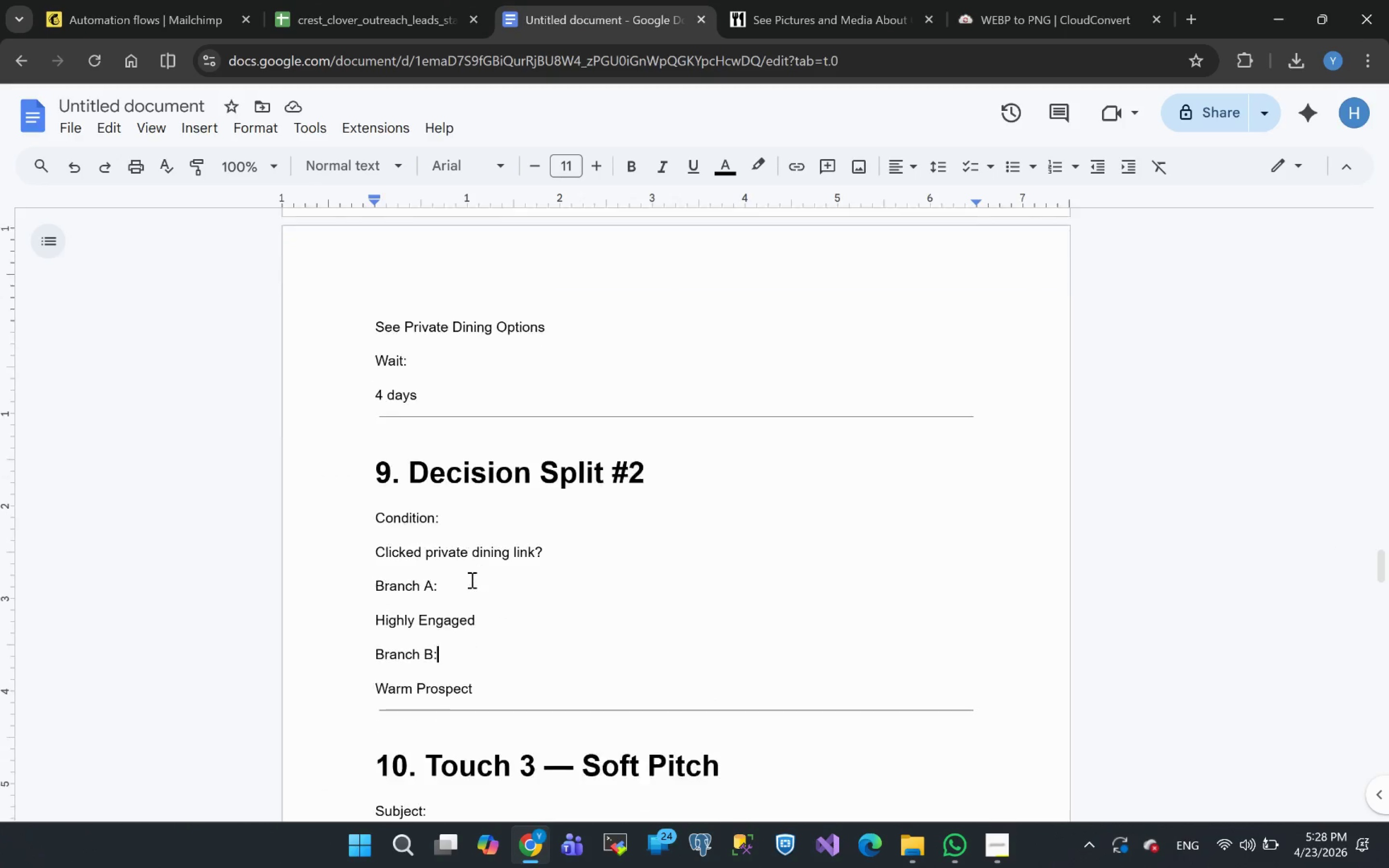 
wait(10.41)
 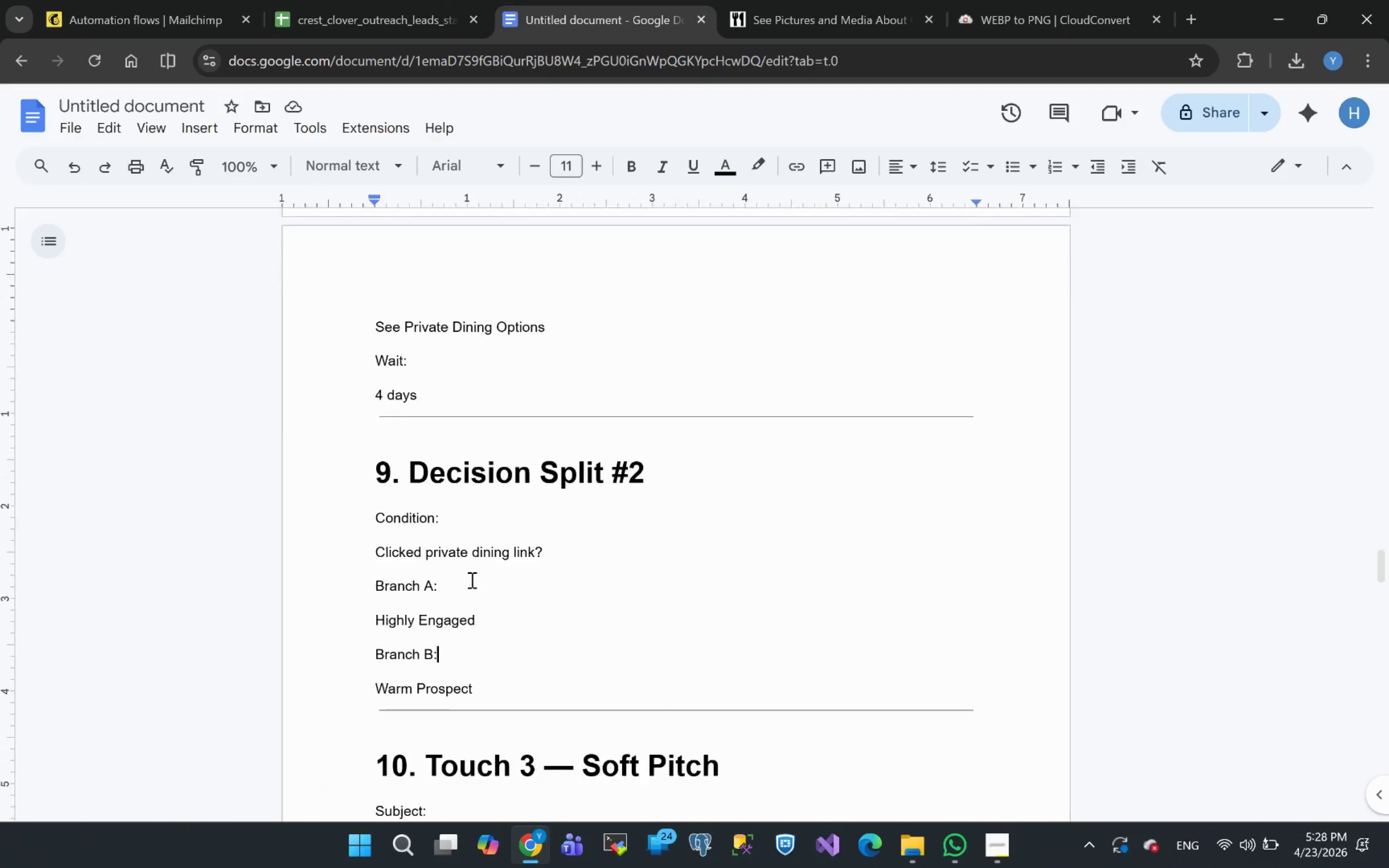 
left_click_drag(start_coordinate=[586, 333], to_coordinate=[721, 339])
 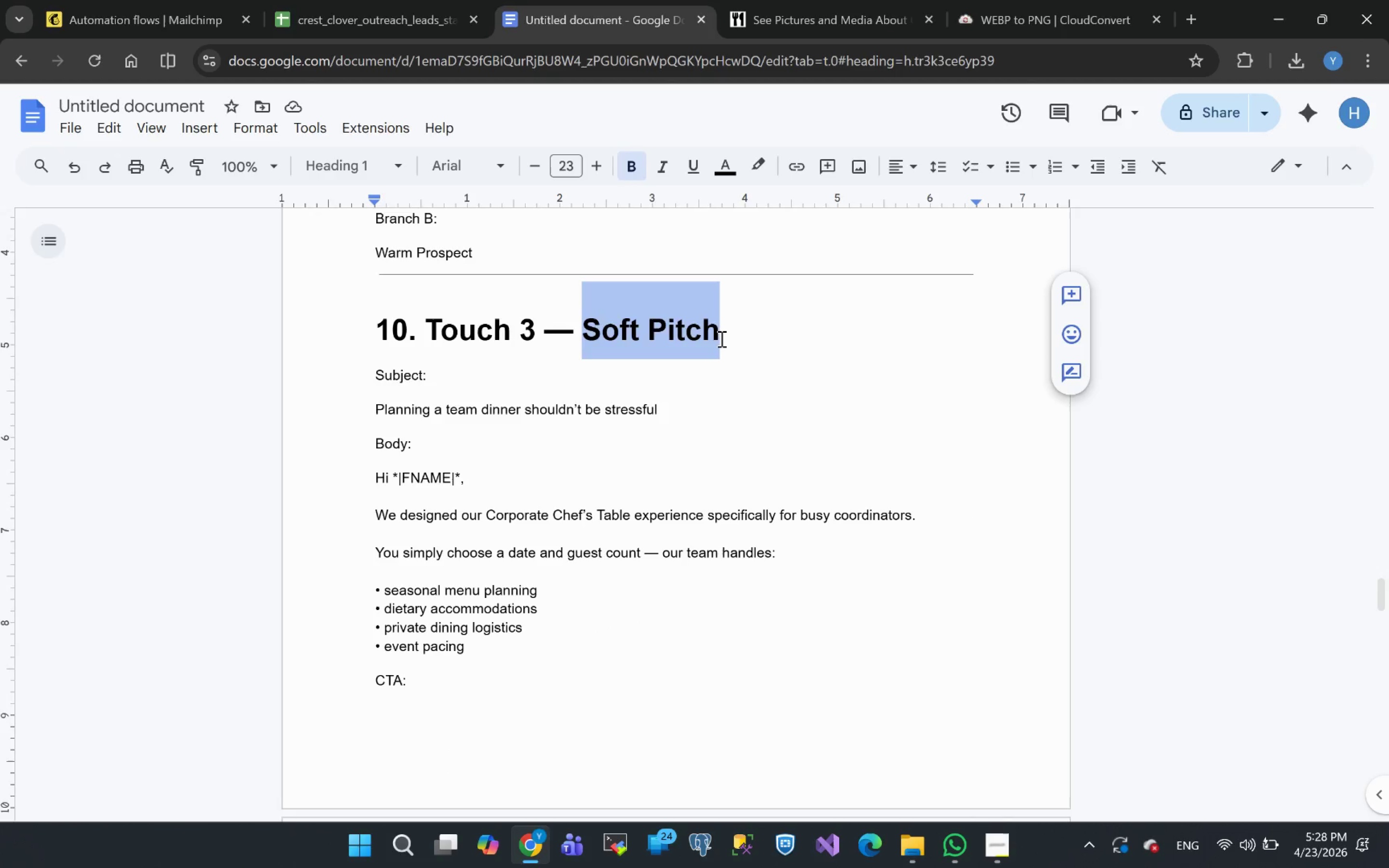 
key(Control+ControlLeft)
 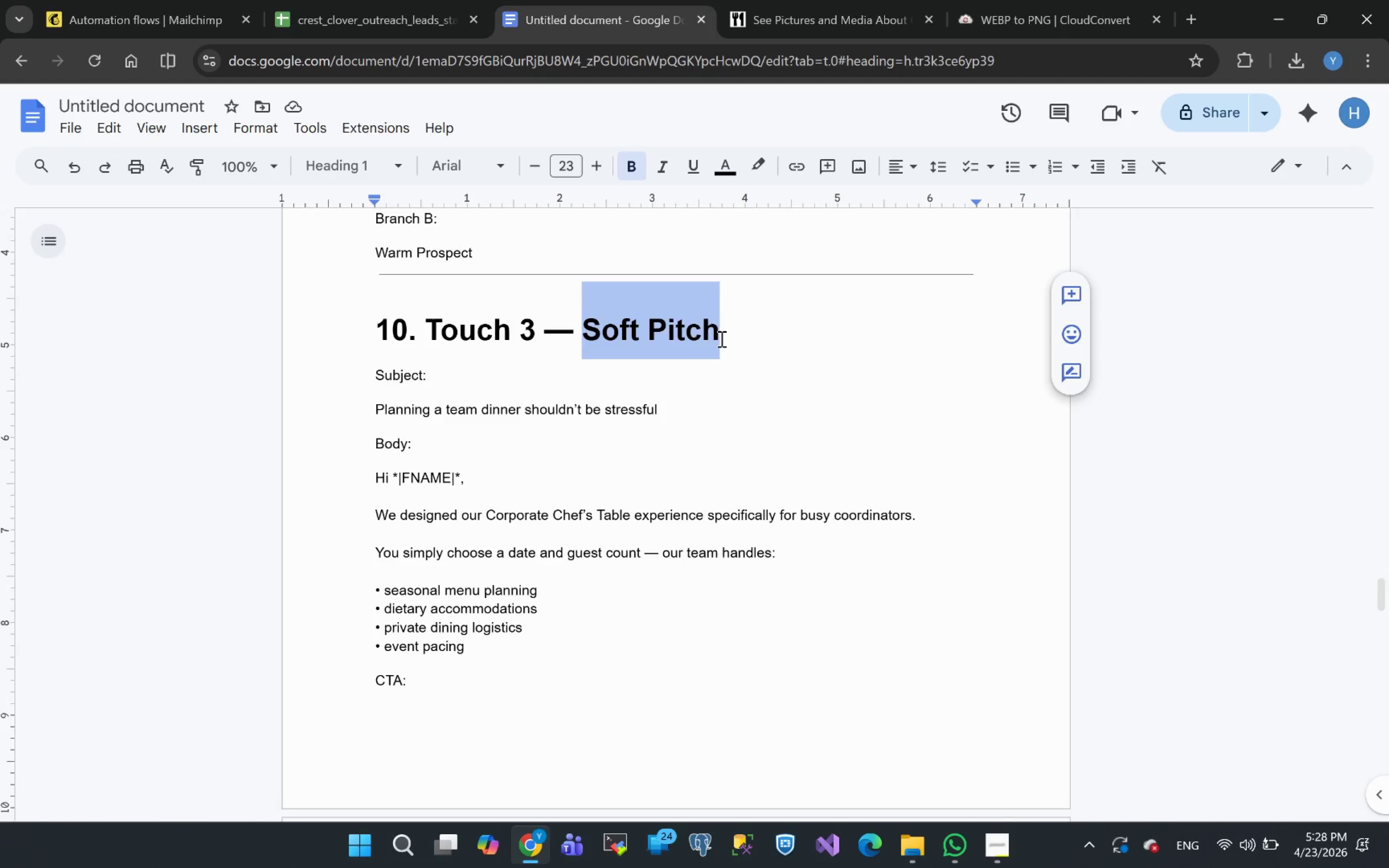 
key(Control+C)
 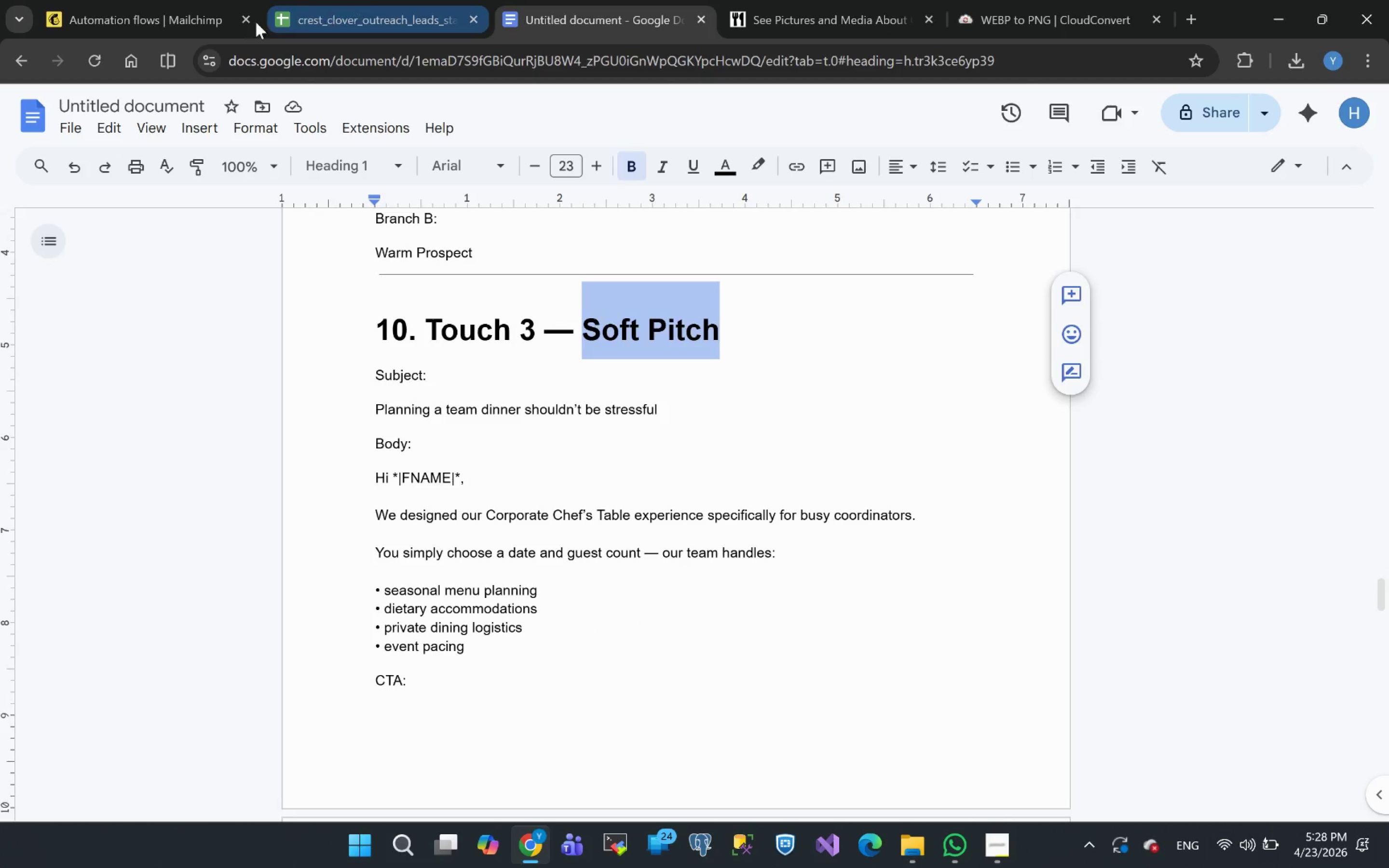 
left_click([175, 14])
 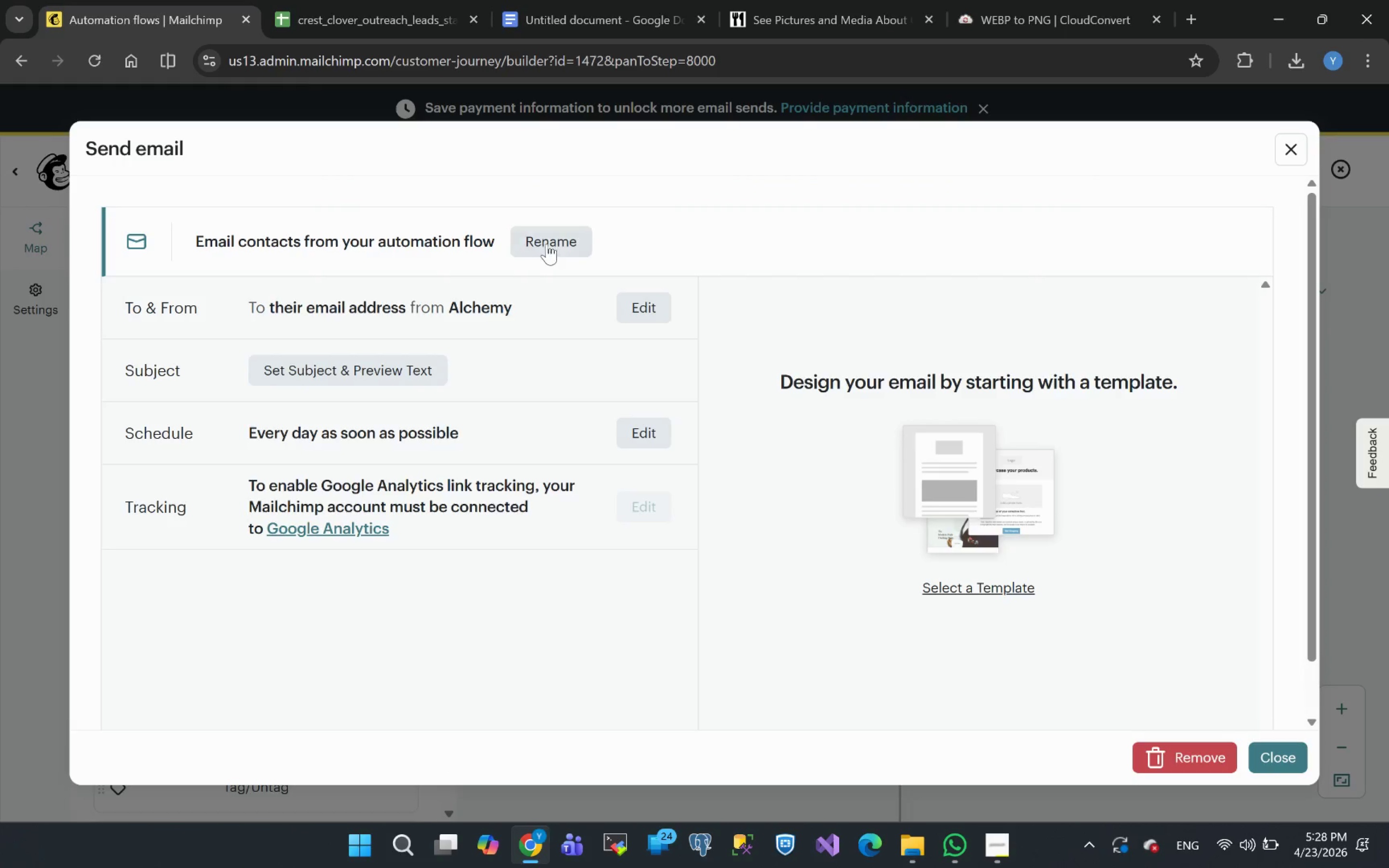 
left_click([546, 244])
 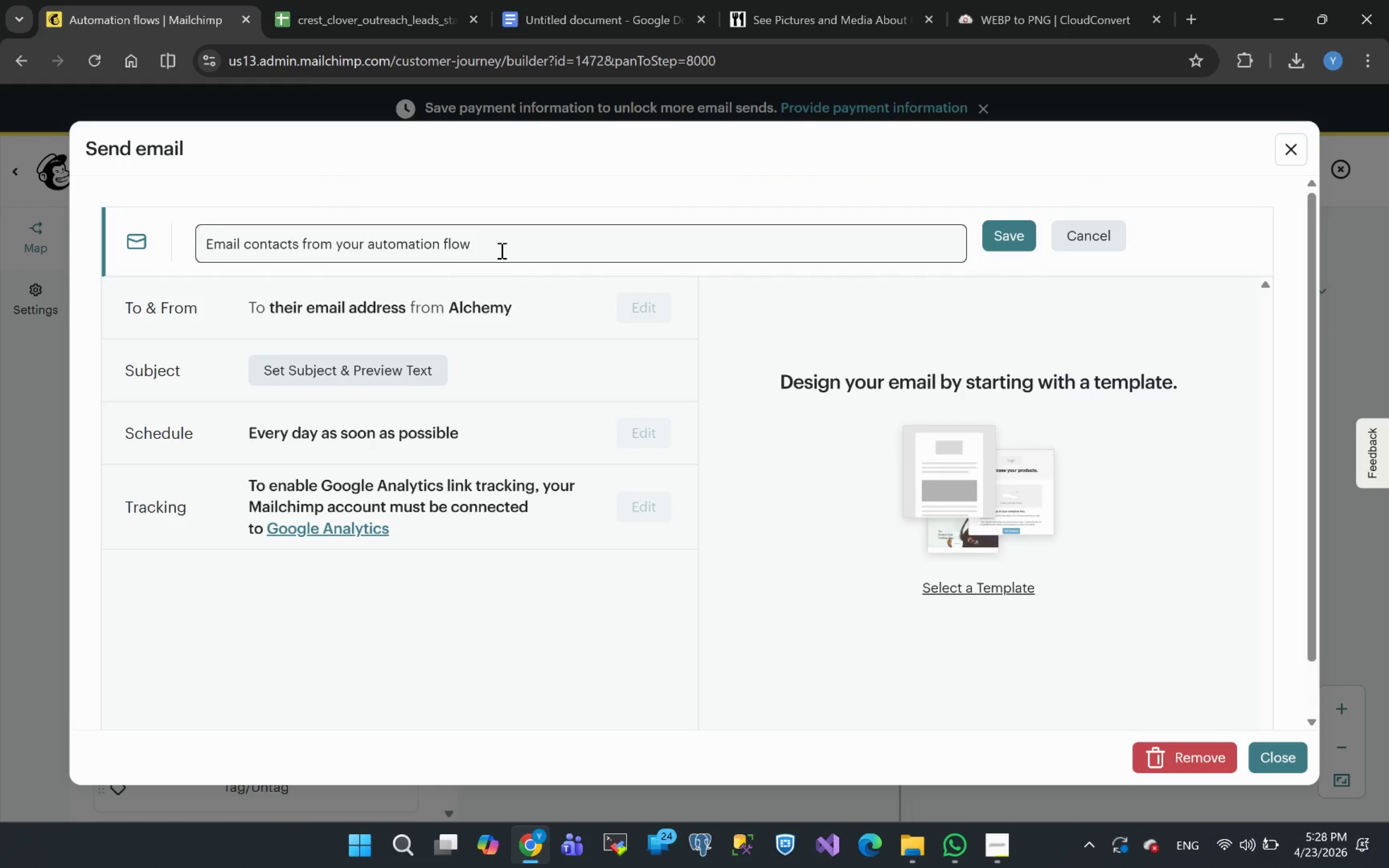 
left_click_drag(start_coordinate=[500, 248], to_coordinate=[93, 258])
 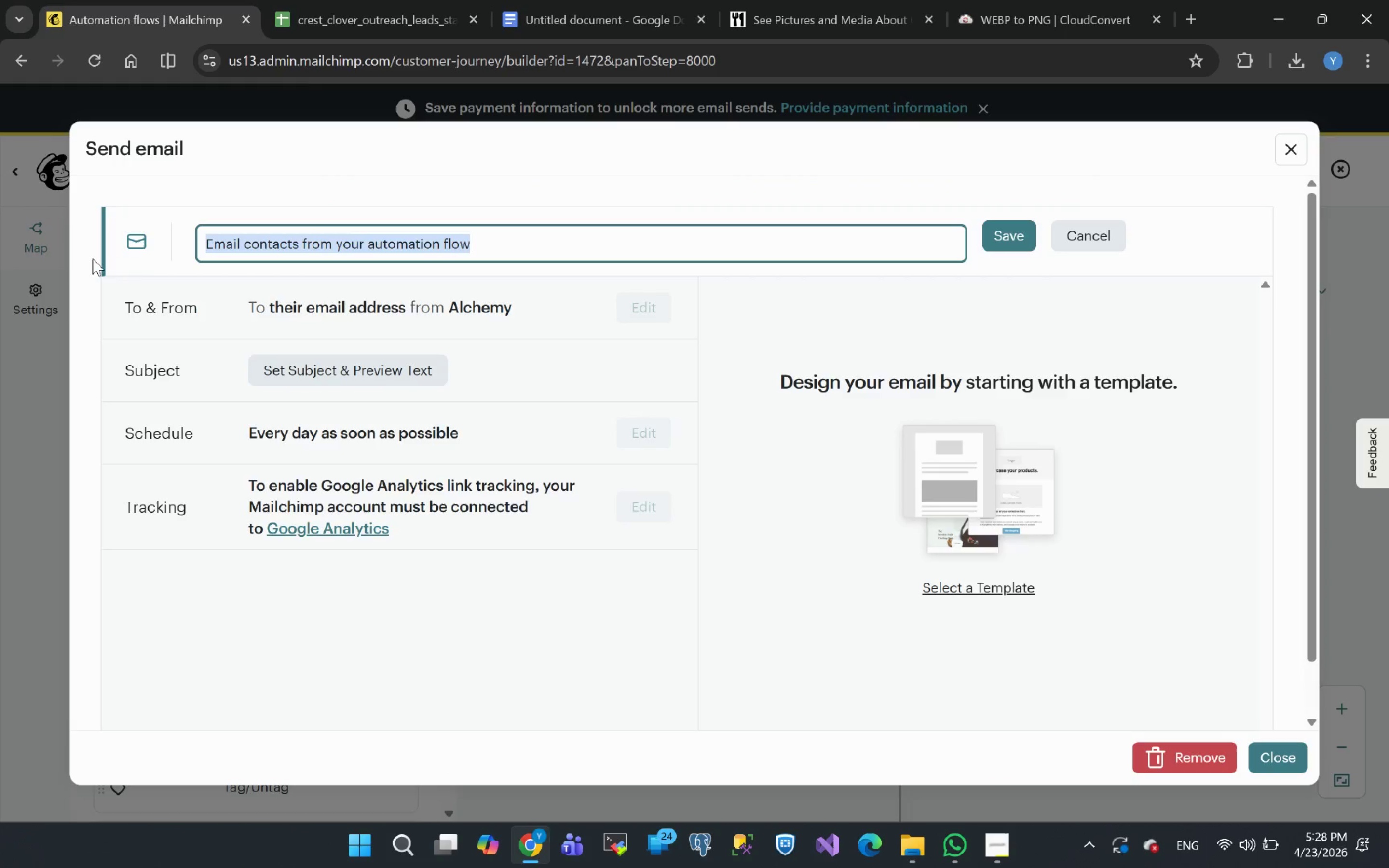 
key(Control+V)
 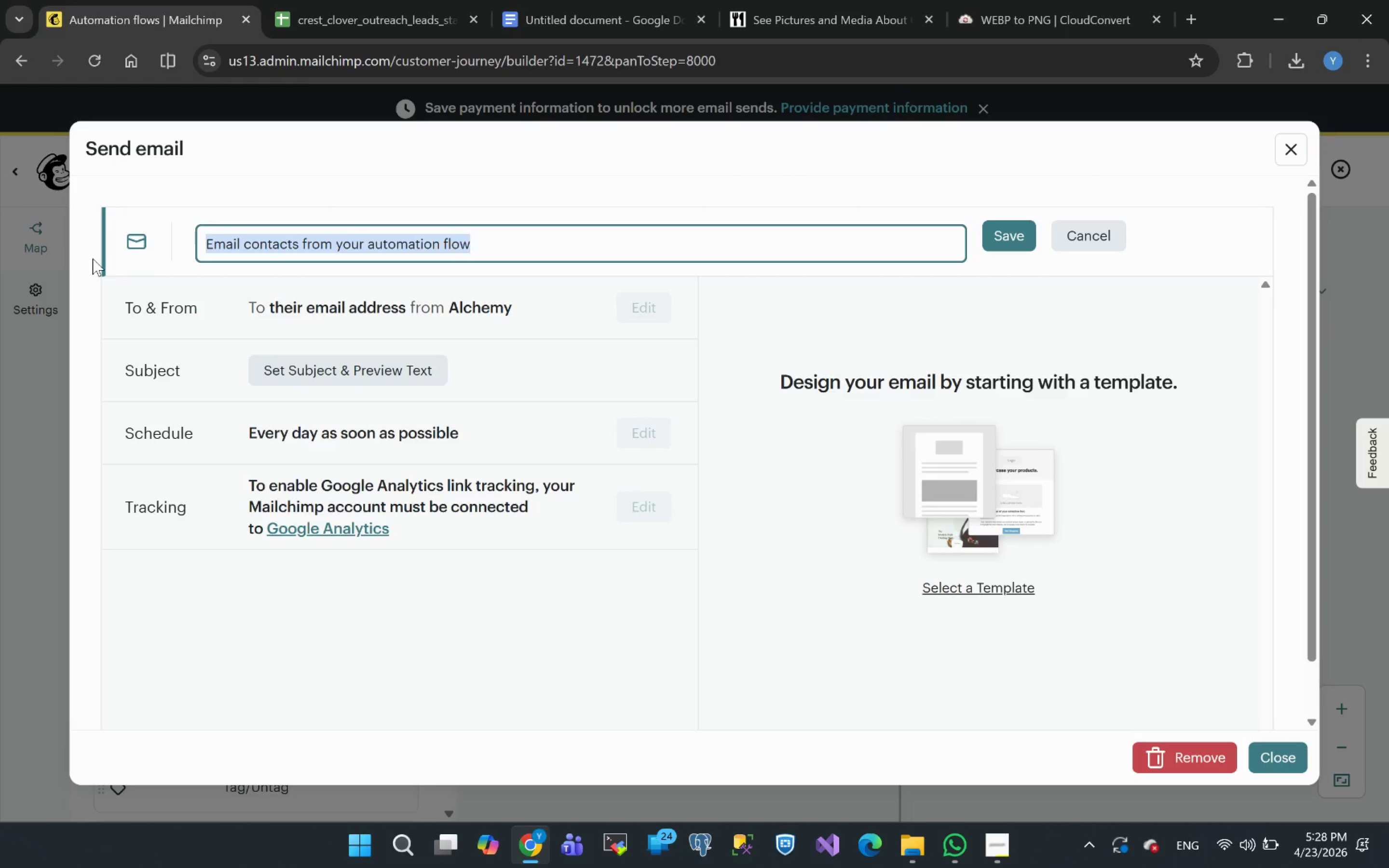 
left_click([93, 258])
 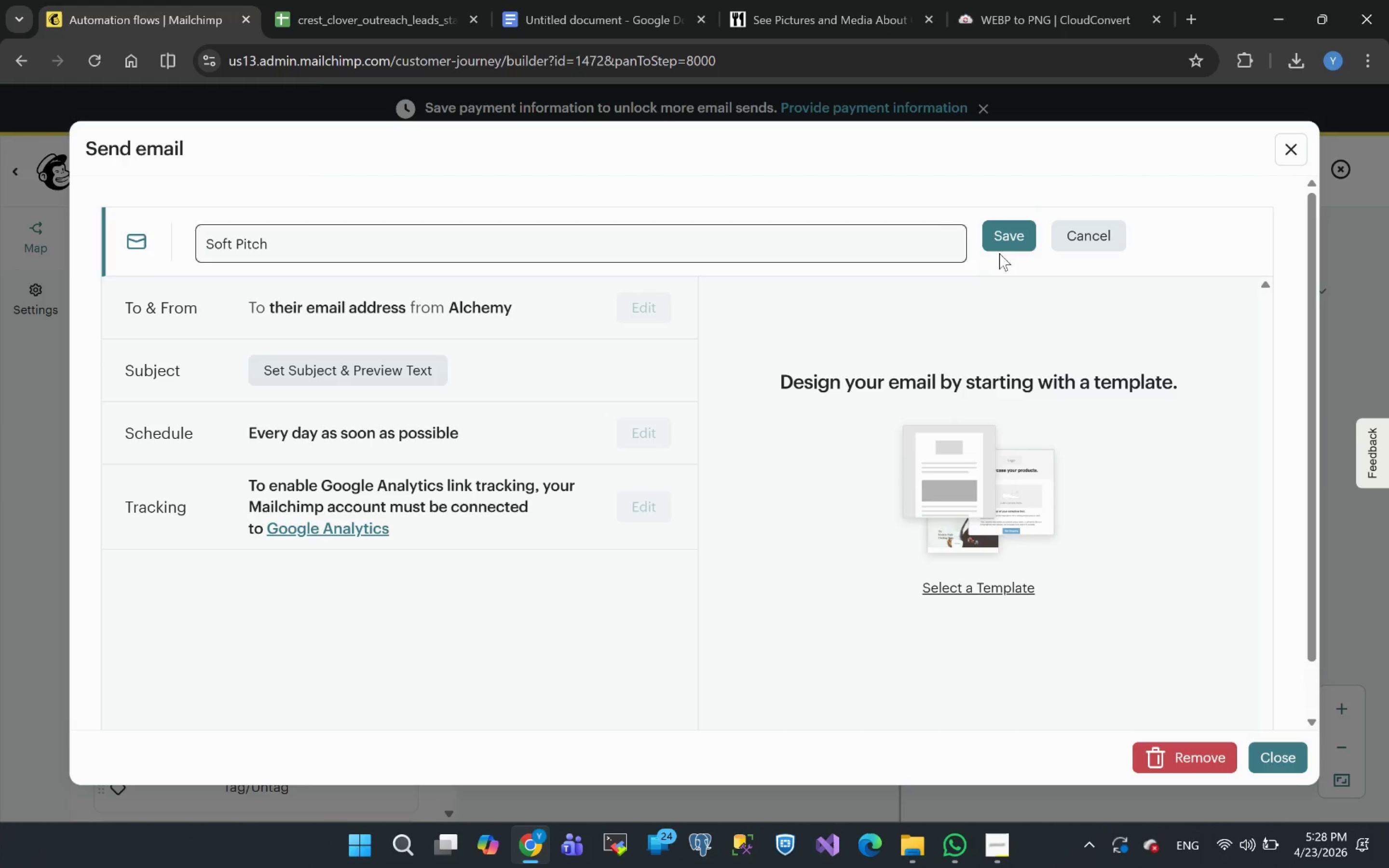 
left_click([1008, 241])
 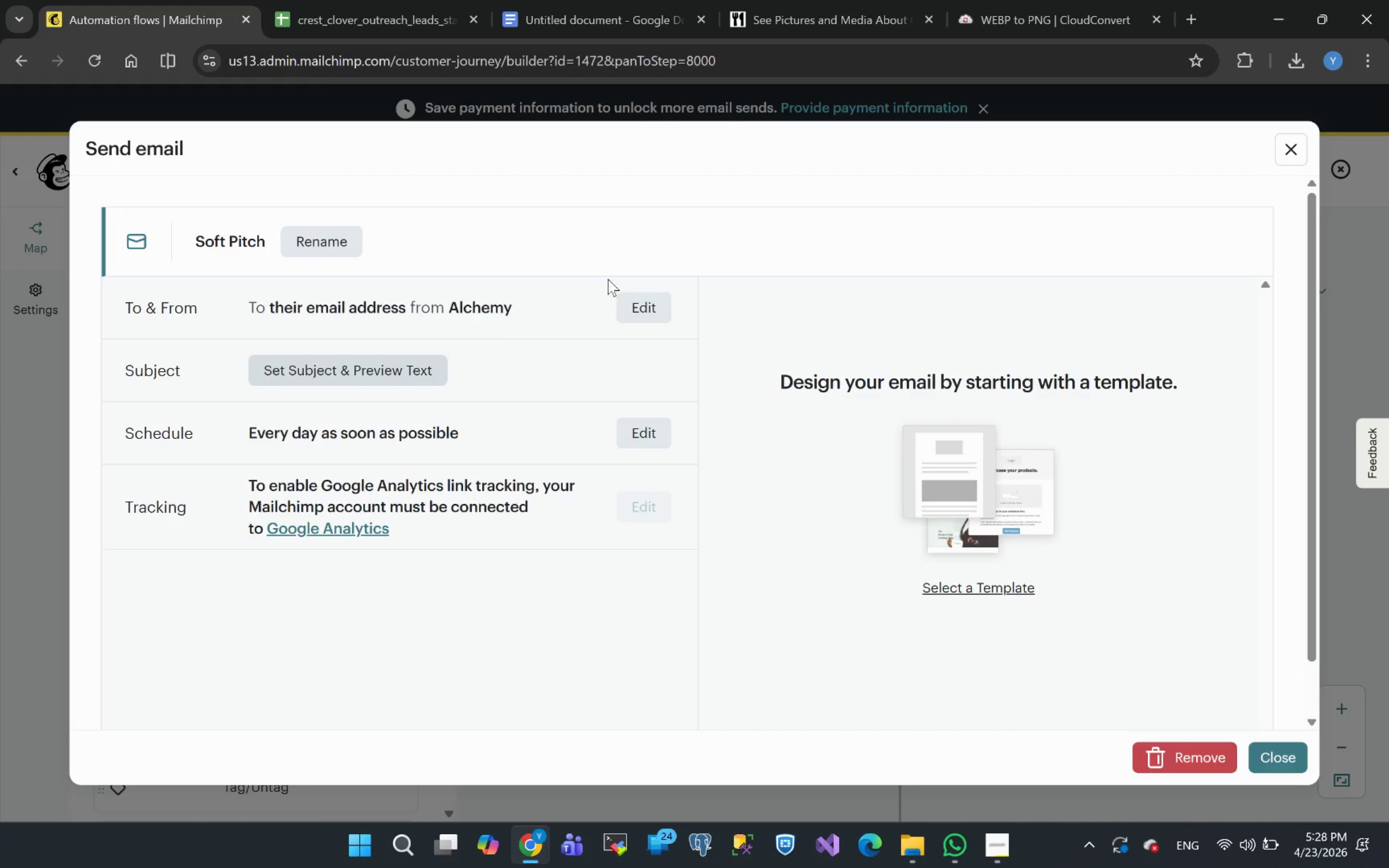 
wait(5.67)
 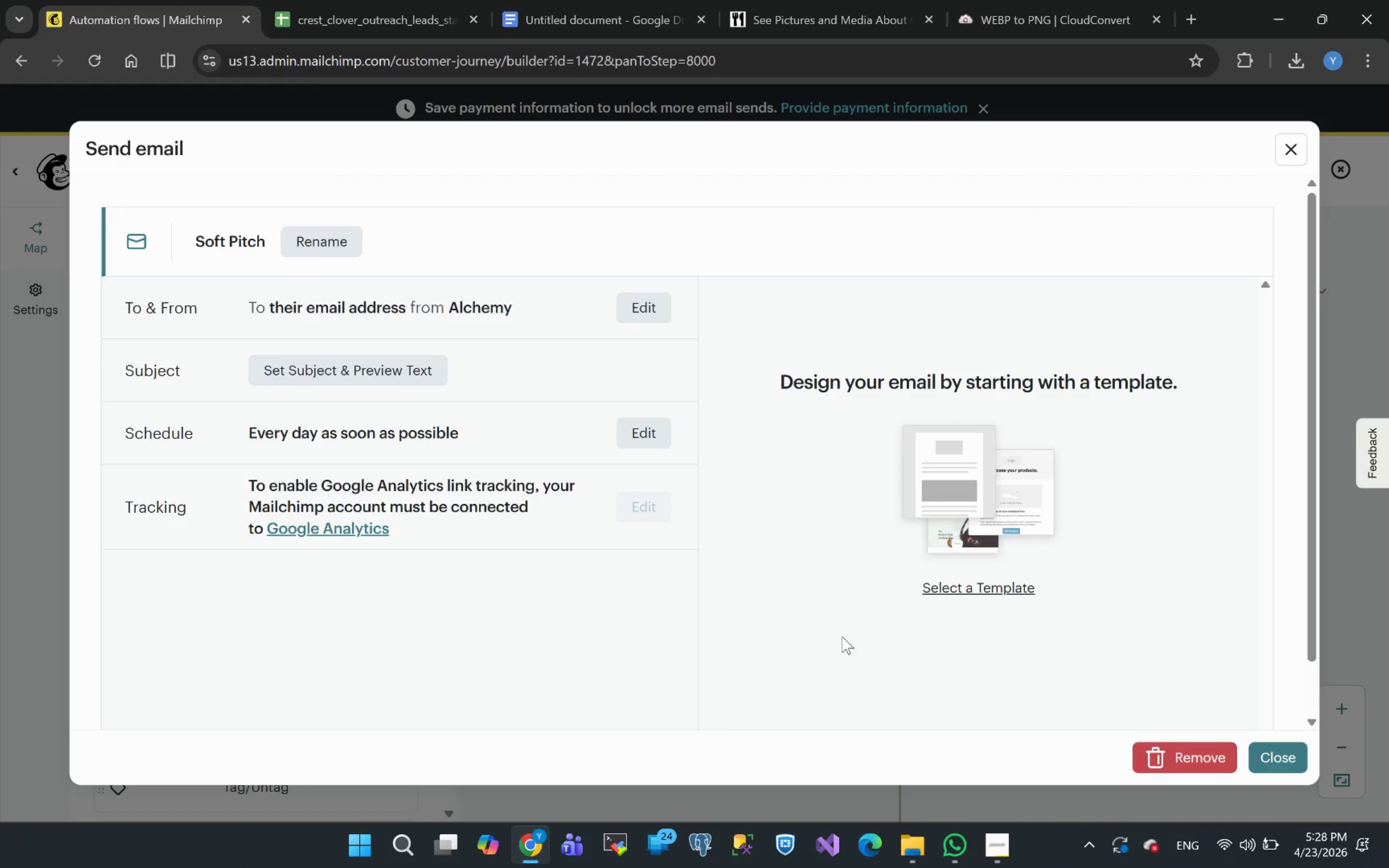 
left_click([350, 372])
 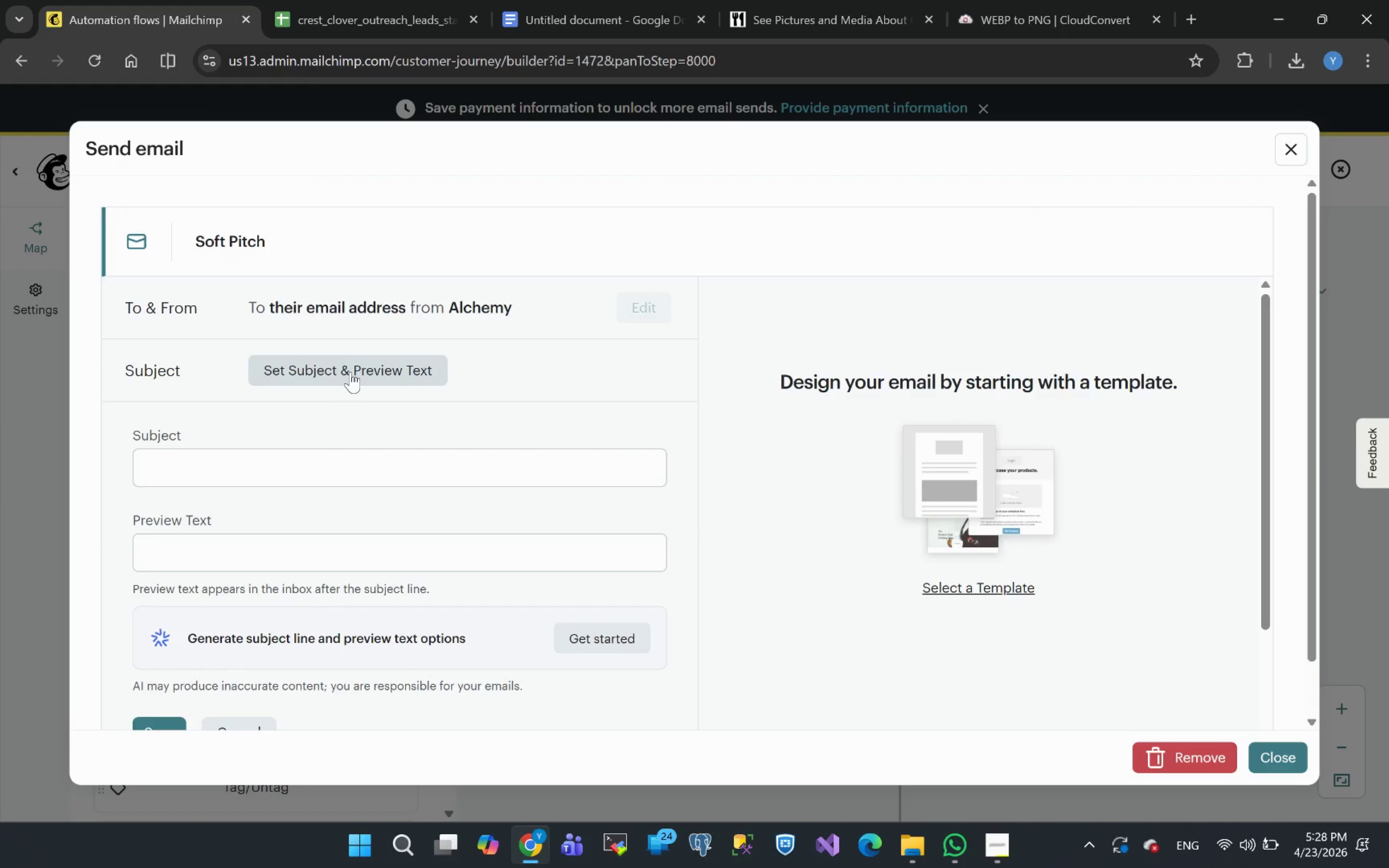 
left_click([215, 460])
 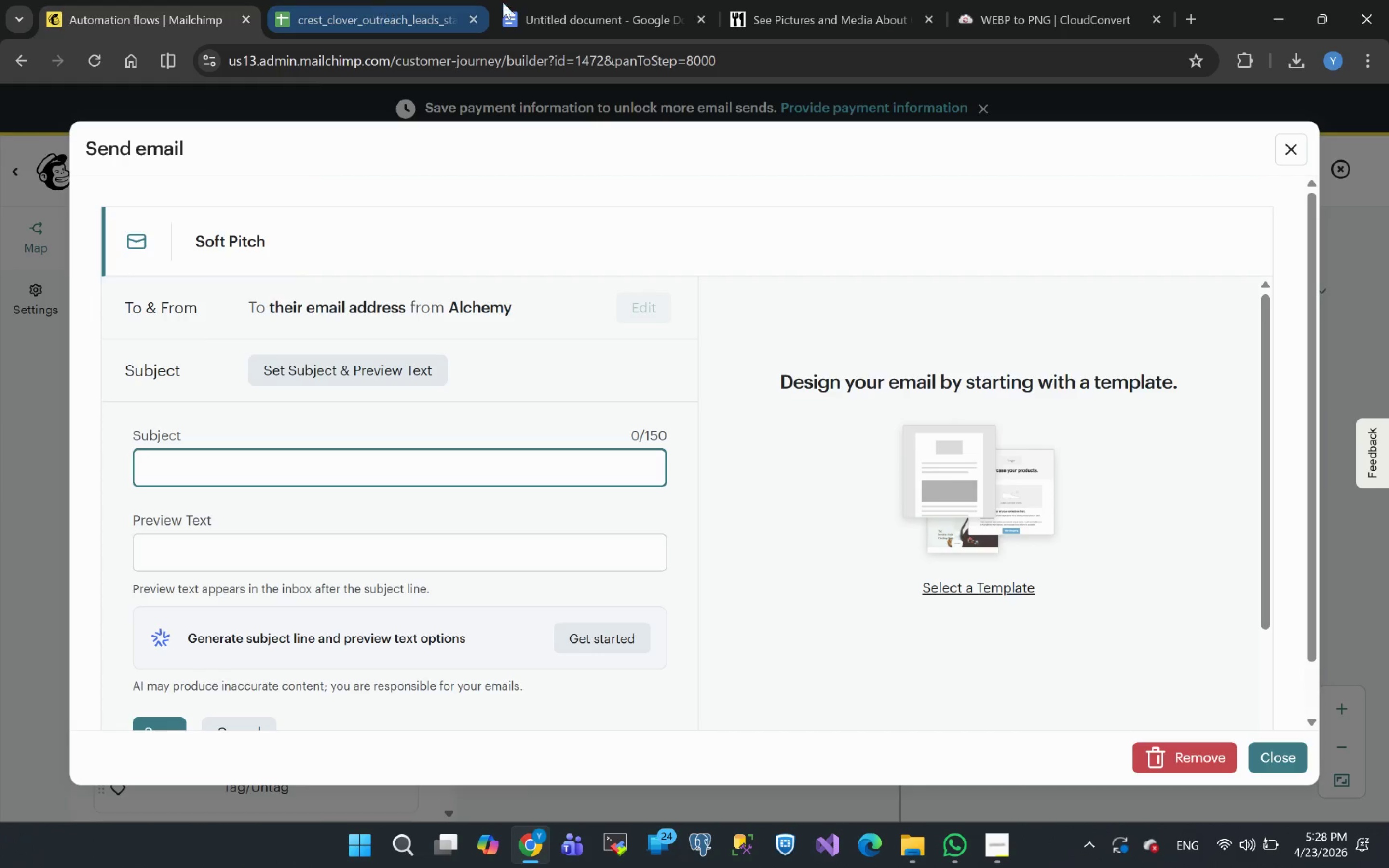 
left_click([533, 8])
 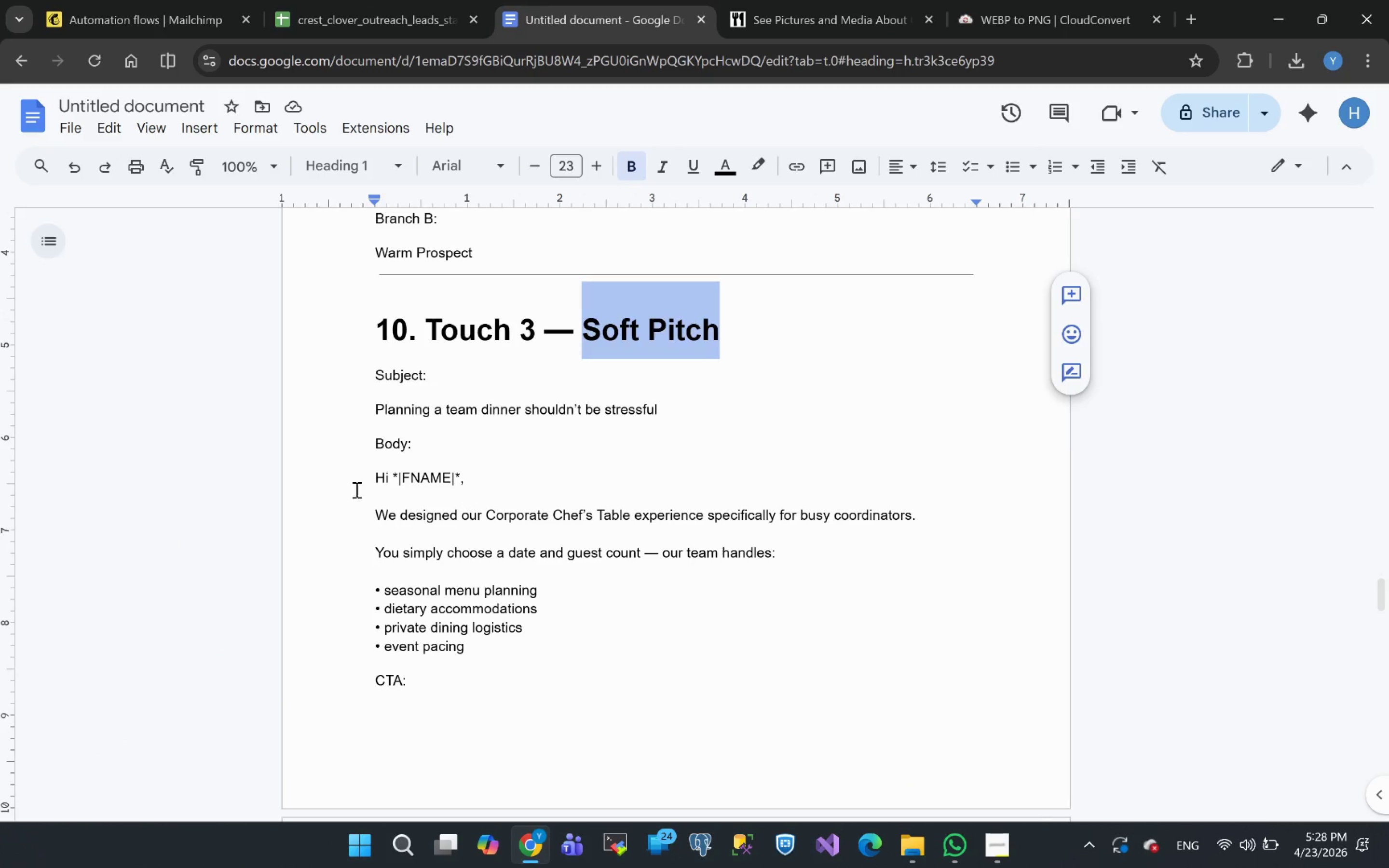 
wait(5.69)
 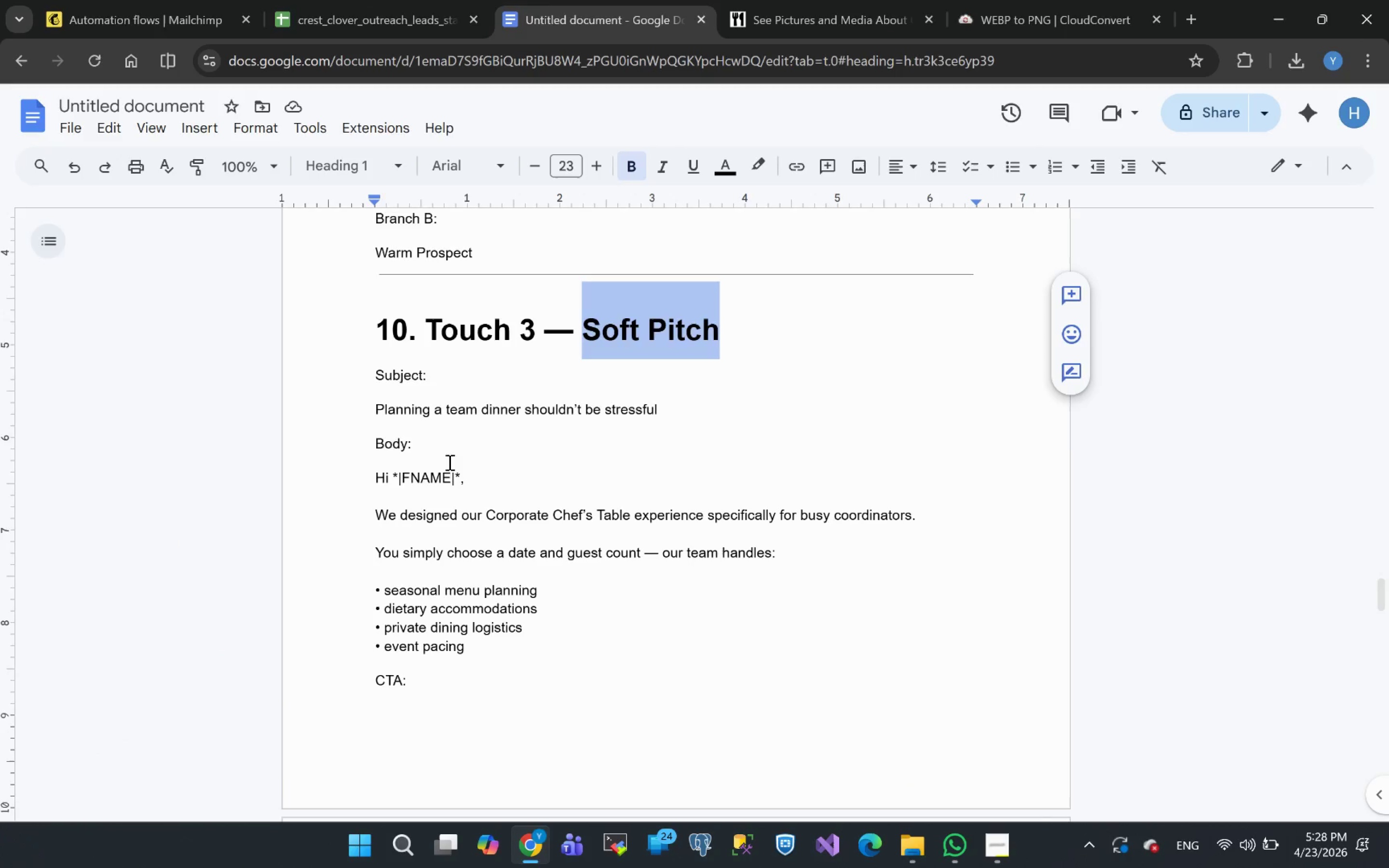 
left_click_drag(start_coordinate=[373, 407], to_coordinate=[660, 415])
 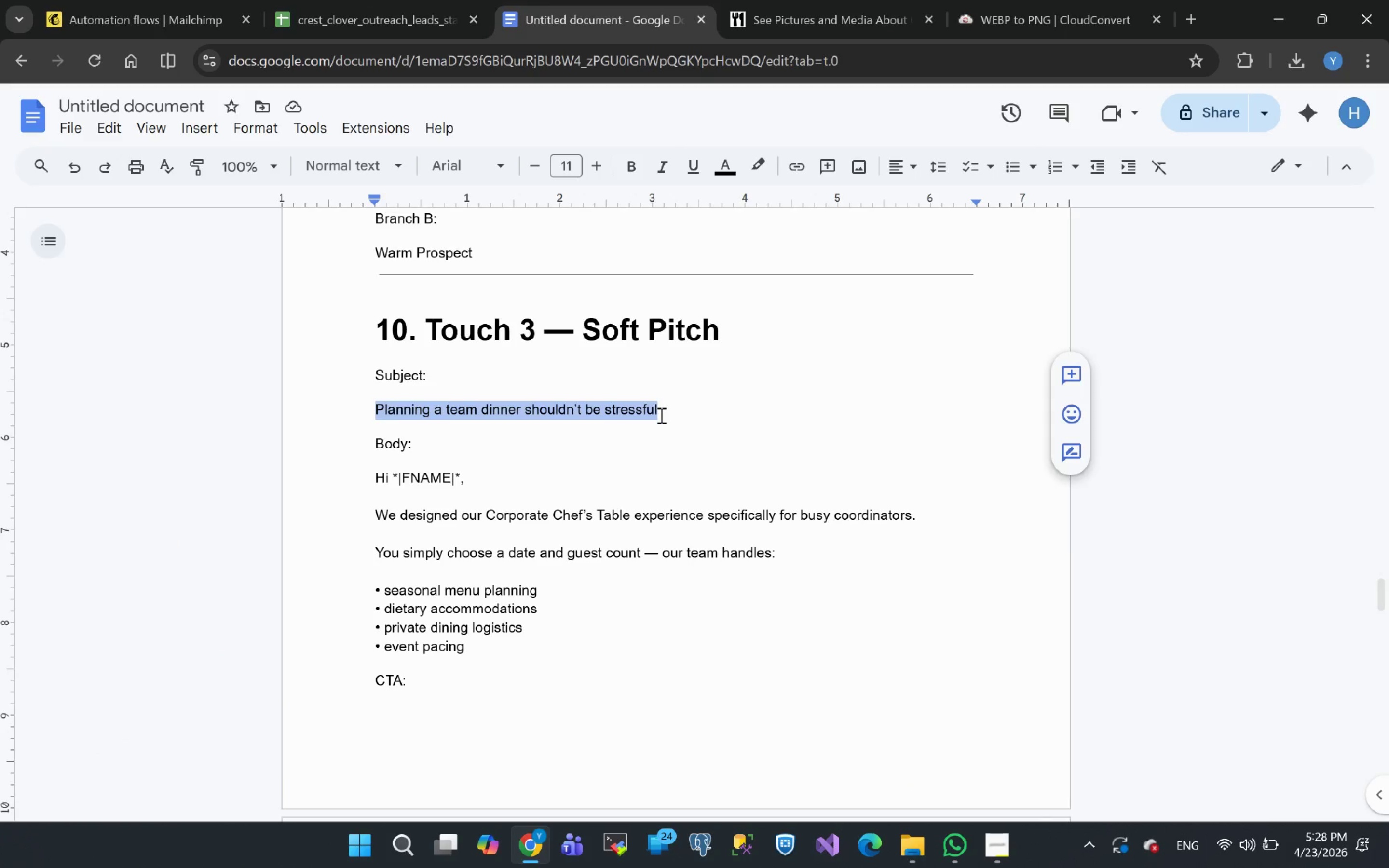 
key(Control+C)
 